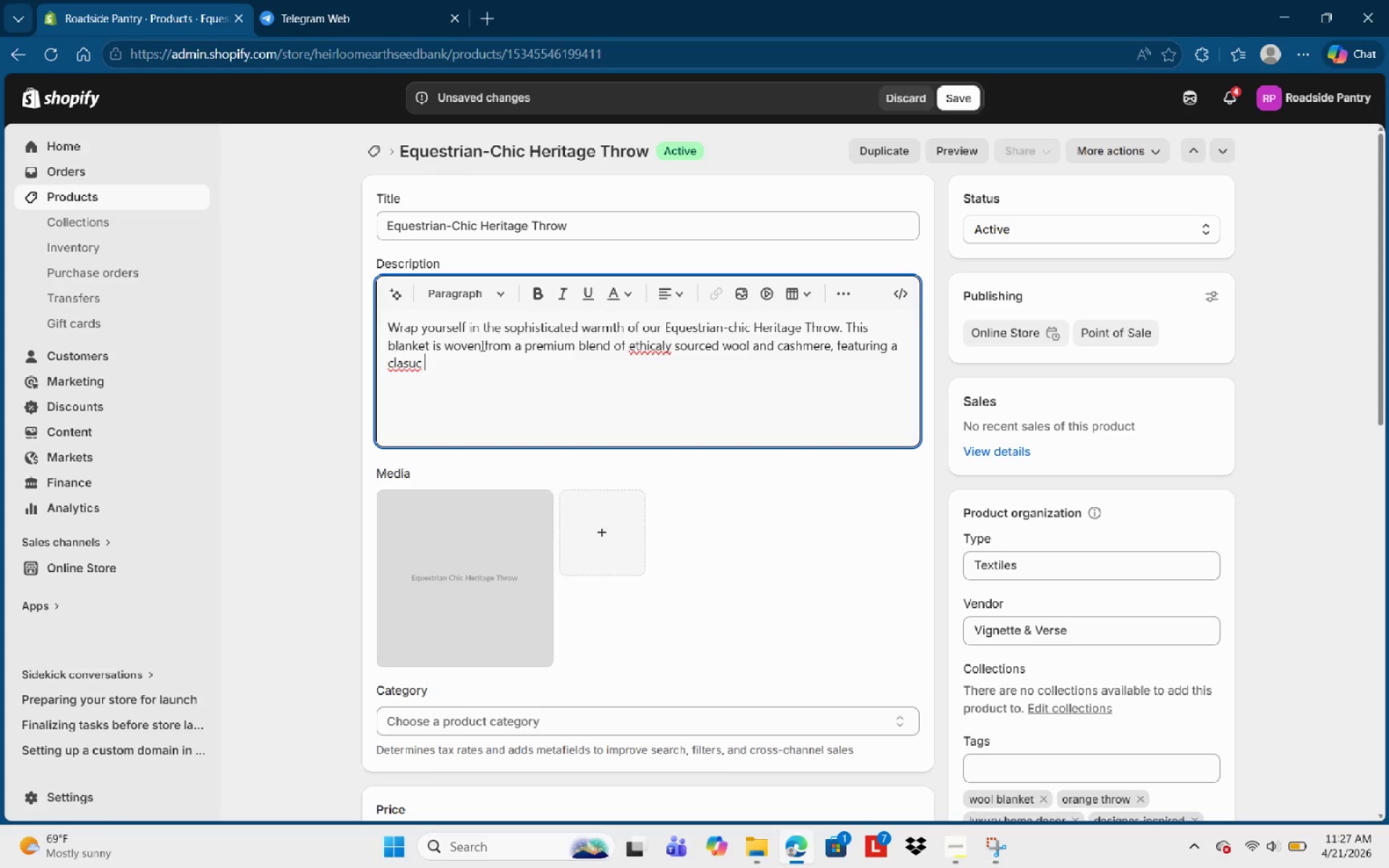 
type(geometric )
 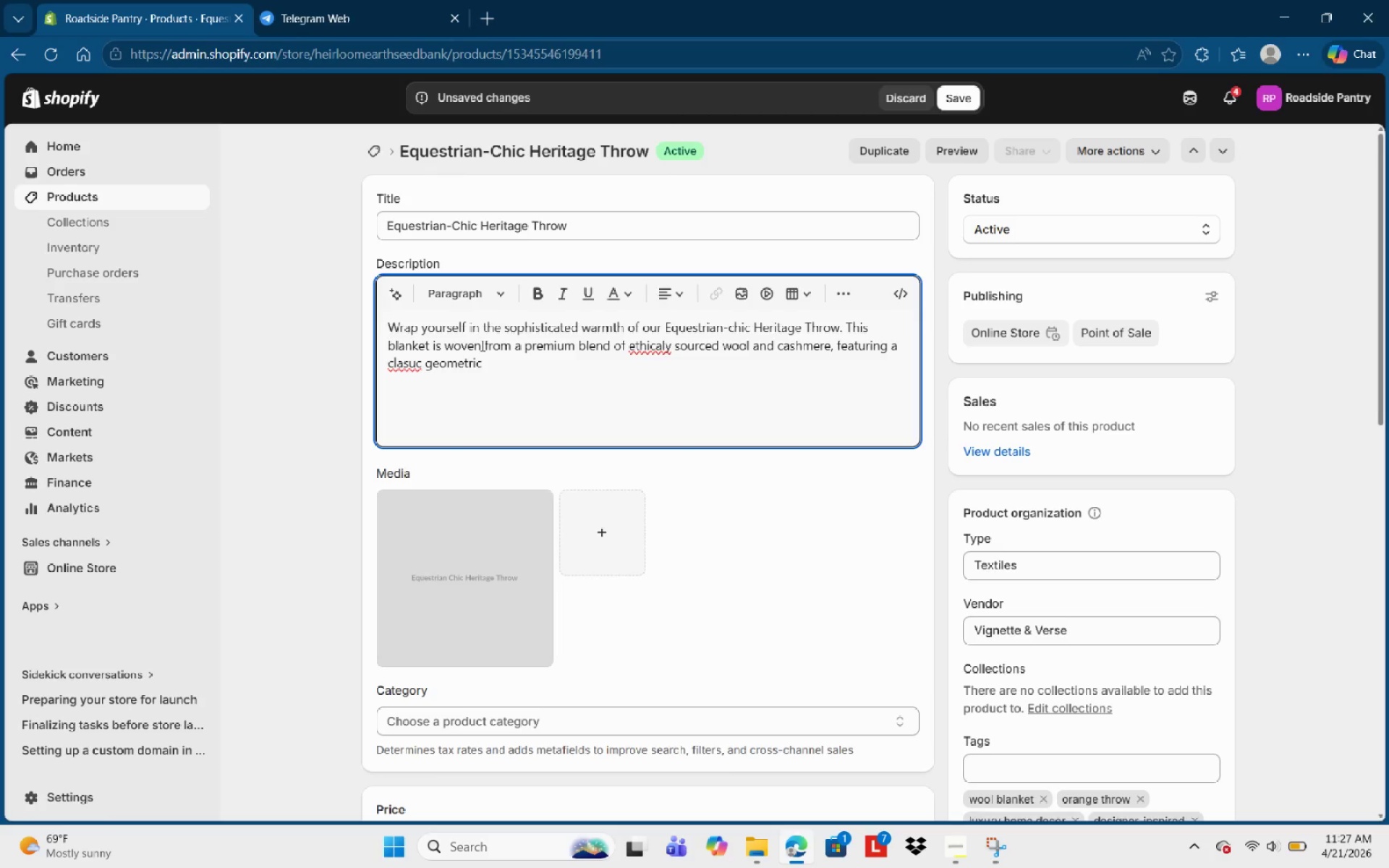 
wait(5.09)
 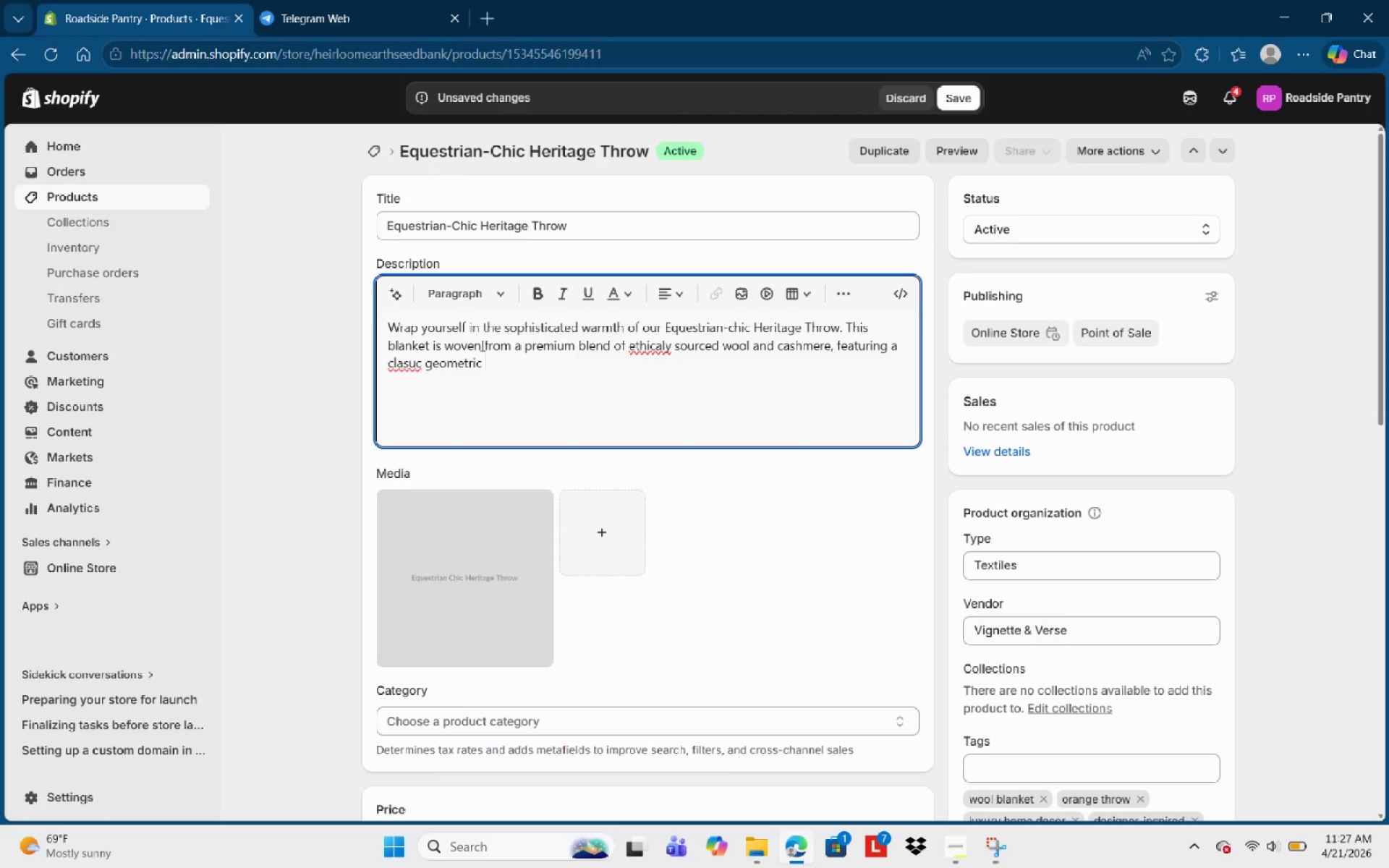 
type(pattern )
 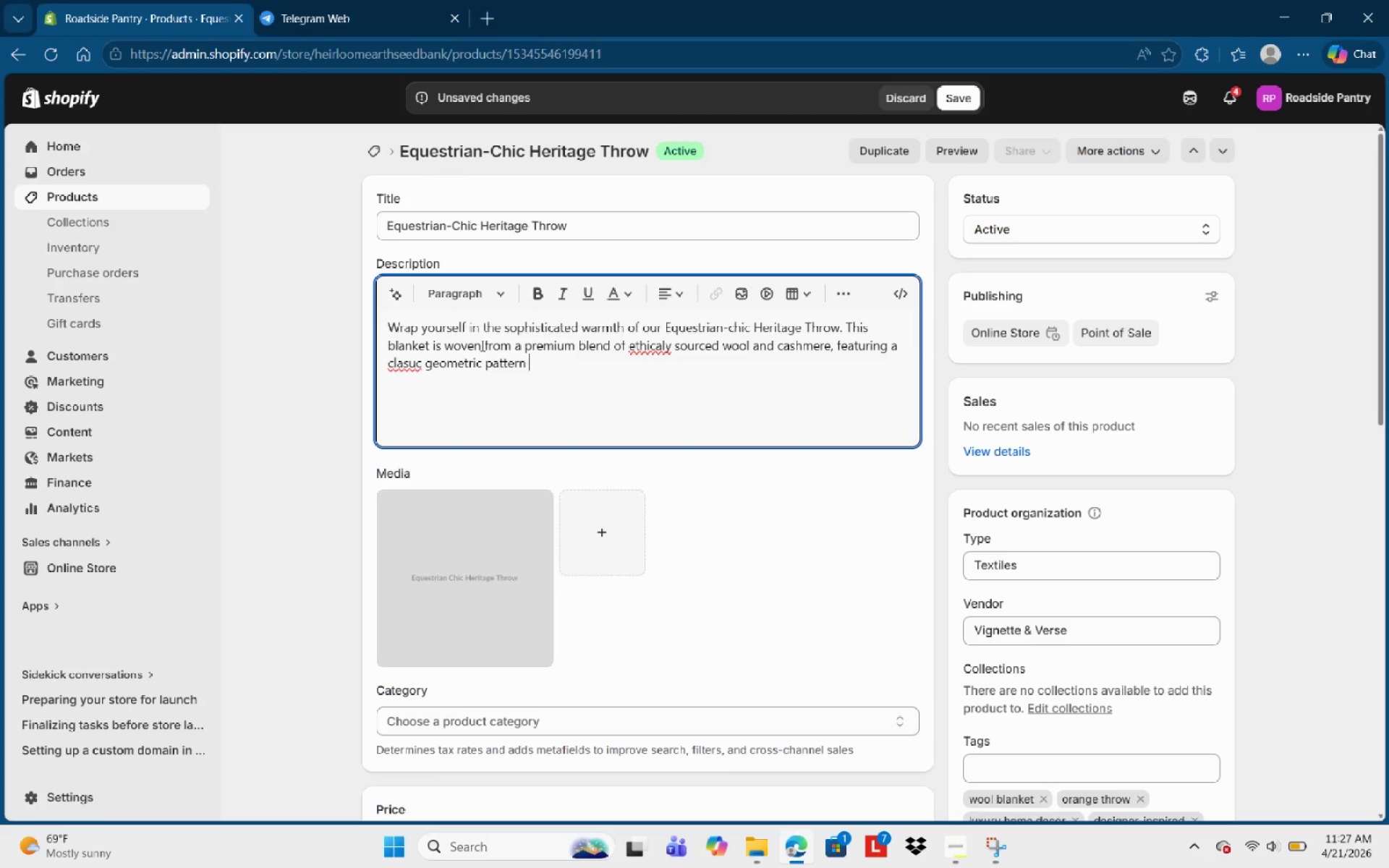 
wait(5.48)
 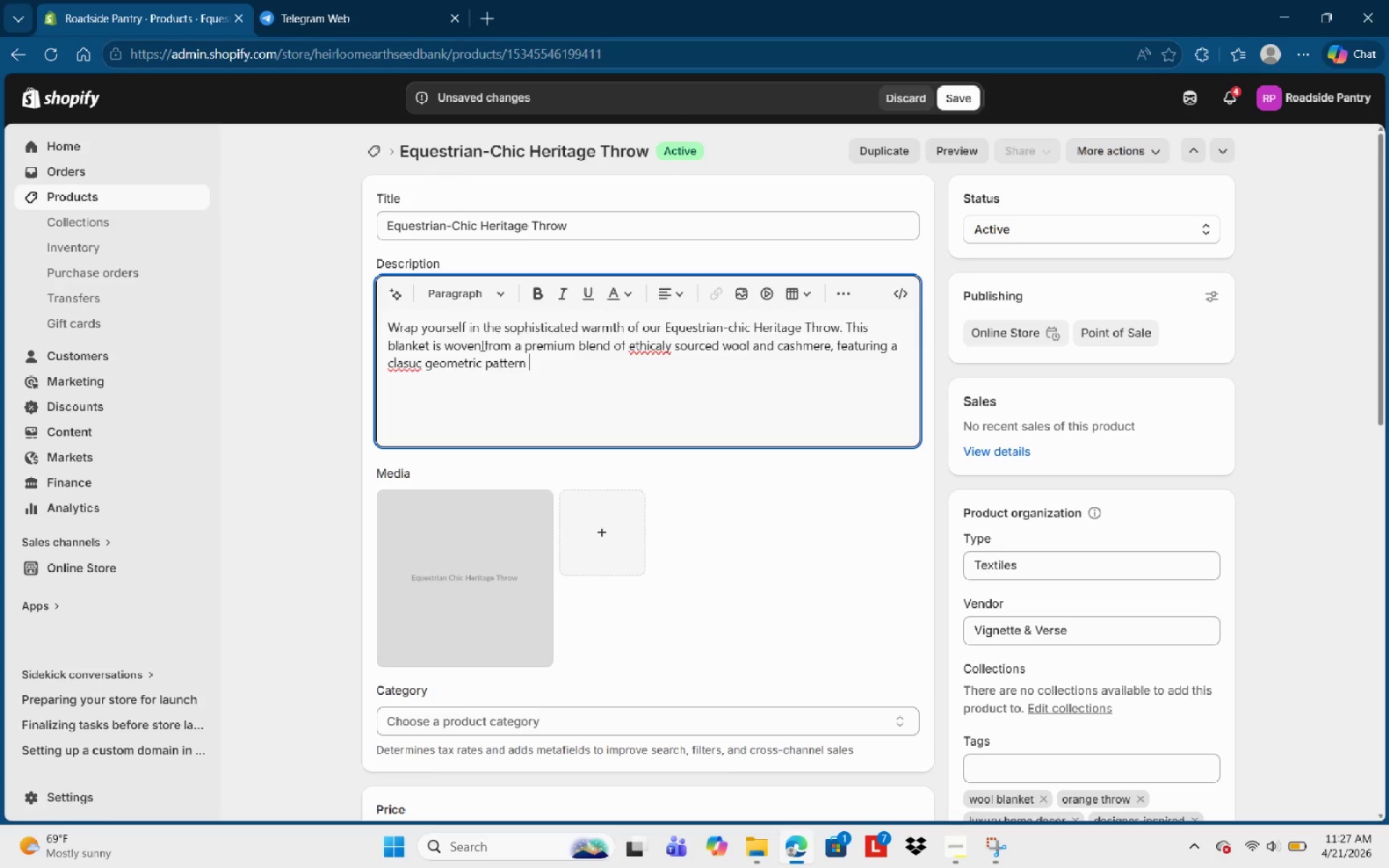 
type(in a blod)
key(Backspace)
type(id)
key(Backspace)
key(Backspace)
type(od, )
 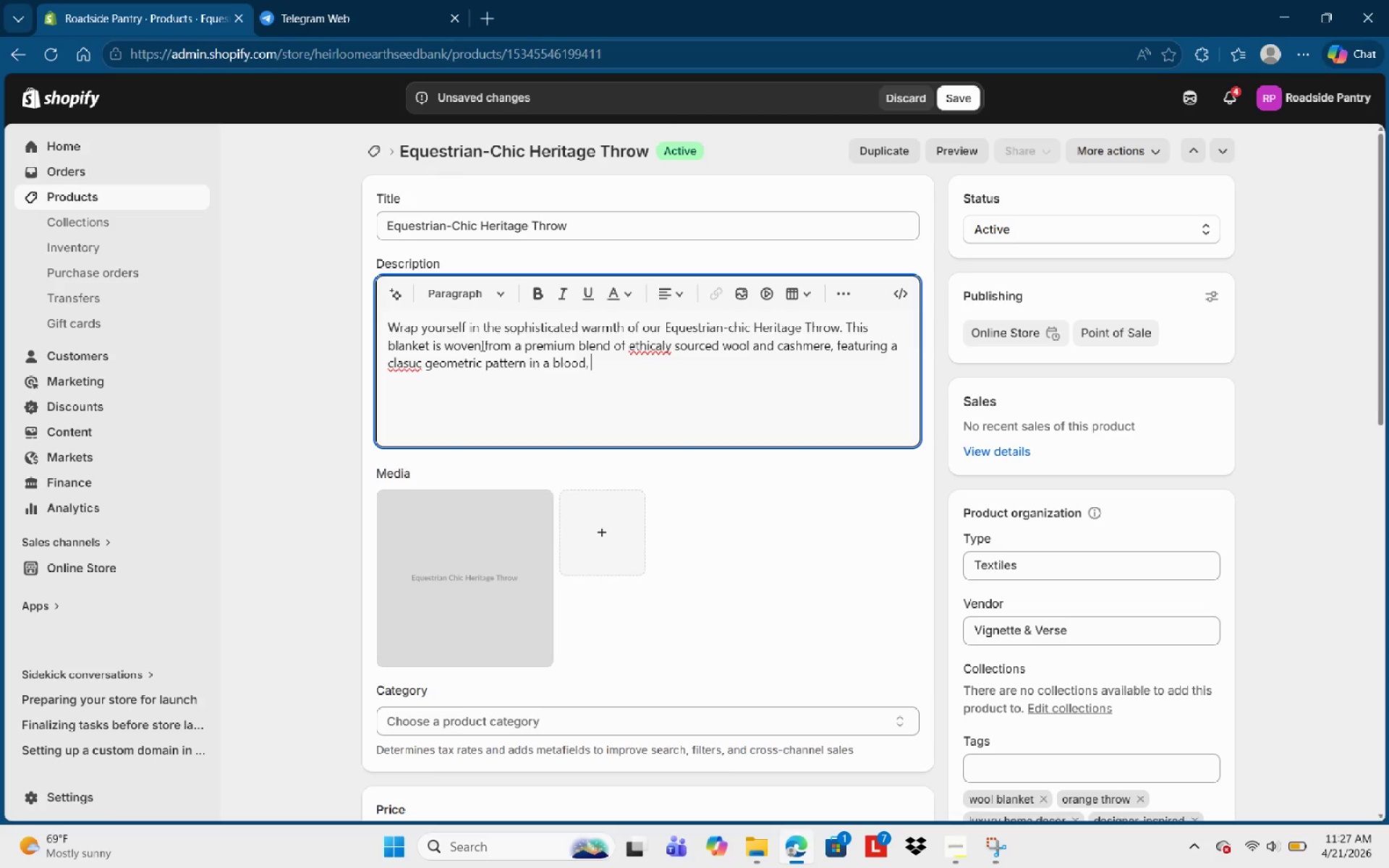 
wait(5.81)
 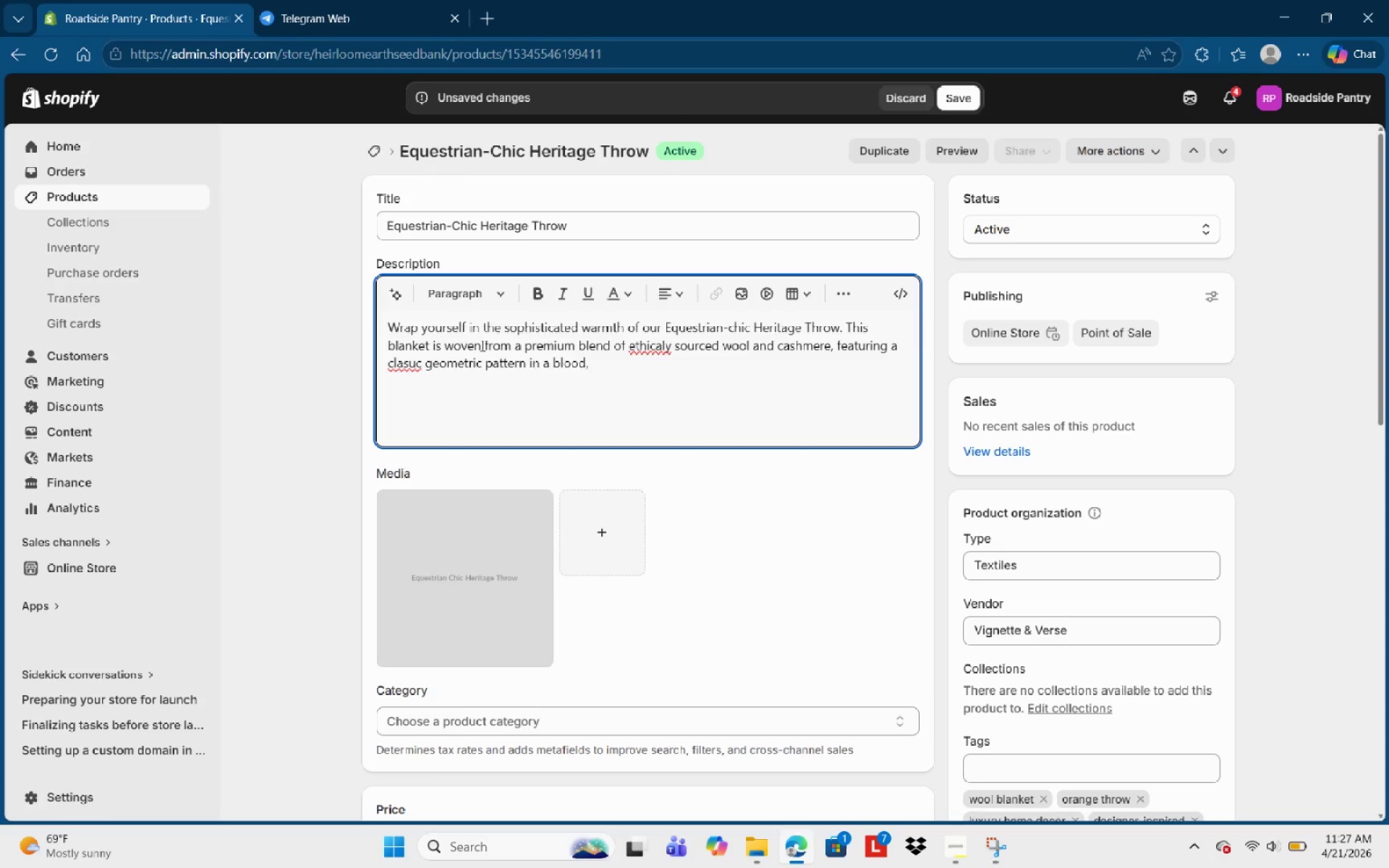 
type(Vibriant )
 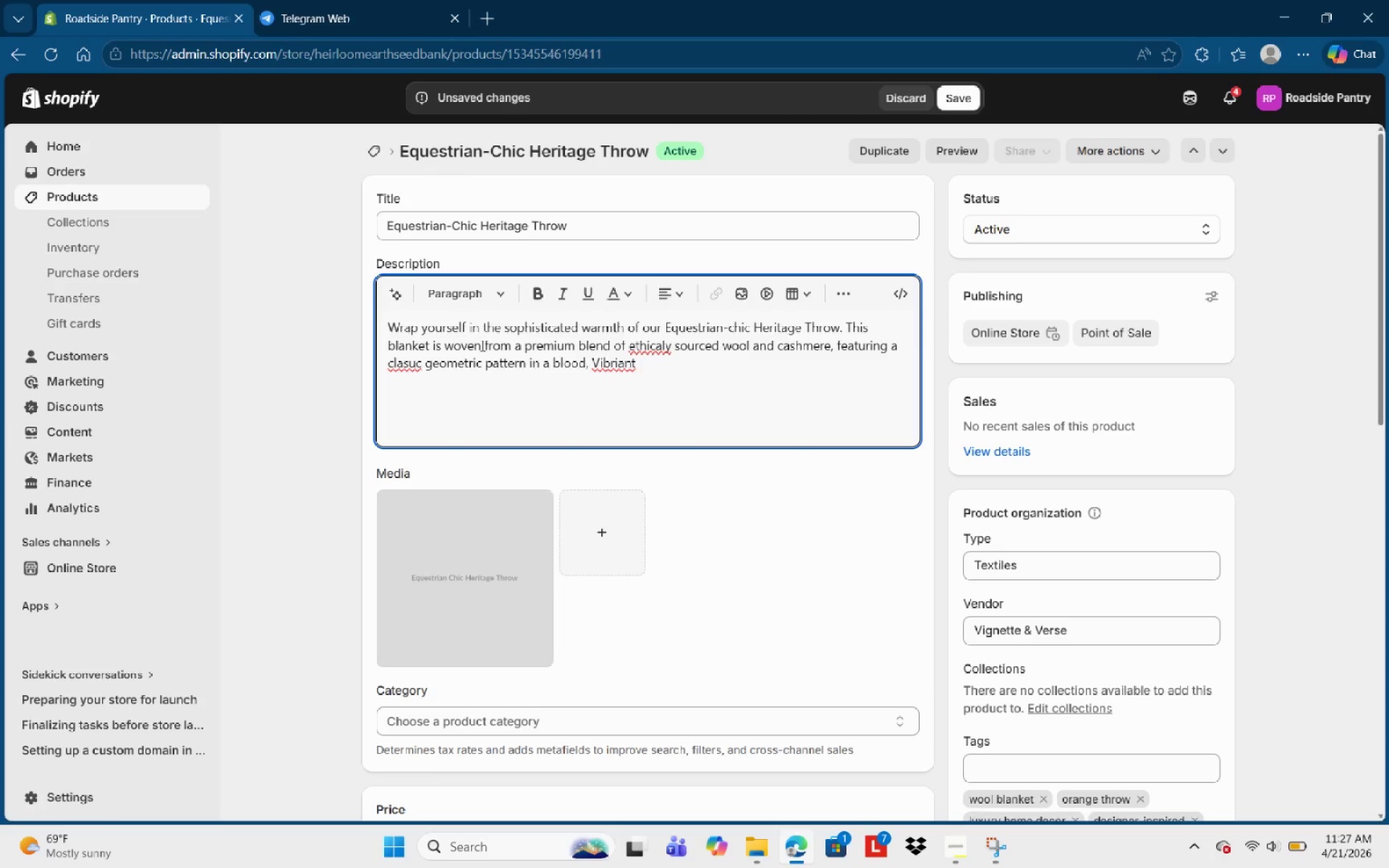 
wait(5.06)
 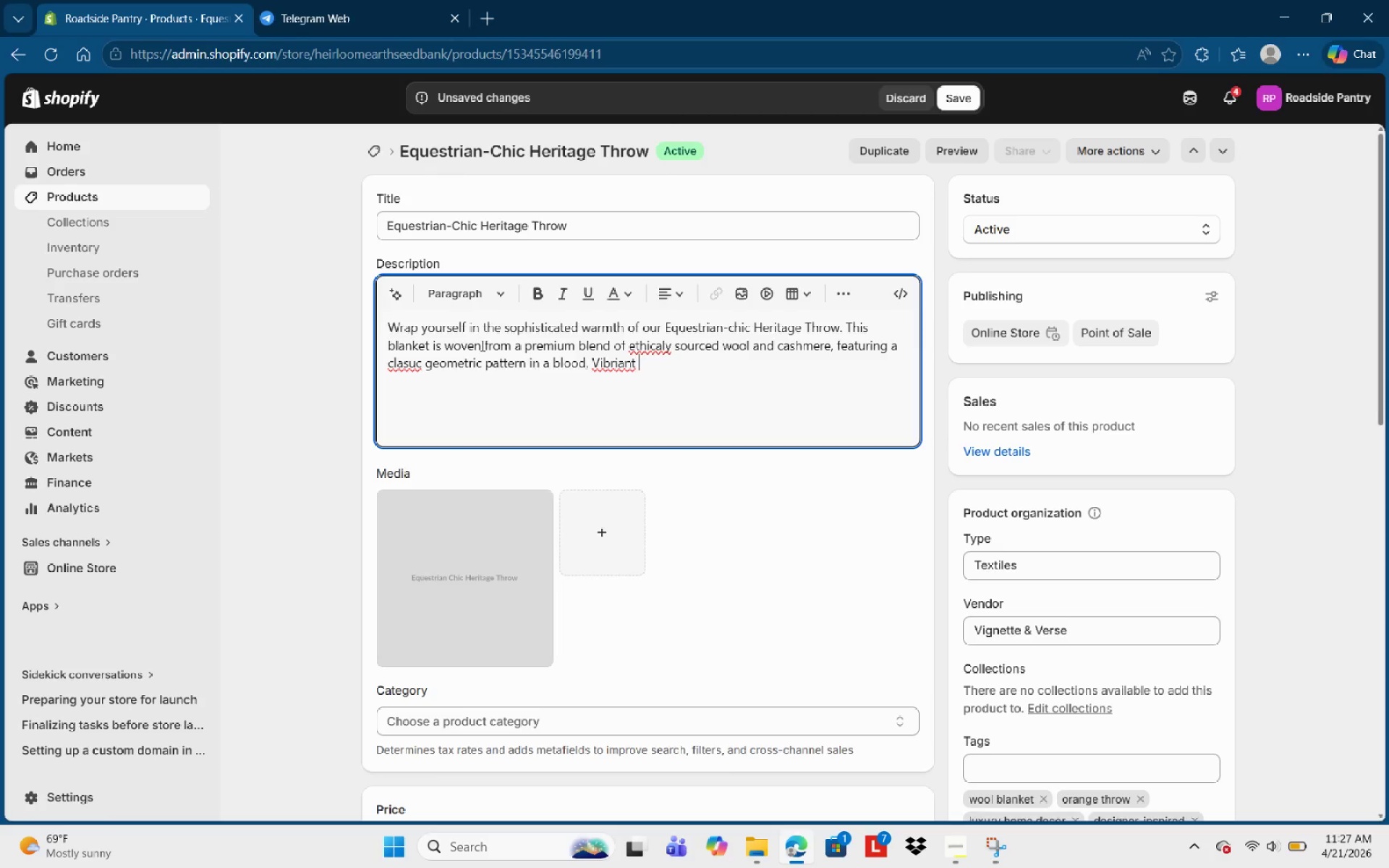 
type(burnt orange )
 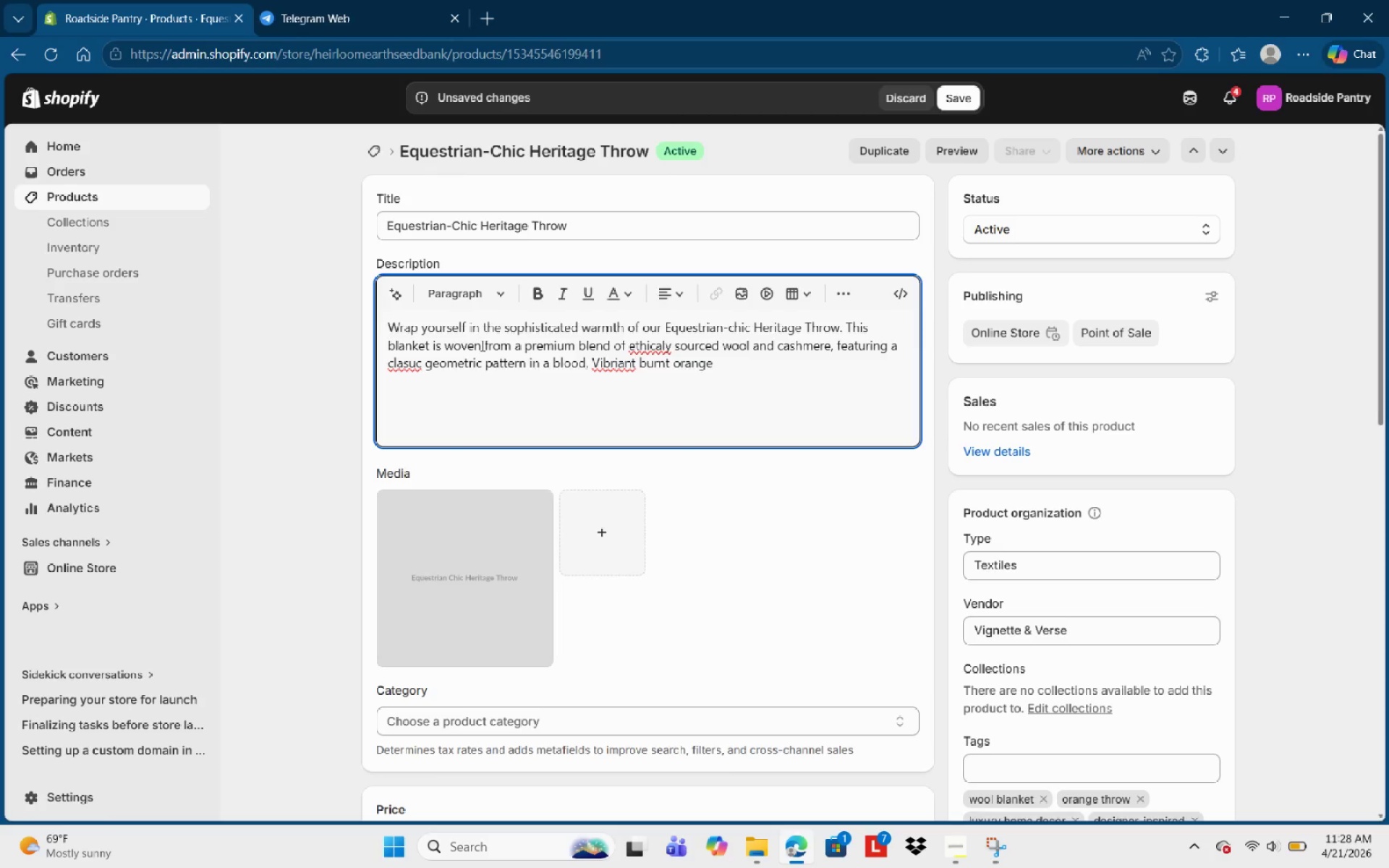 
wait(5.45)
 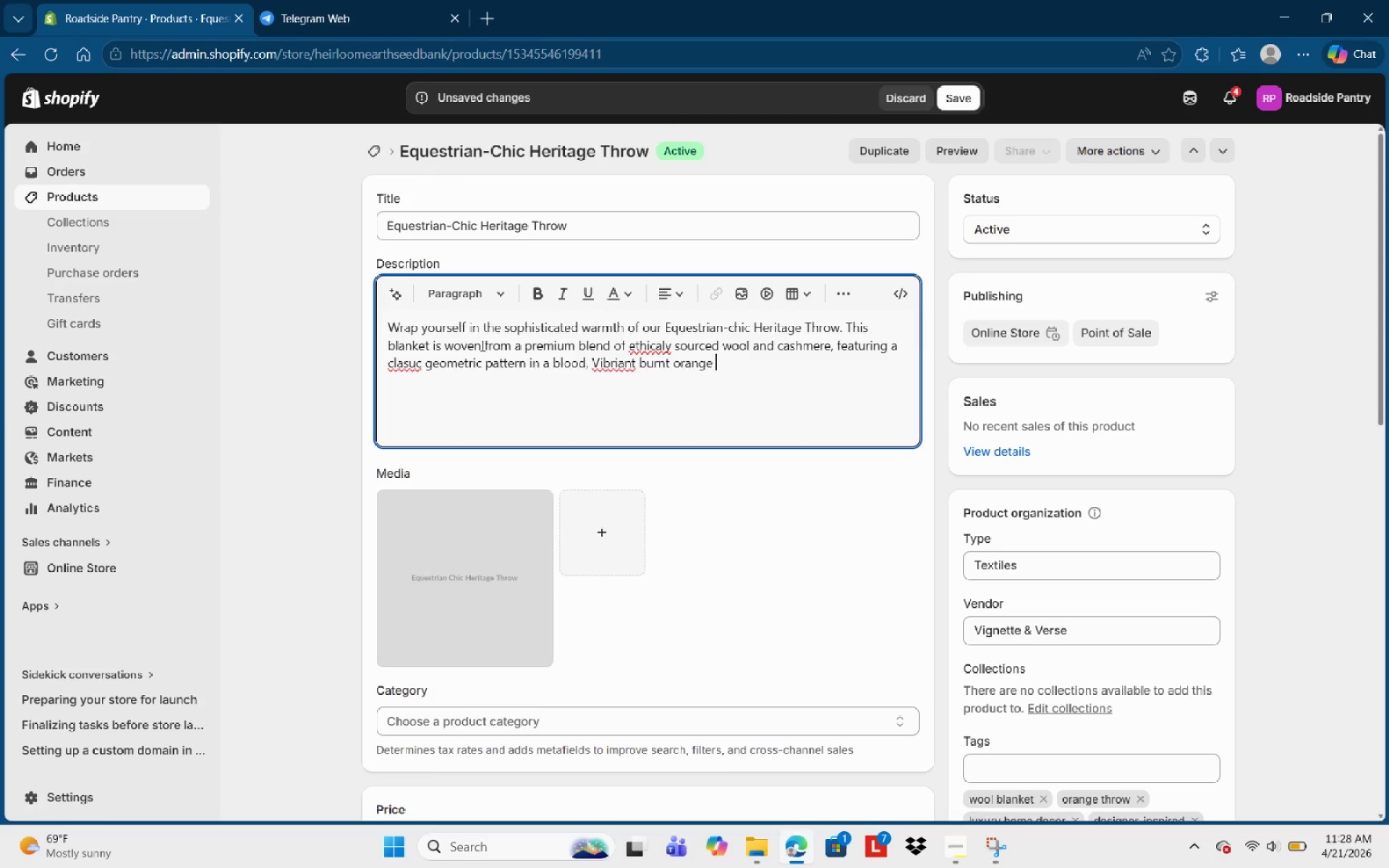 
type(hue. Y)
key(Backspace)
type(The design pays homepage )
 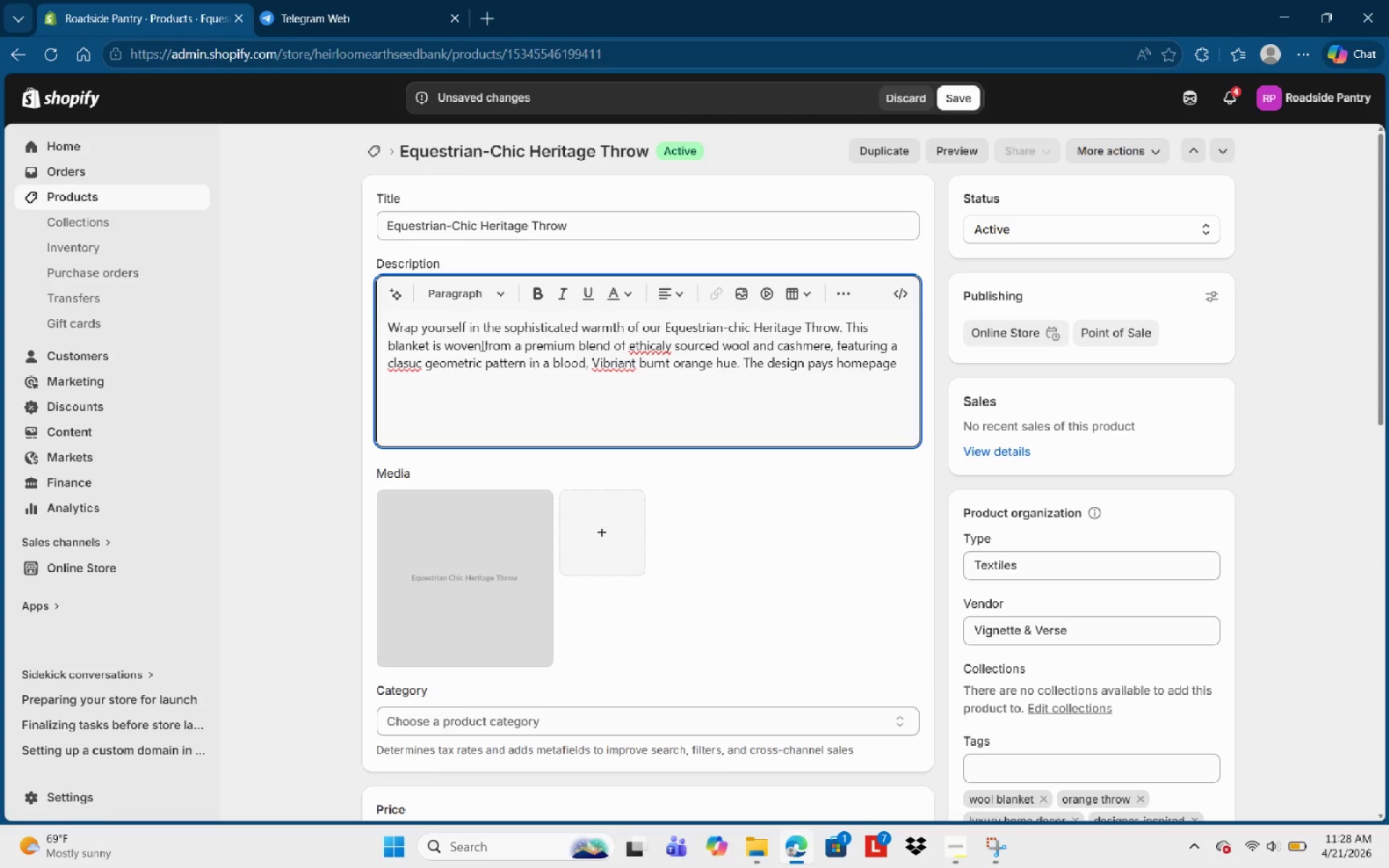 
type(to traditional European Saddlery and high )
key(Backspace)
type(-b[NumLock])
key(Backspace)
type([NumLock]nd sporting )
 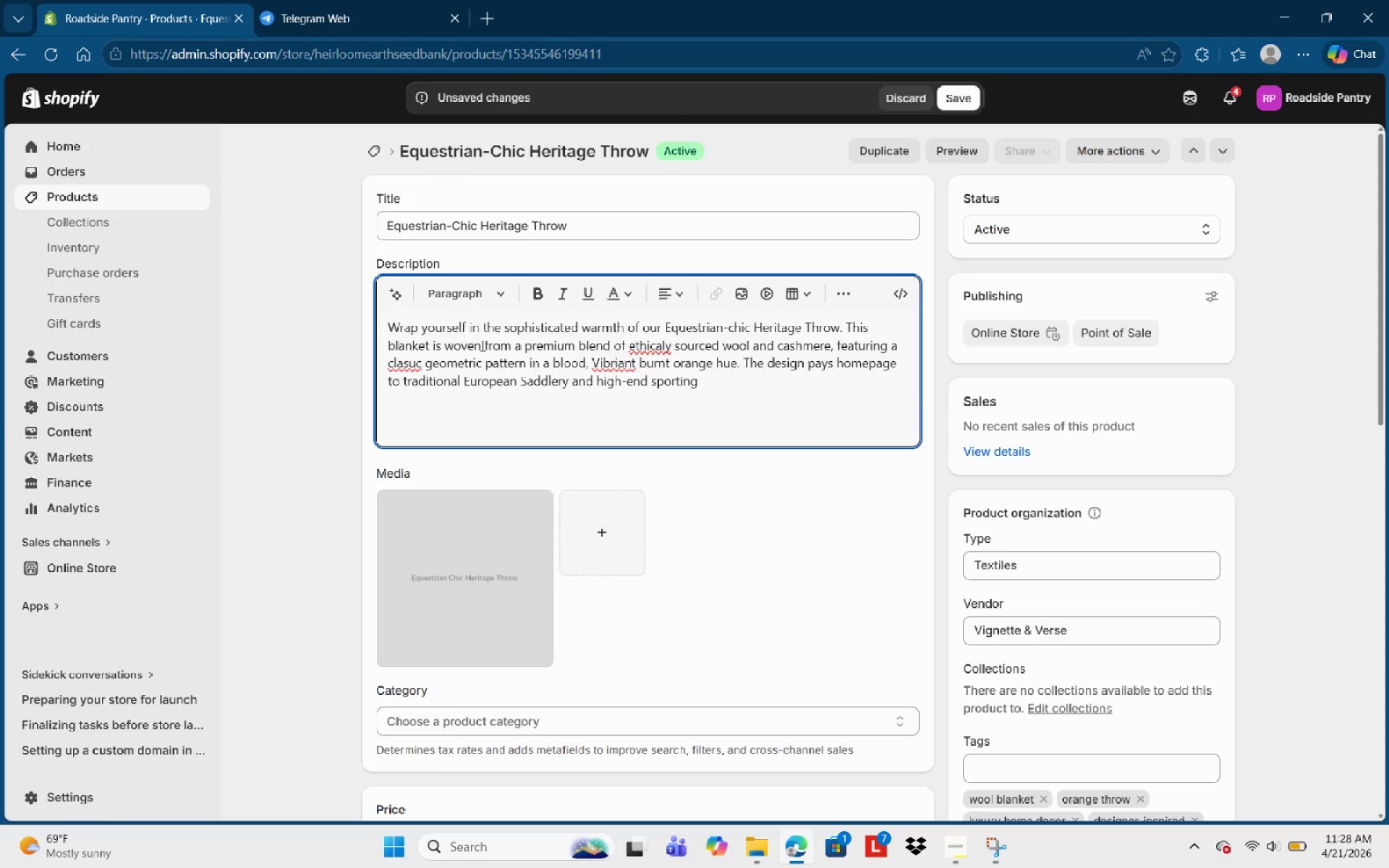 
wait(5.58)
 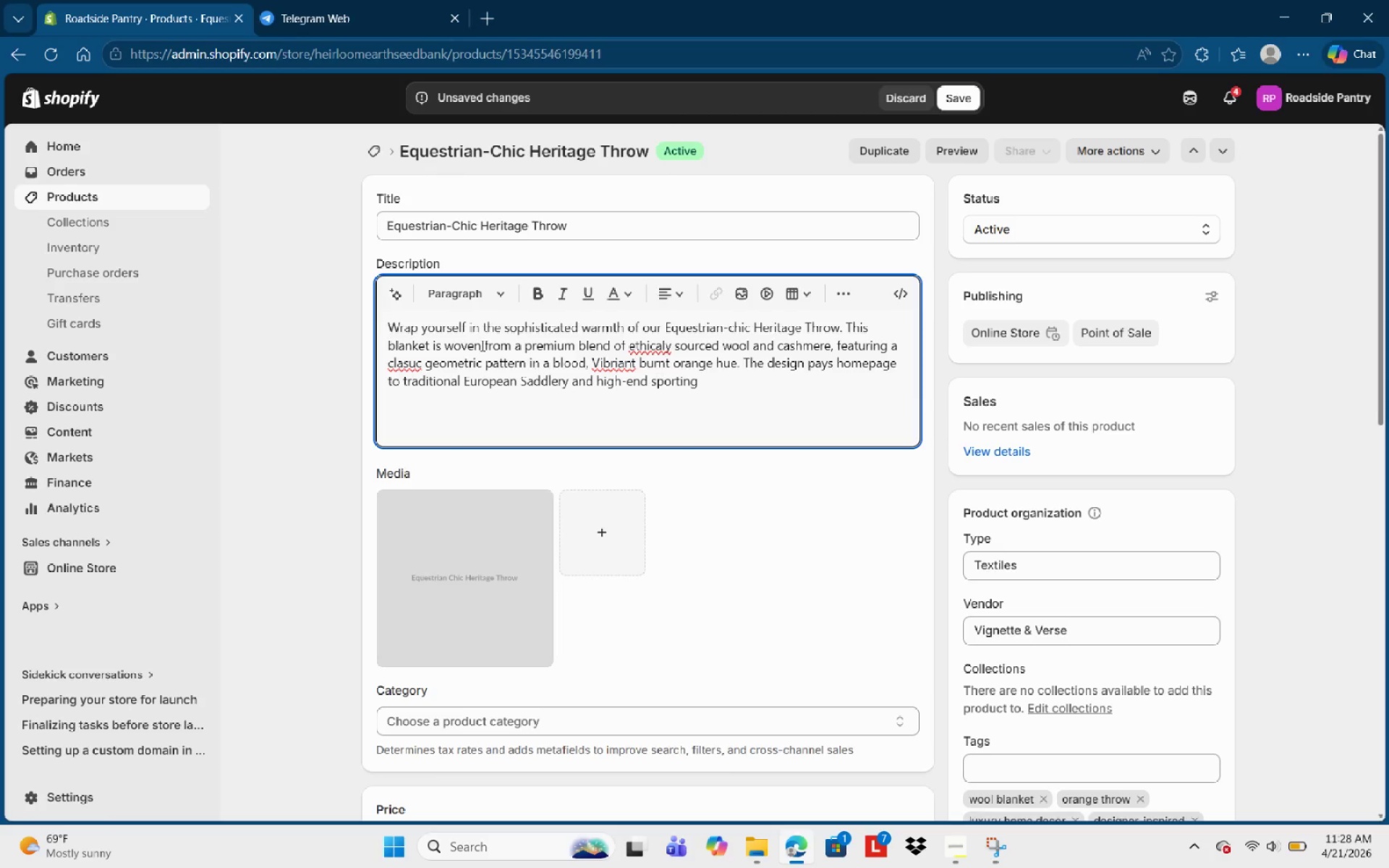 
type(eastates, finished wo)
key(Backspace)
type(ith delicated)
key(Backspace)
type( )
 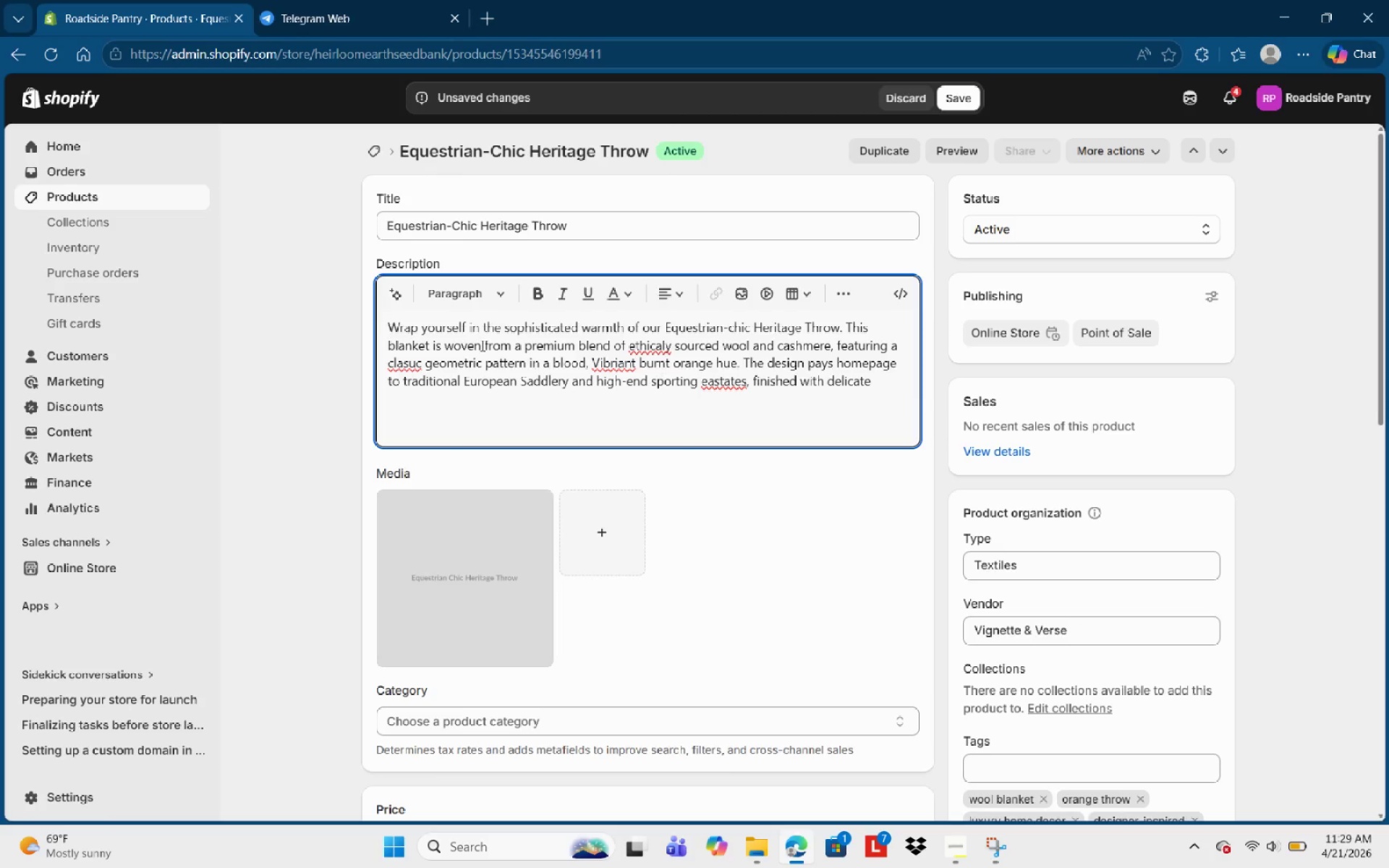 
type(hand-rolled fringed )
key(Backspace)
key(Backspace)
type(s )
 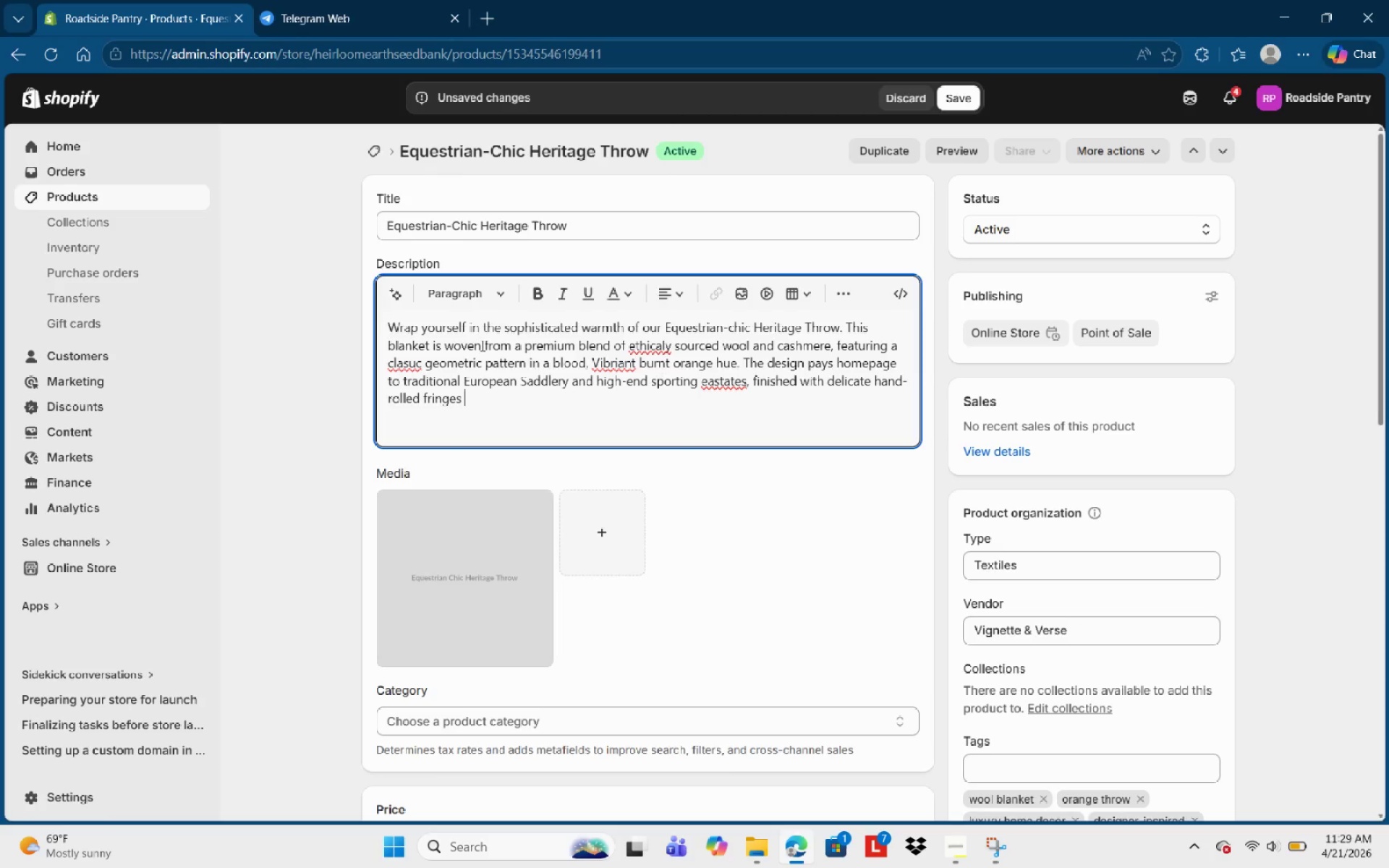 
wait(5.47)
 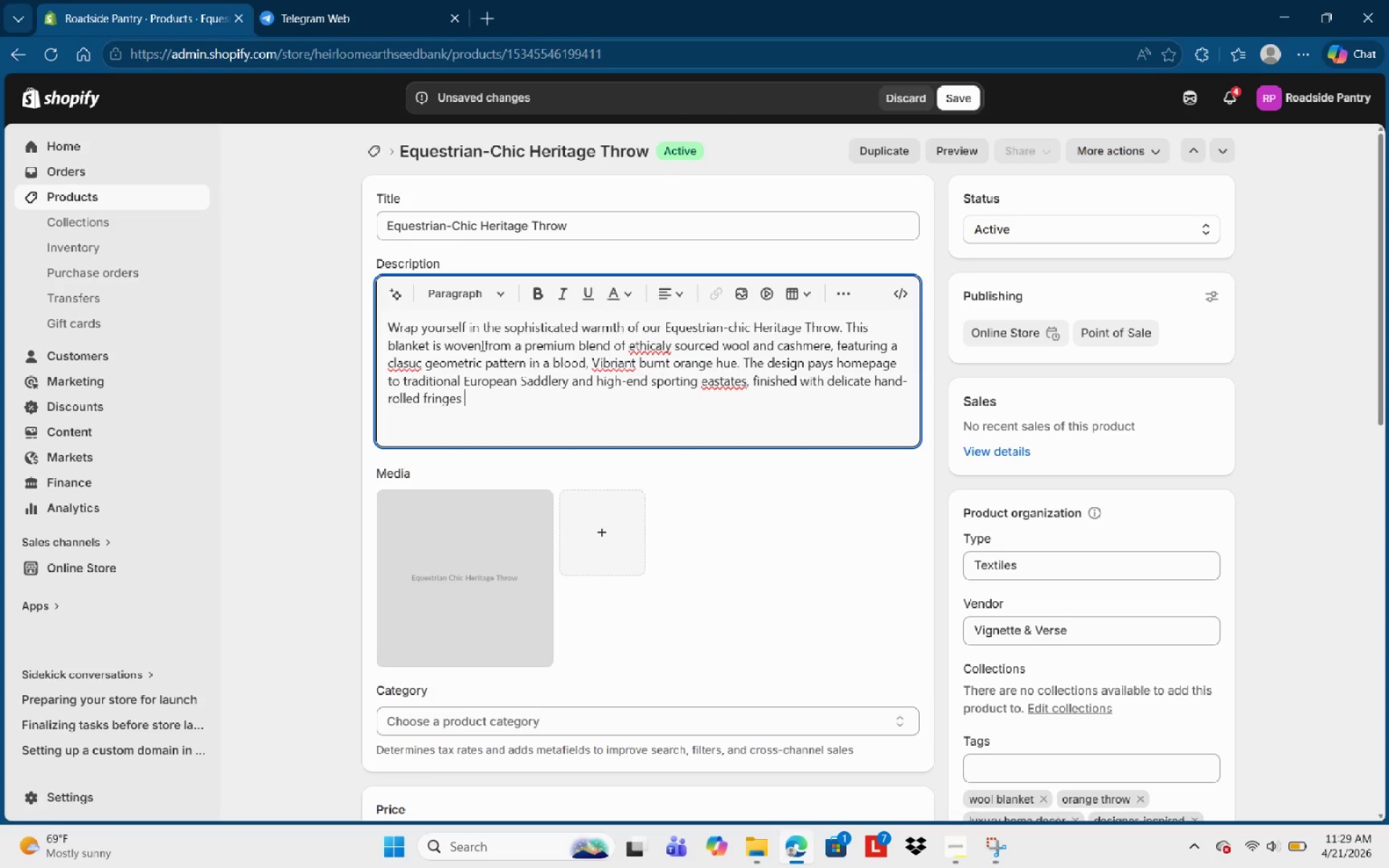 
key(Backspace)
 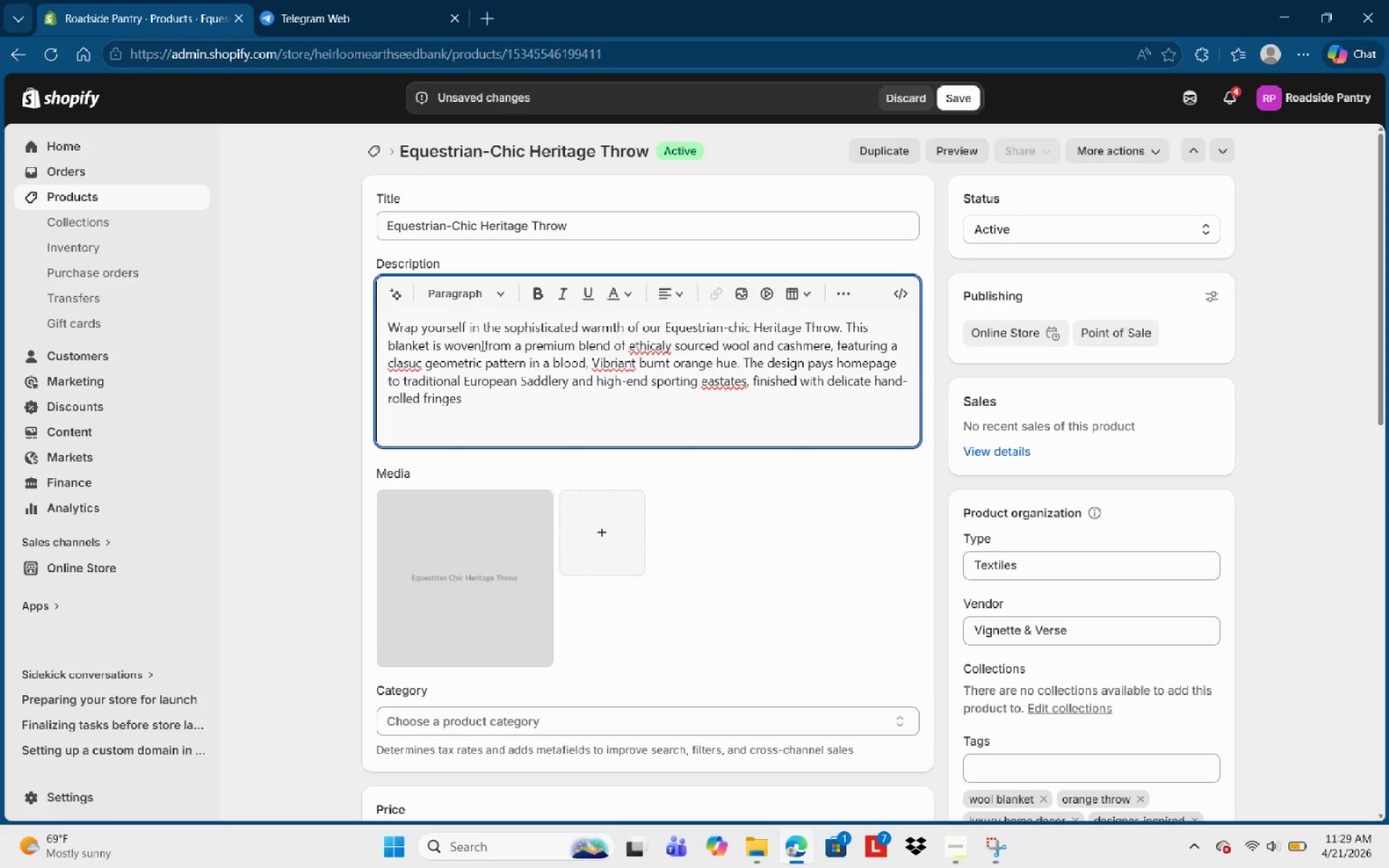 
key(NumpadDecimal)
 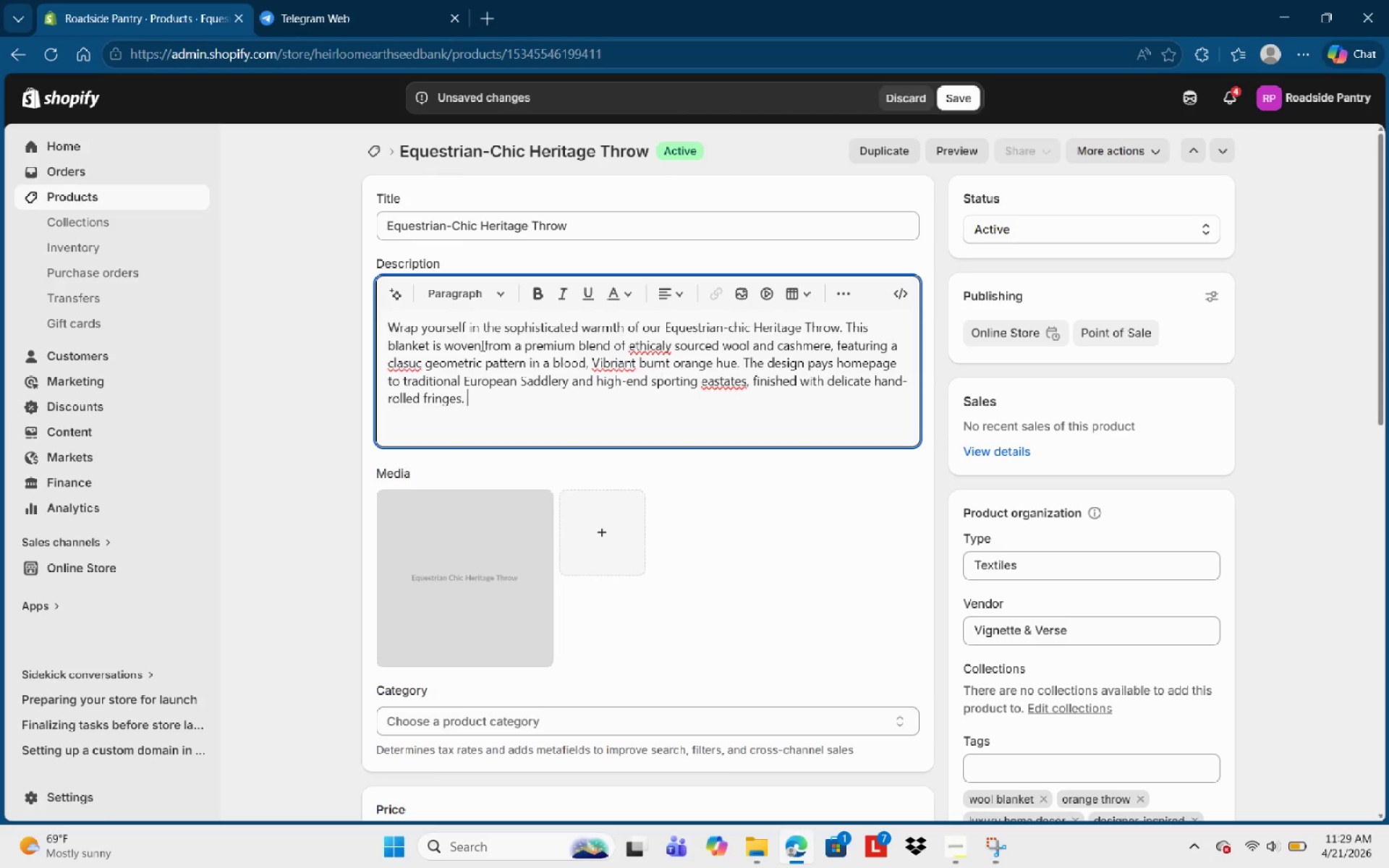 
key(Space)
 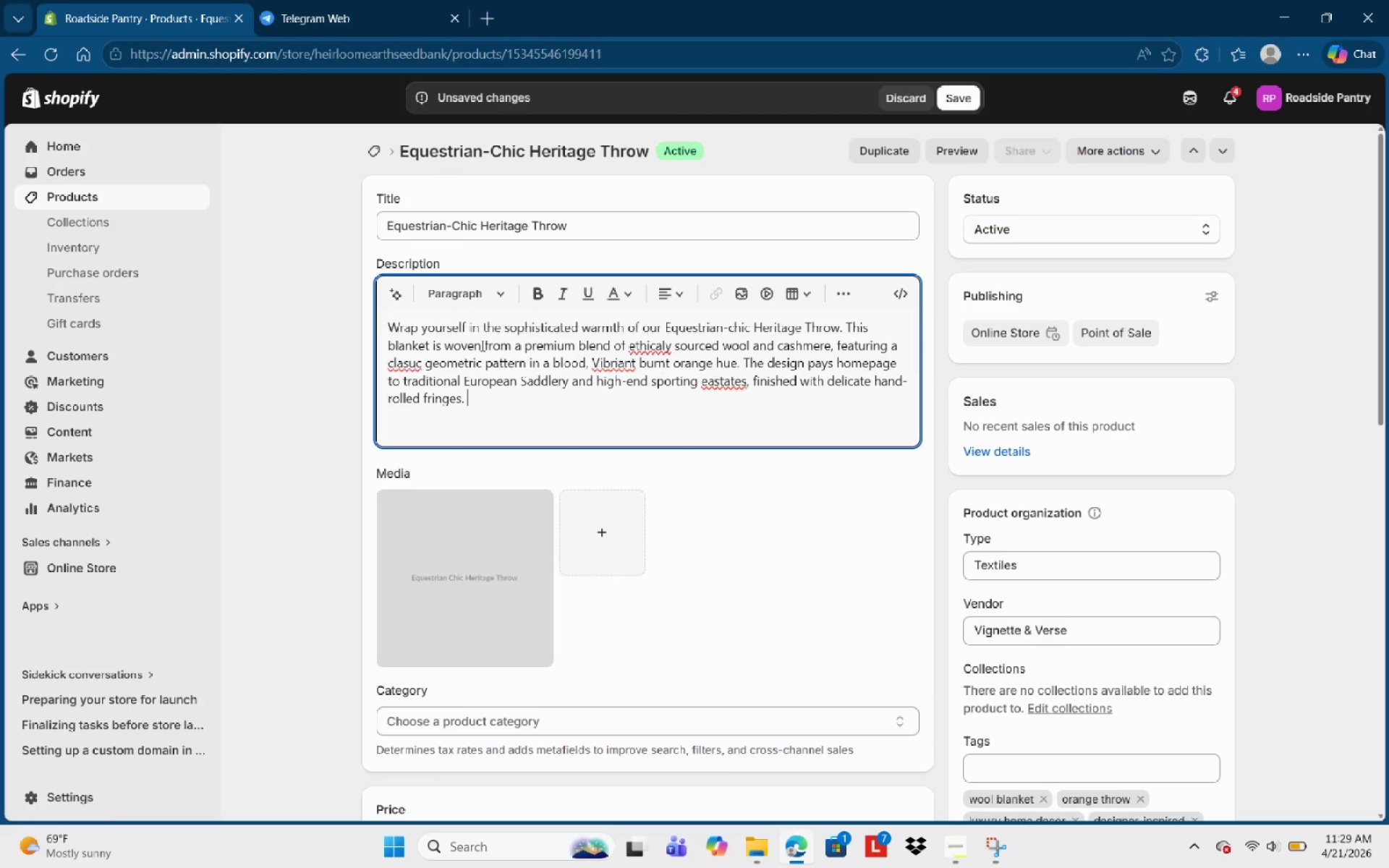 
type(its heavy-weifh)
key(Backspace)
key(Backspace)
type(ght drape )
 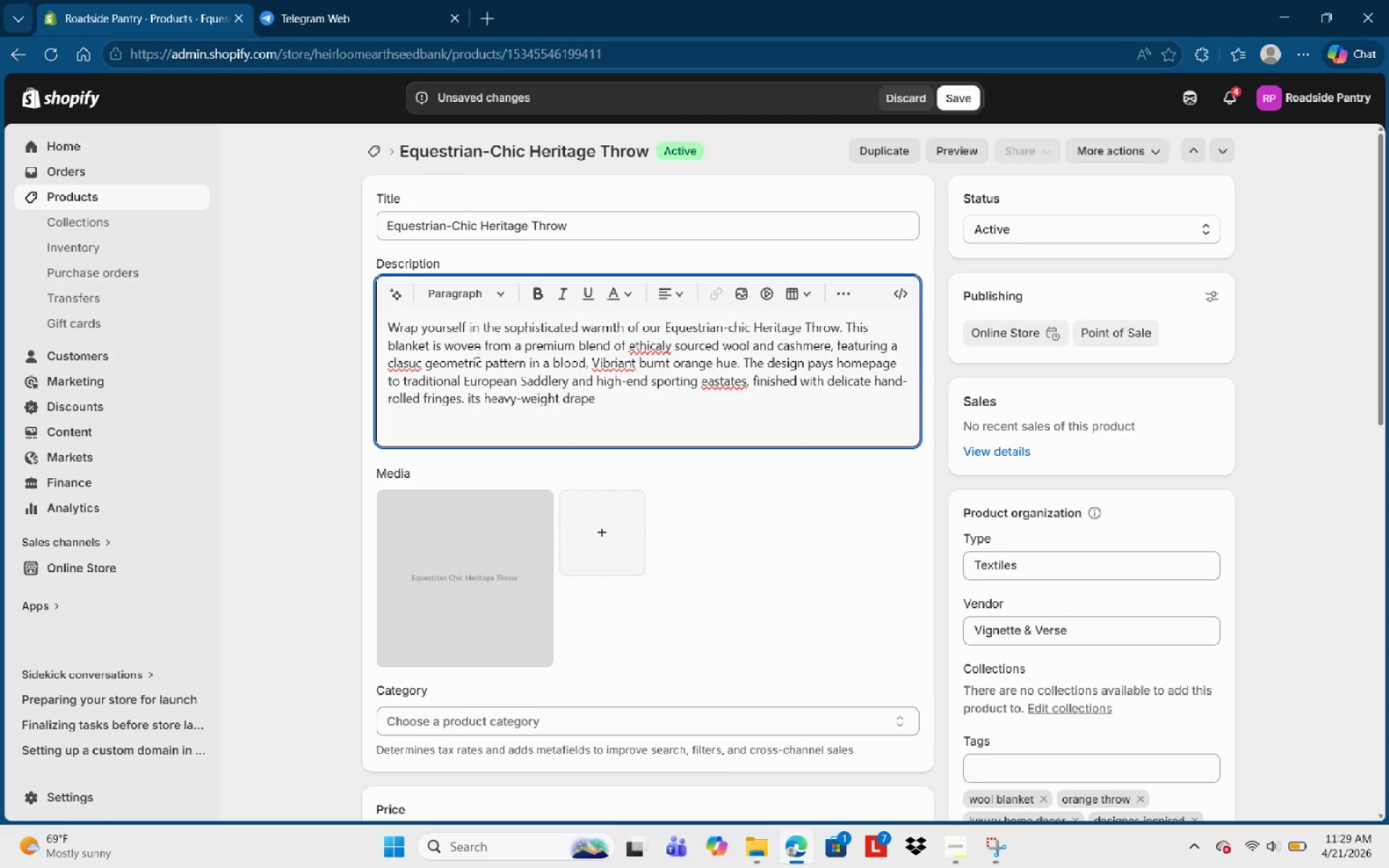 
type(ad )
key(Backspace)
key(Backspace)
type(nd soft-to-the )
key(Backspace)
type(-touch )
 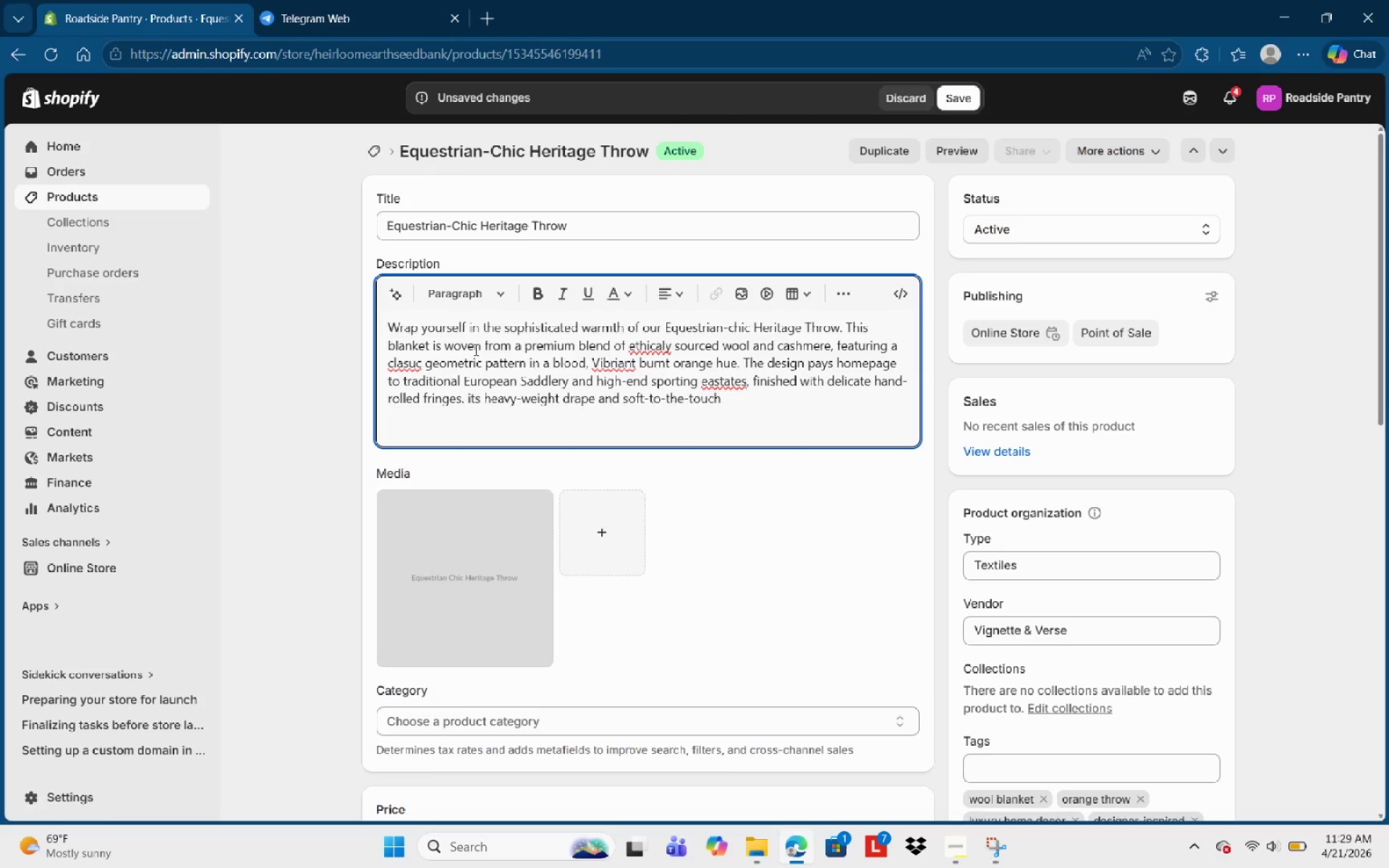 
wait(6.7)
 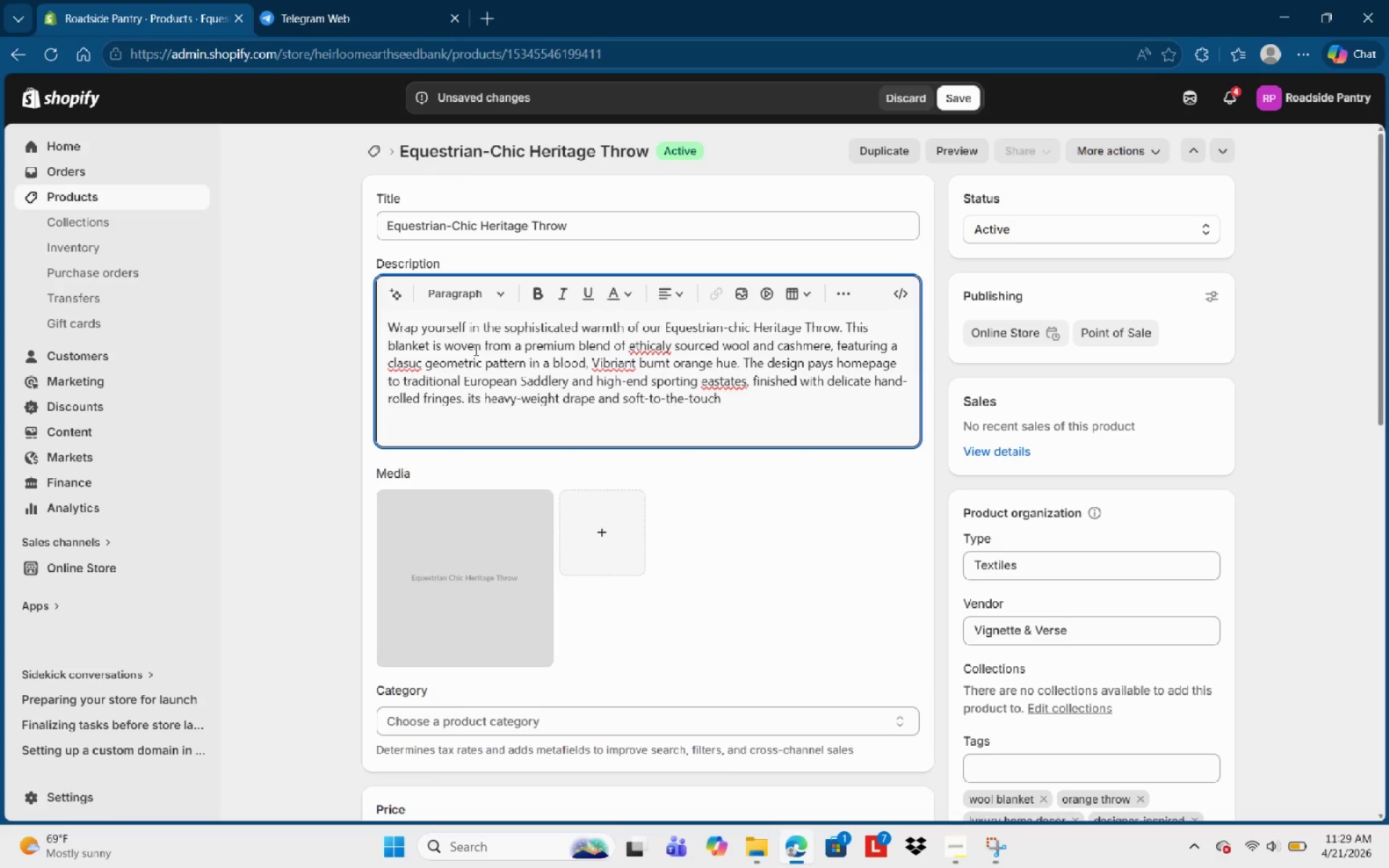 
type(texture )
 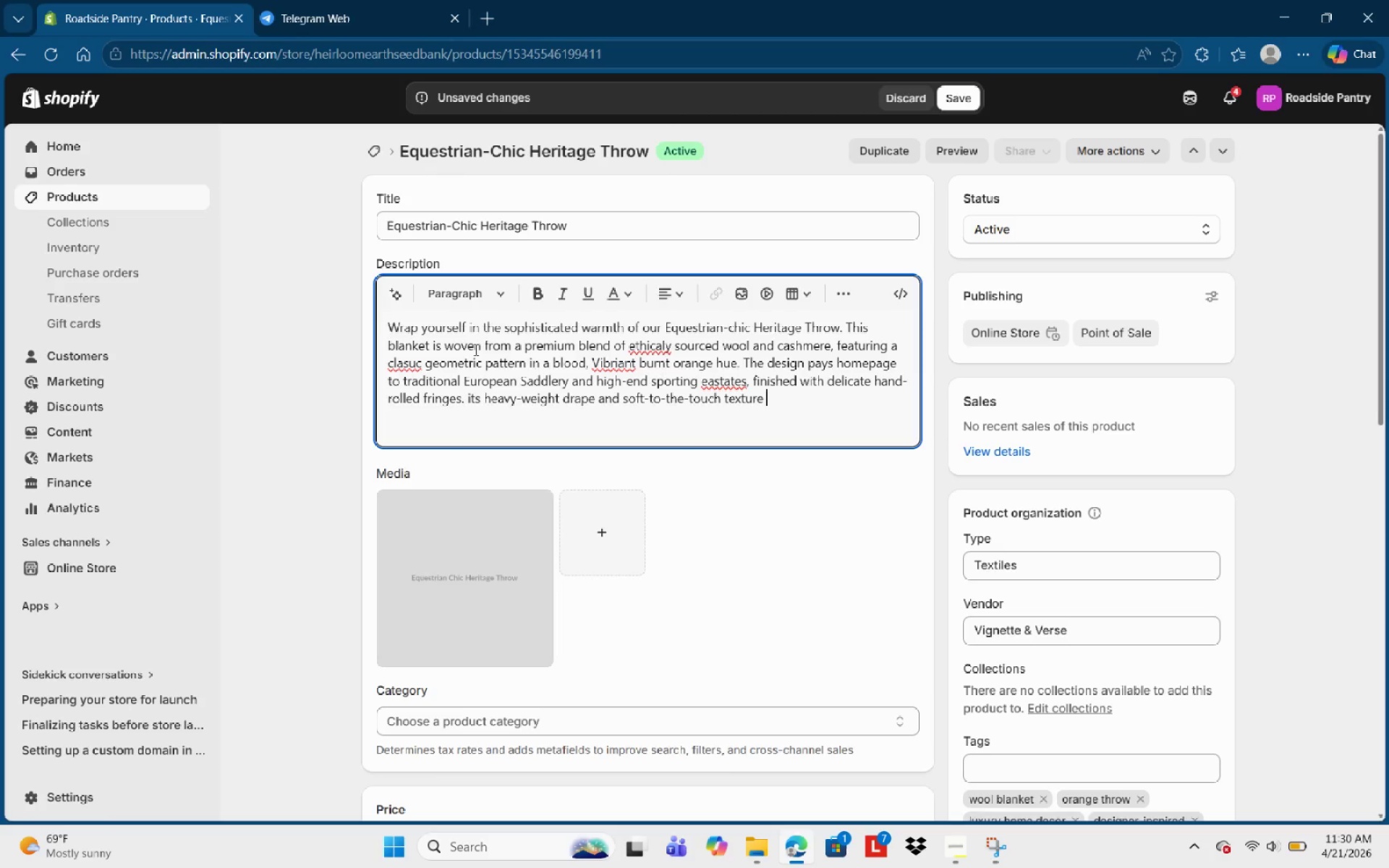 
type(make it a versatile luxury accent )
 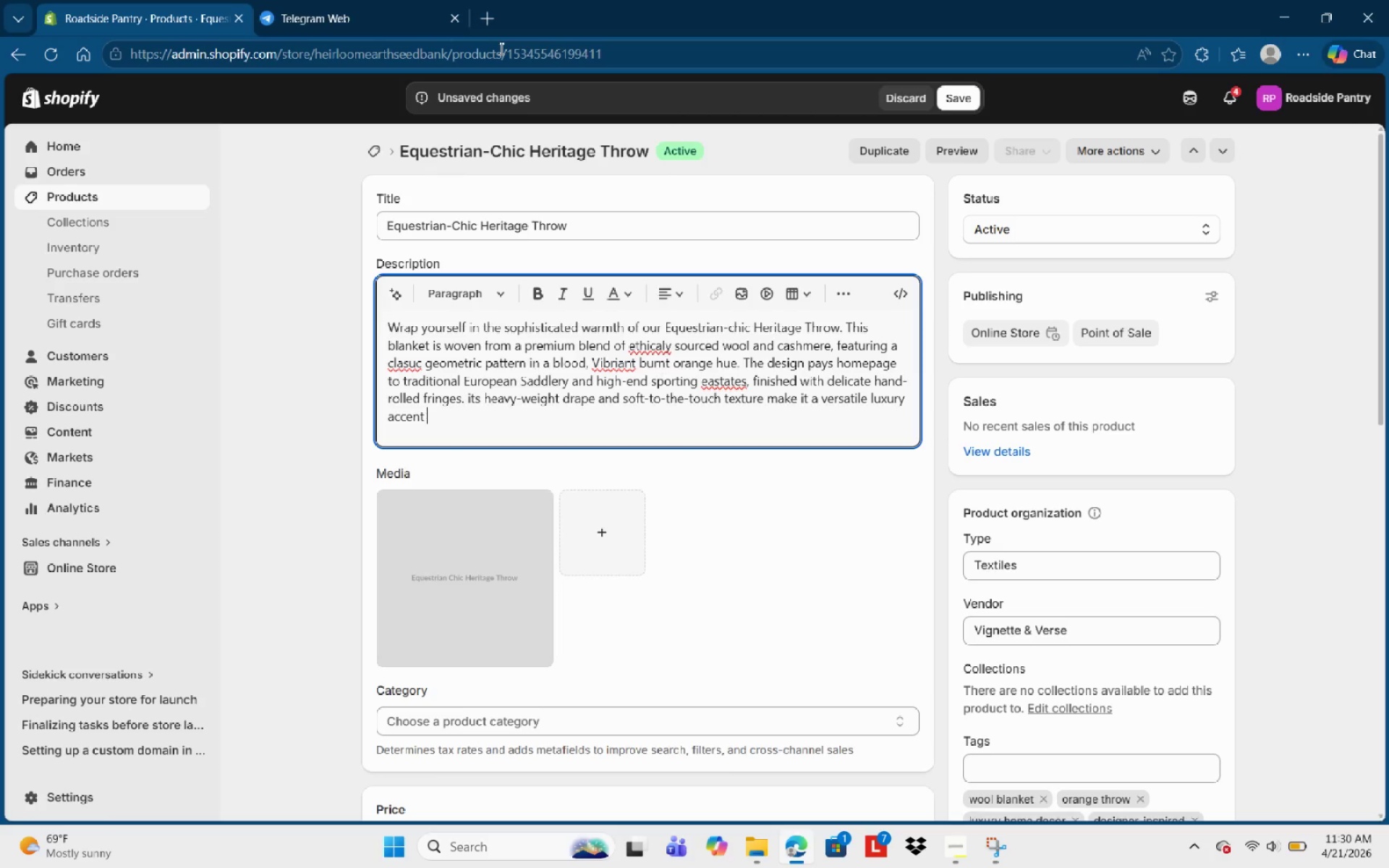 
wait(19.05)
 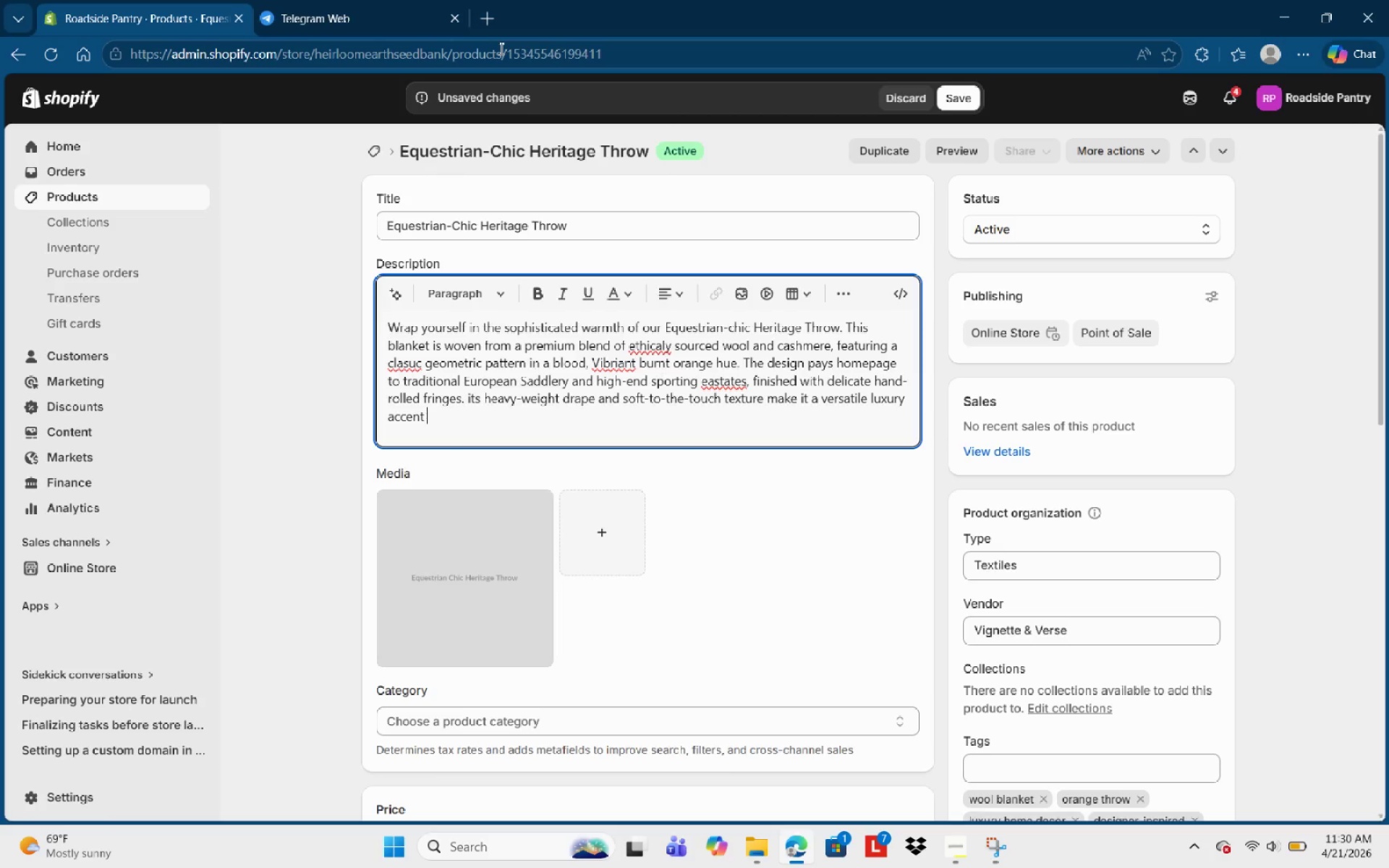 
type(peice )
 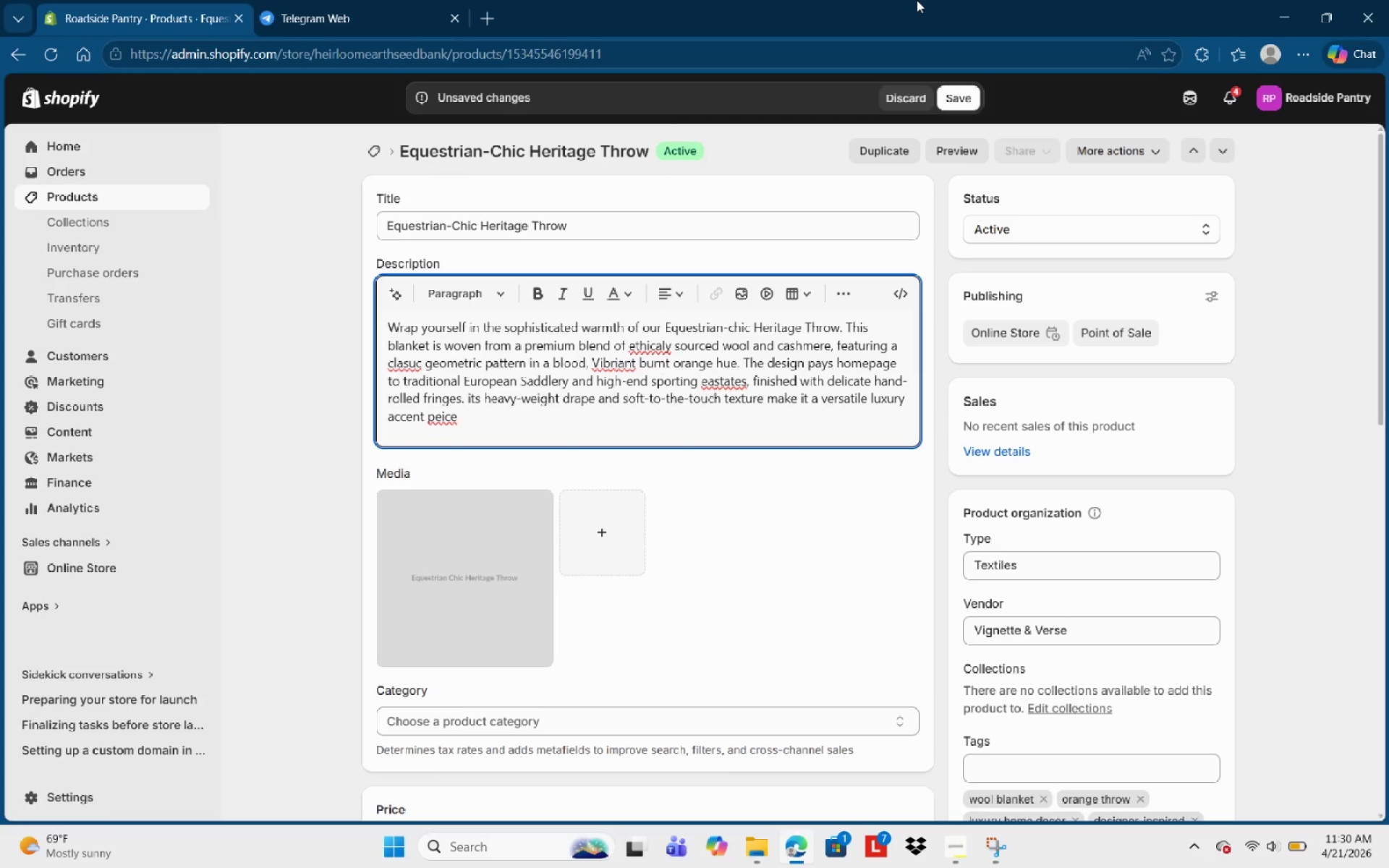 
wait(5.09)
 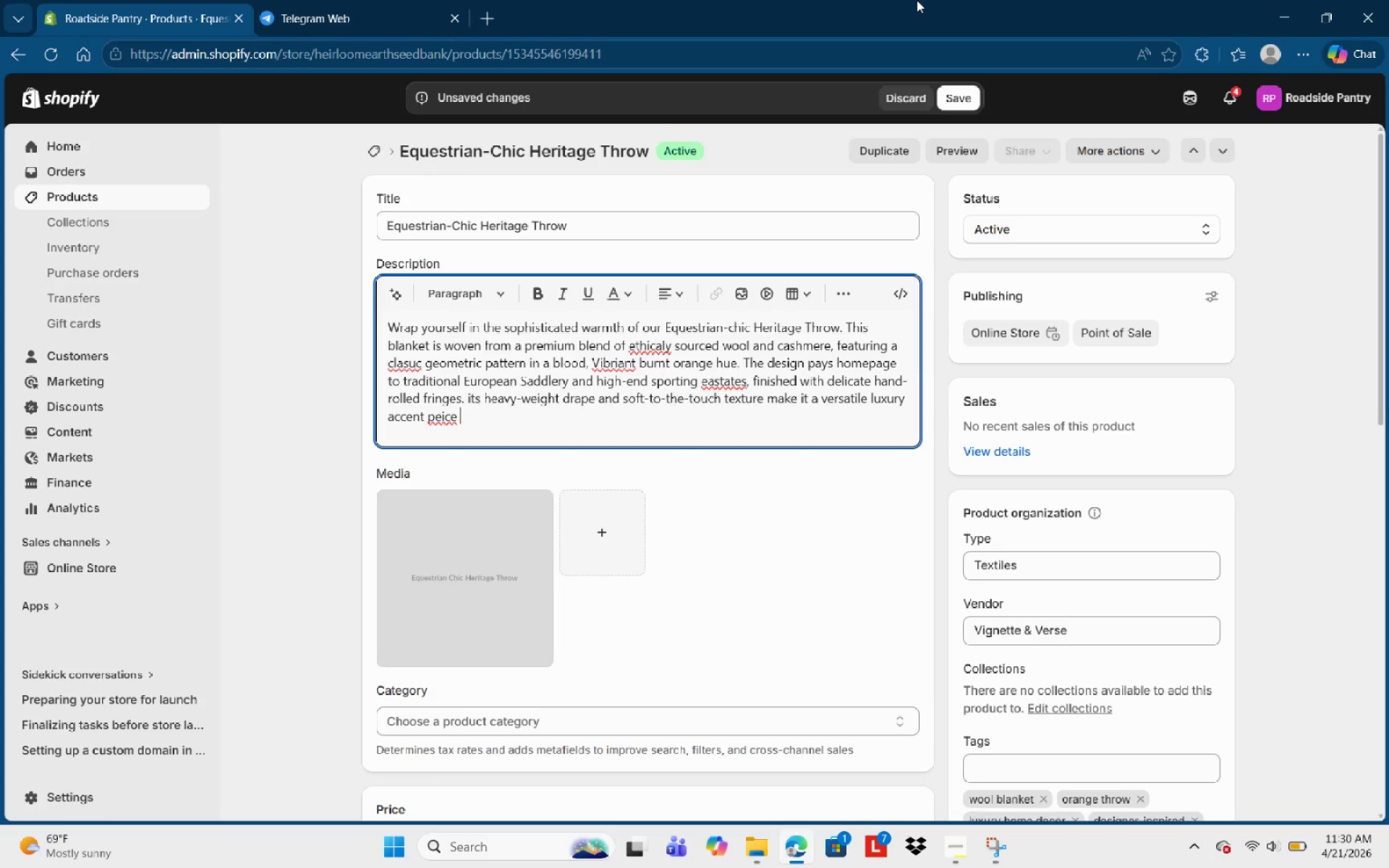 
type(for al)
key(Backspace)
type( leather armchair )
 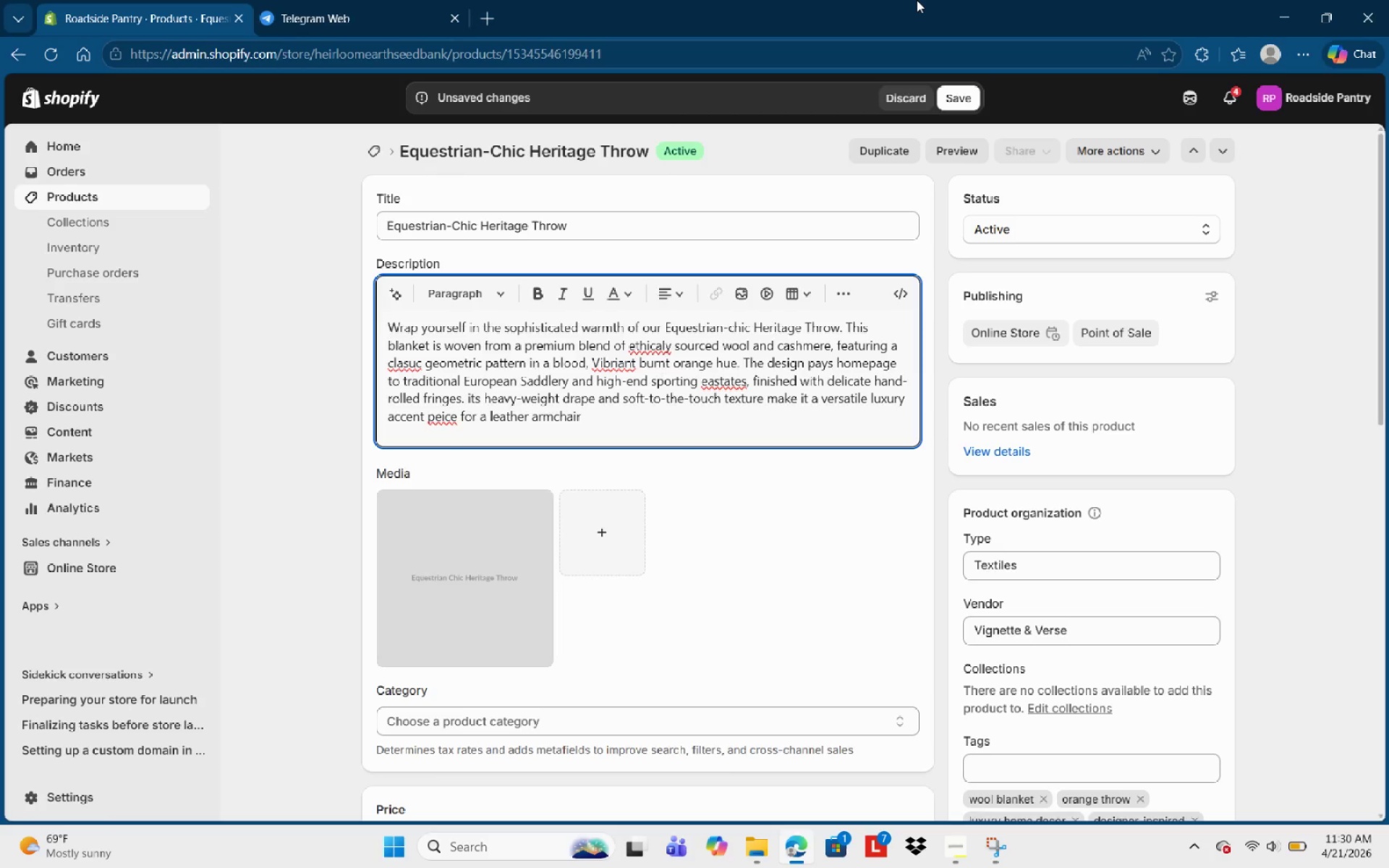 
type(without the beed for )
 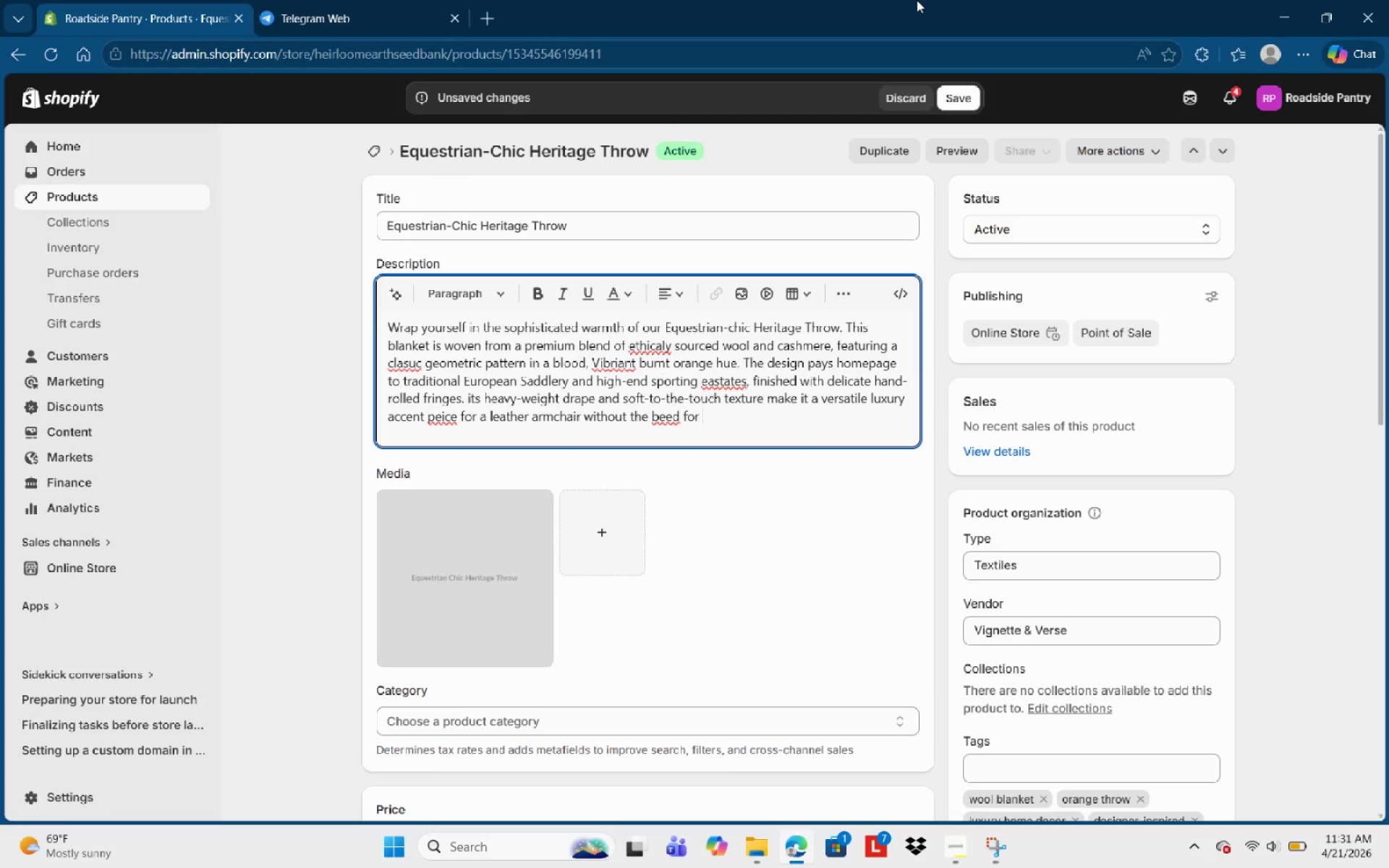 
type(R)
key(Backspace)
type(Trademarked Branding )
key(Backspace)
type(. s)
key(Backspace)
type(A true )
 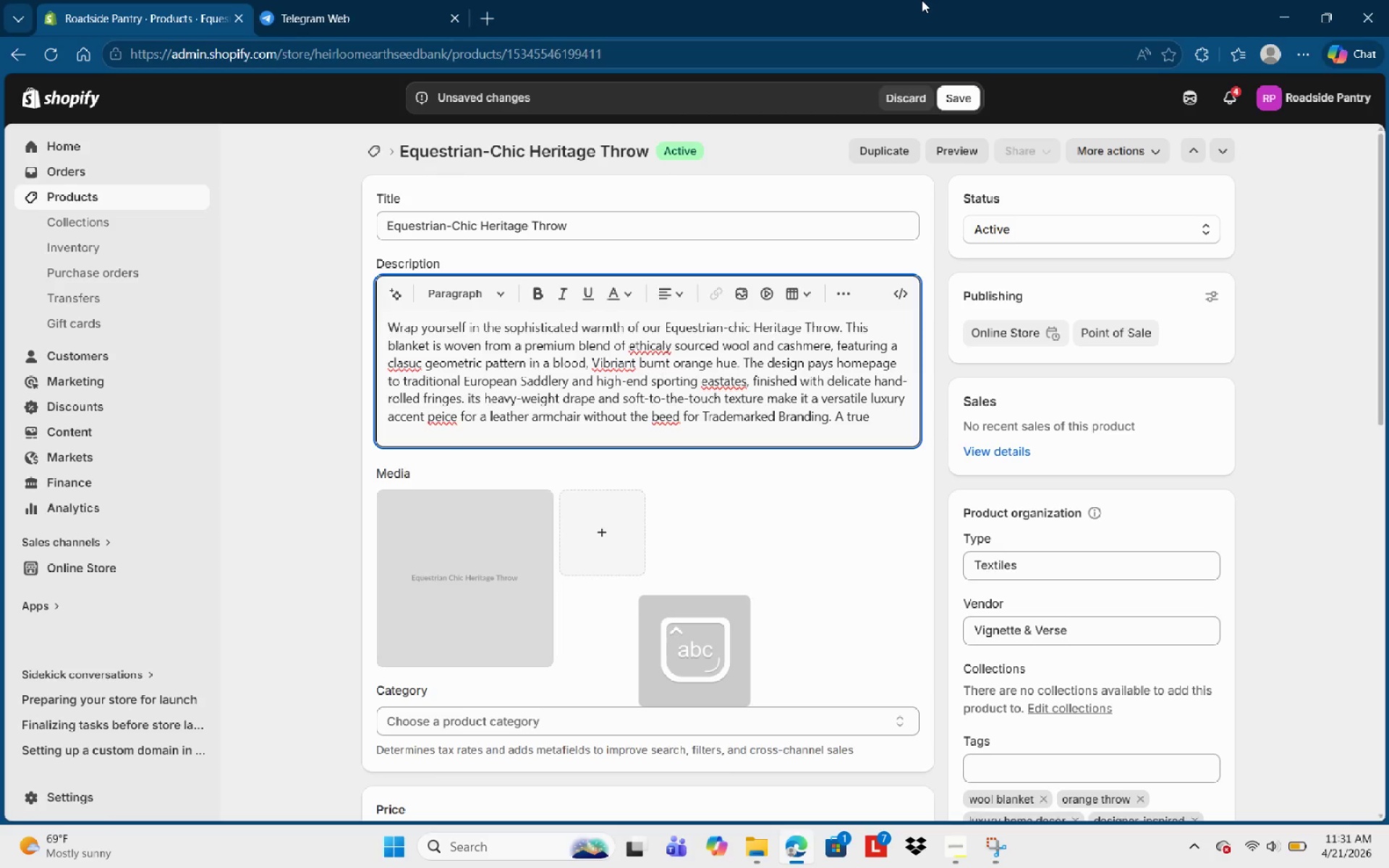 
type(staple)
 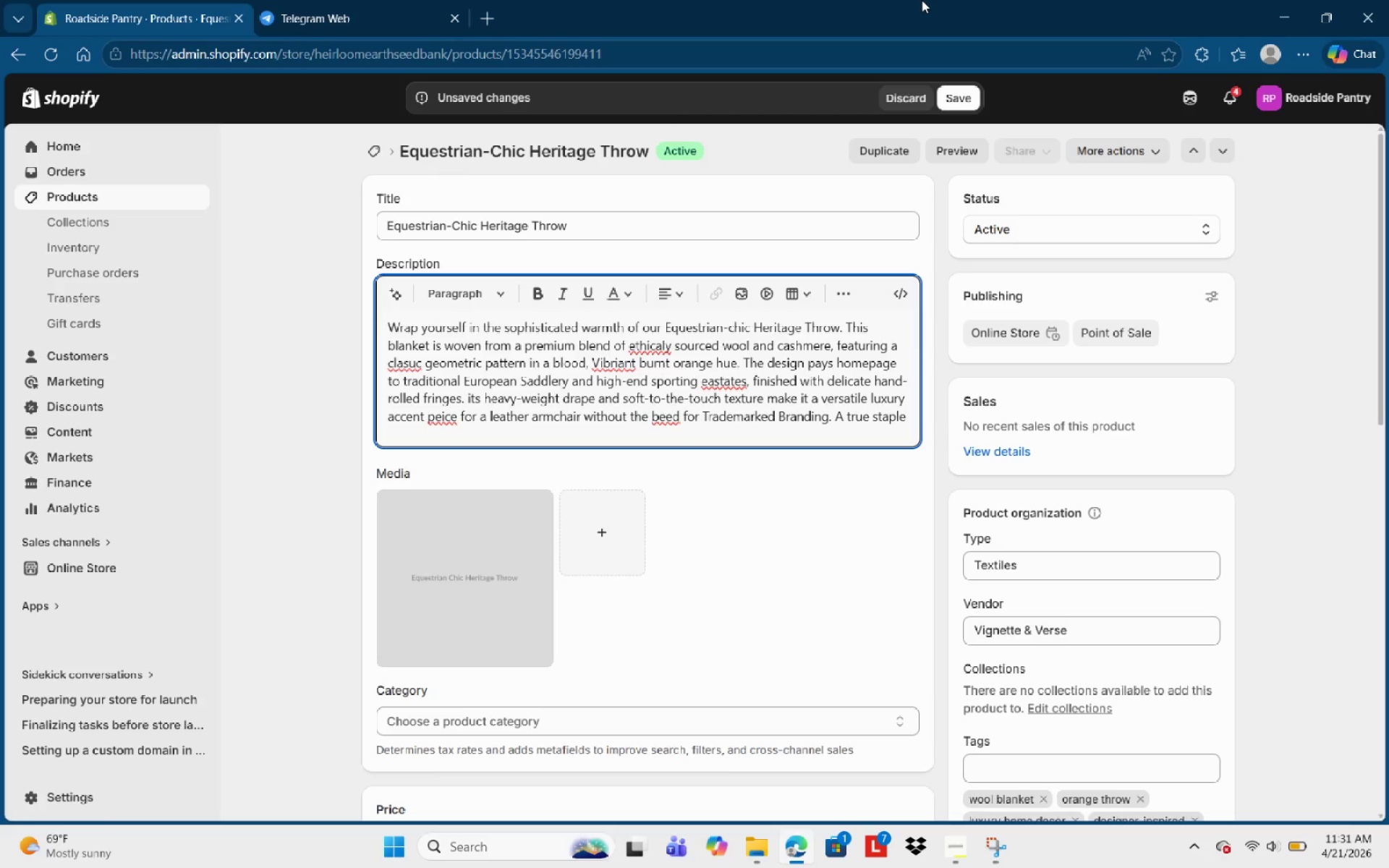 
type(for )
key(Backspace)
key(Backspace)
key(Backspace)
key(Backspace)
type( for )
 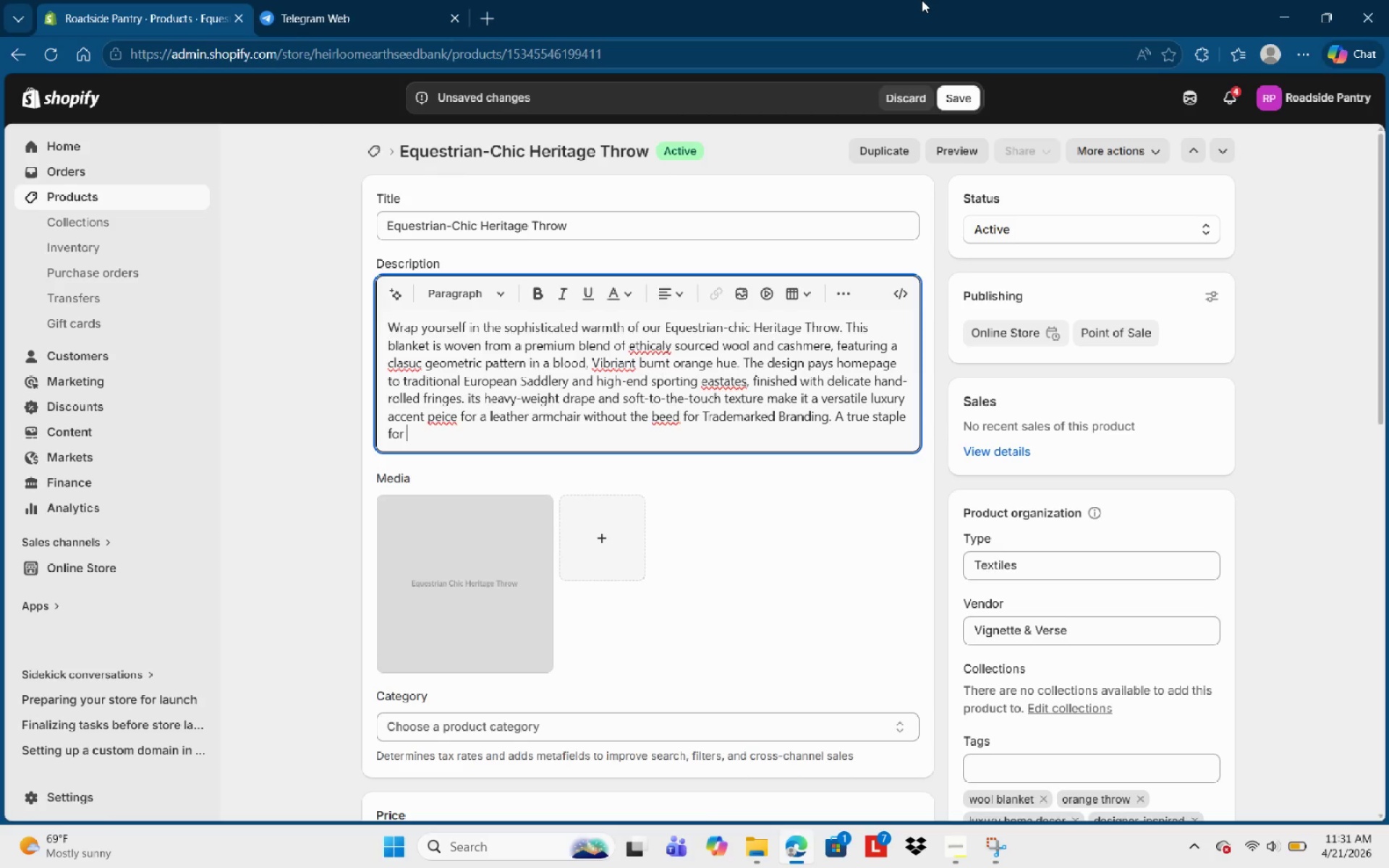 
type(the modern )
 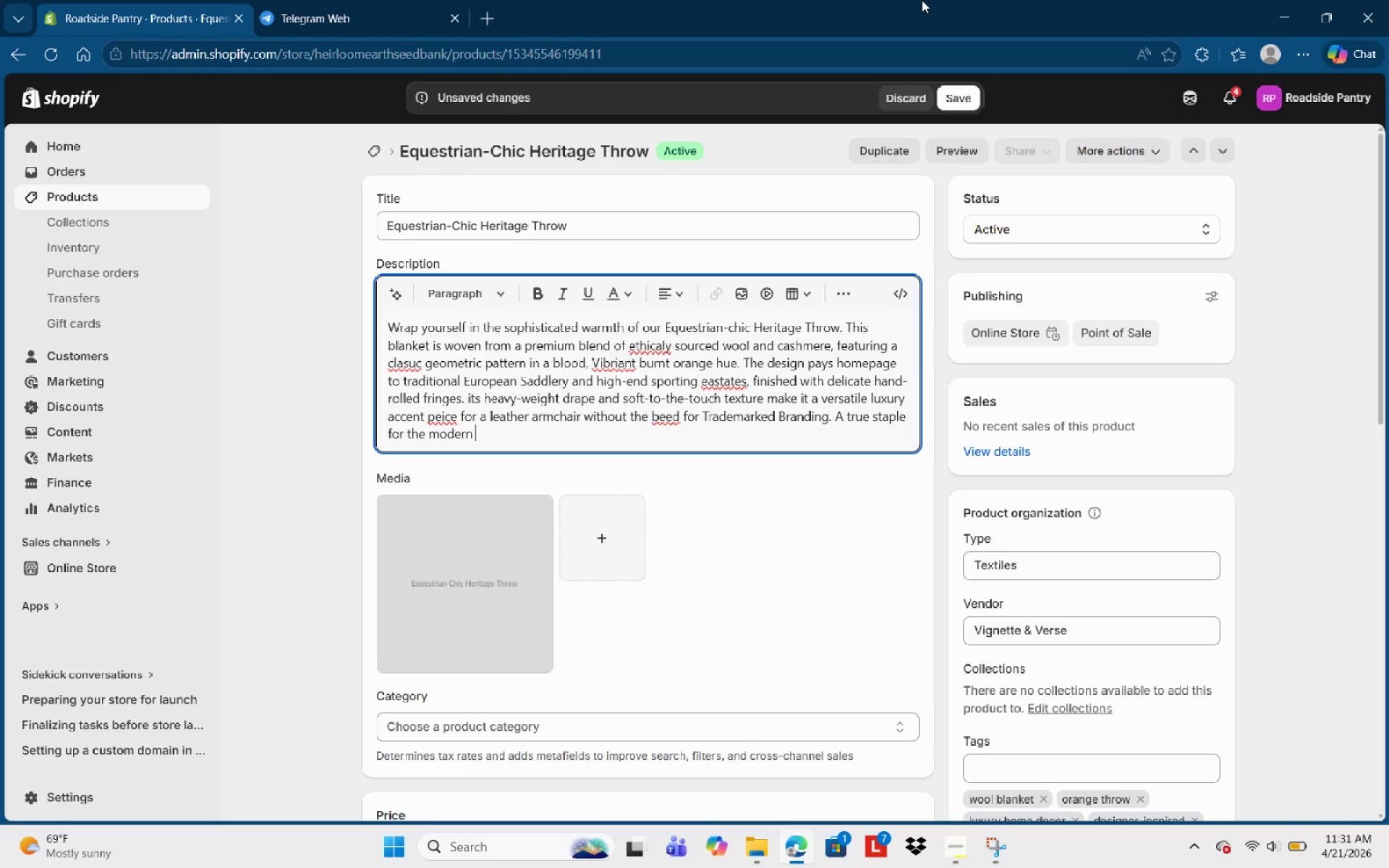 
type(boutque home, this pl)
key(Backspace)
type(iece com)
key(Backspace)
type(b)
key(Backspace)
type(mbined )
key(Backspace)
key(Backspace)
type(s )
 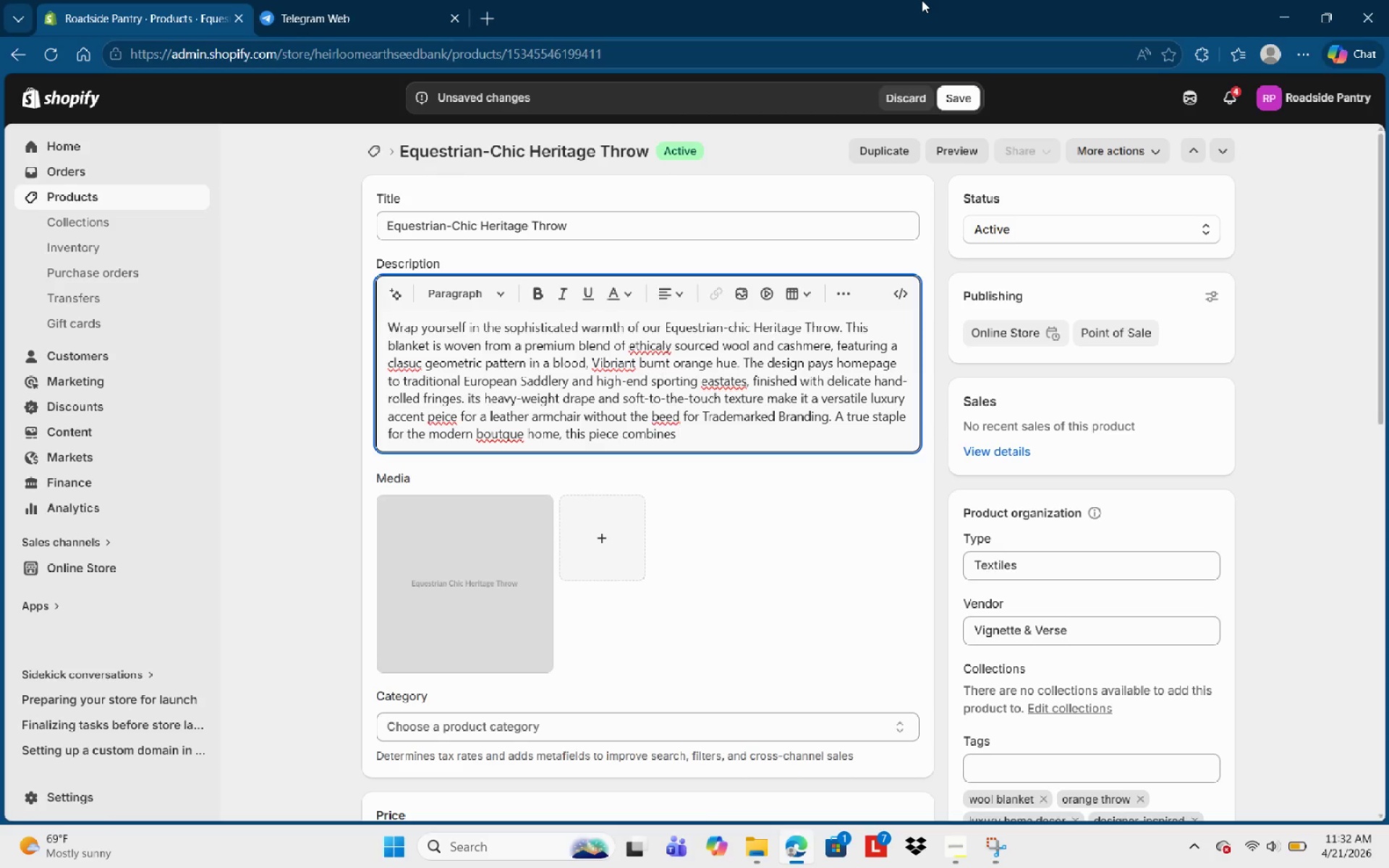 
type(seasonal v)
key(Backspace)
type(x)
key(Backspace)
type(comfort with a permanent sense of heritage luxury)
 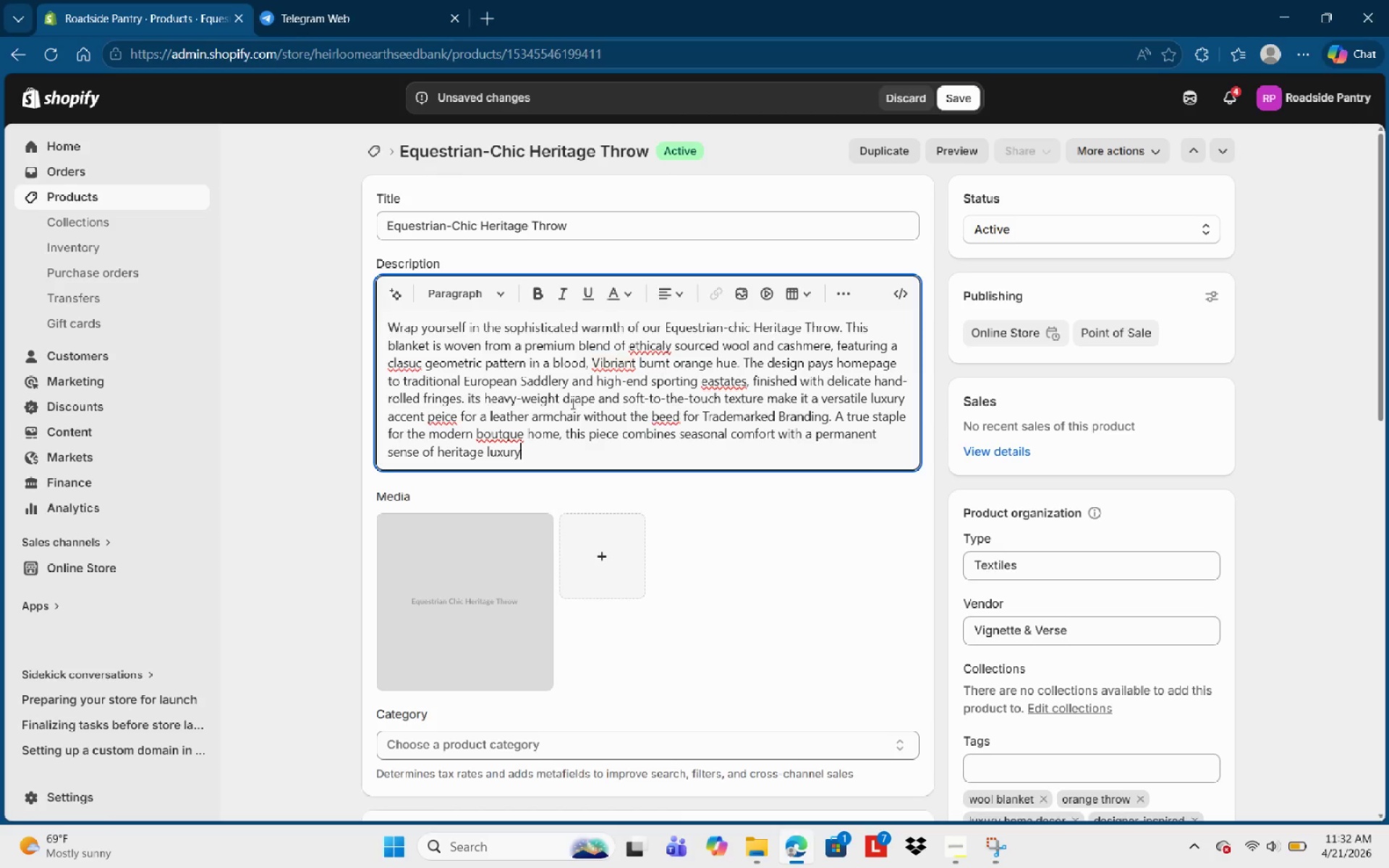 
left_click([506, 441])
 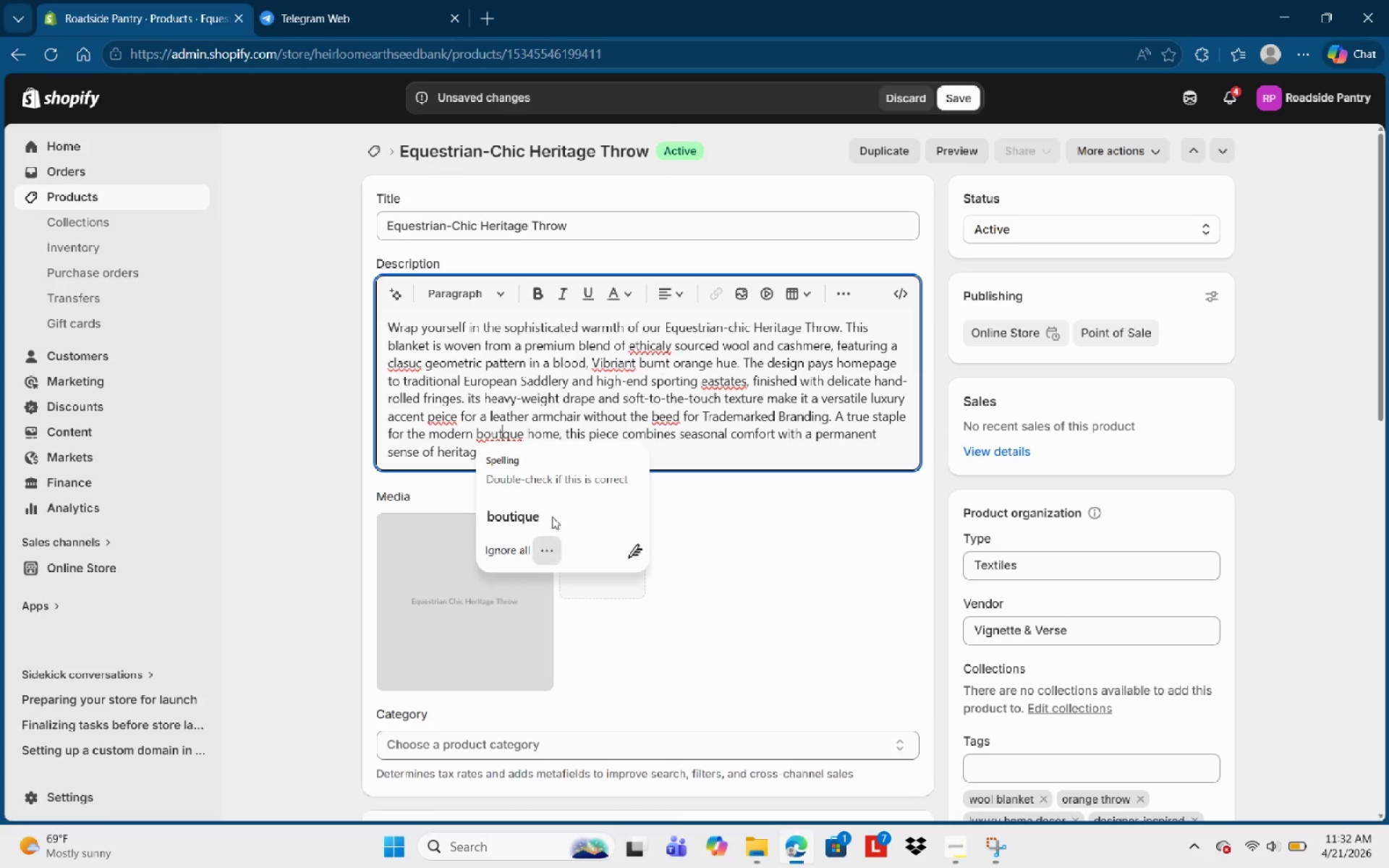 
left_click([552, 517])
 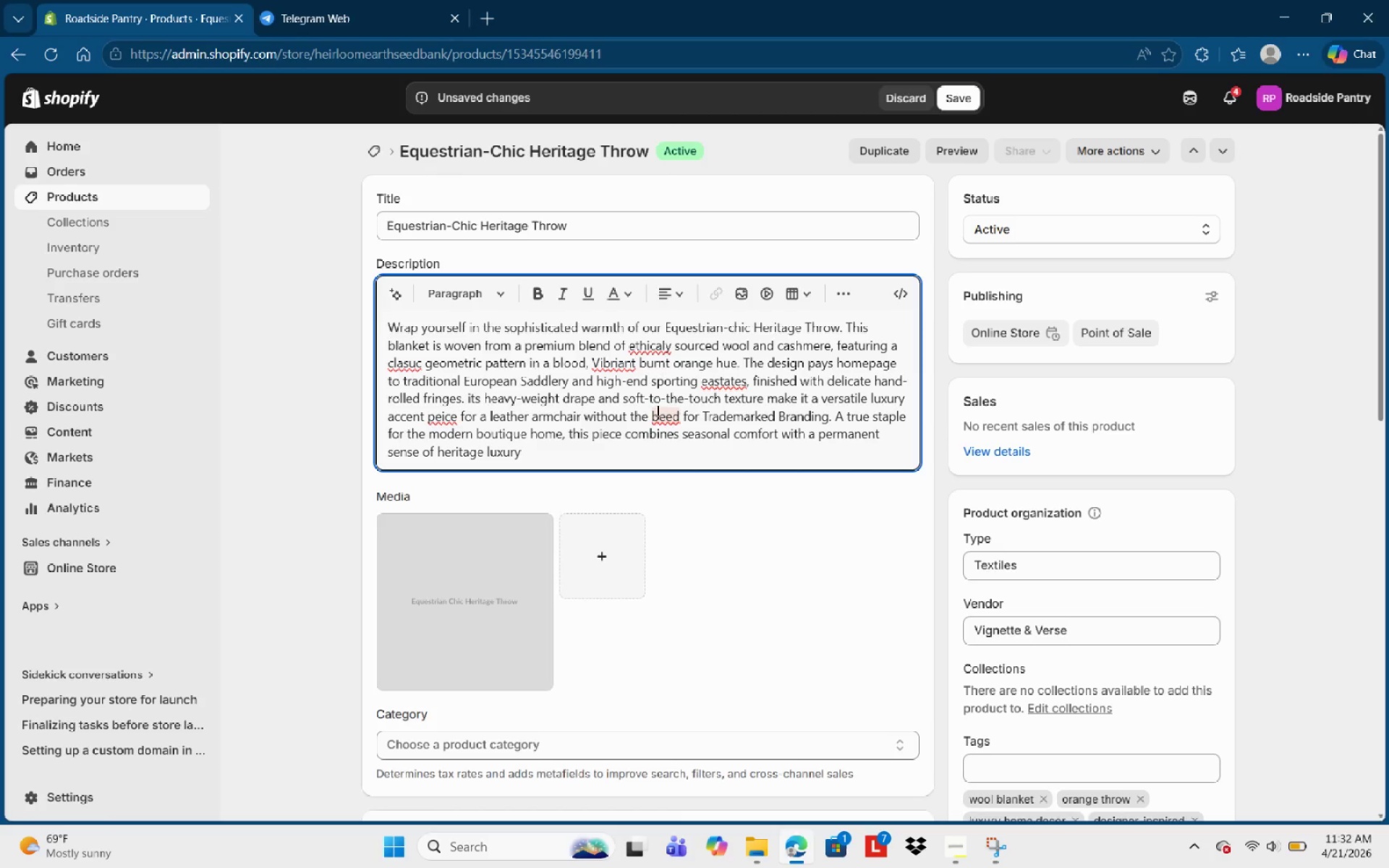 
left_click([663, 432])
 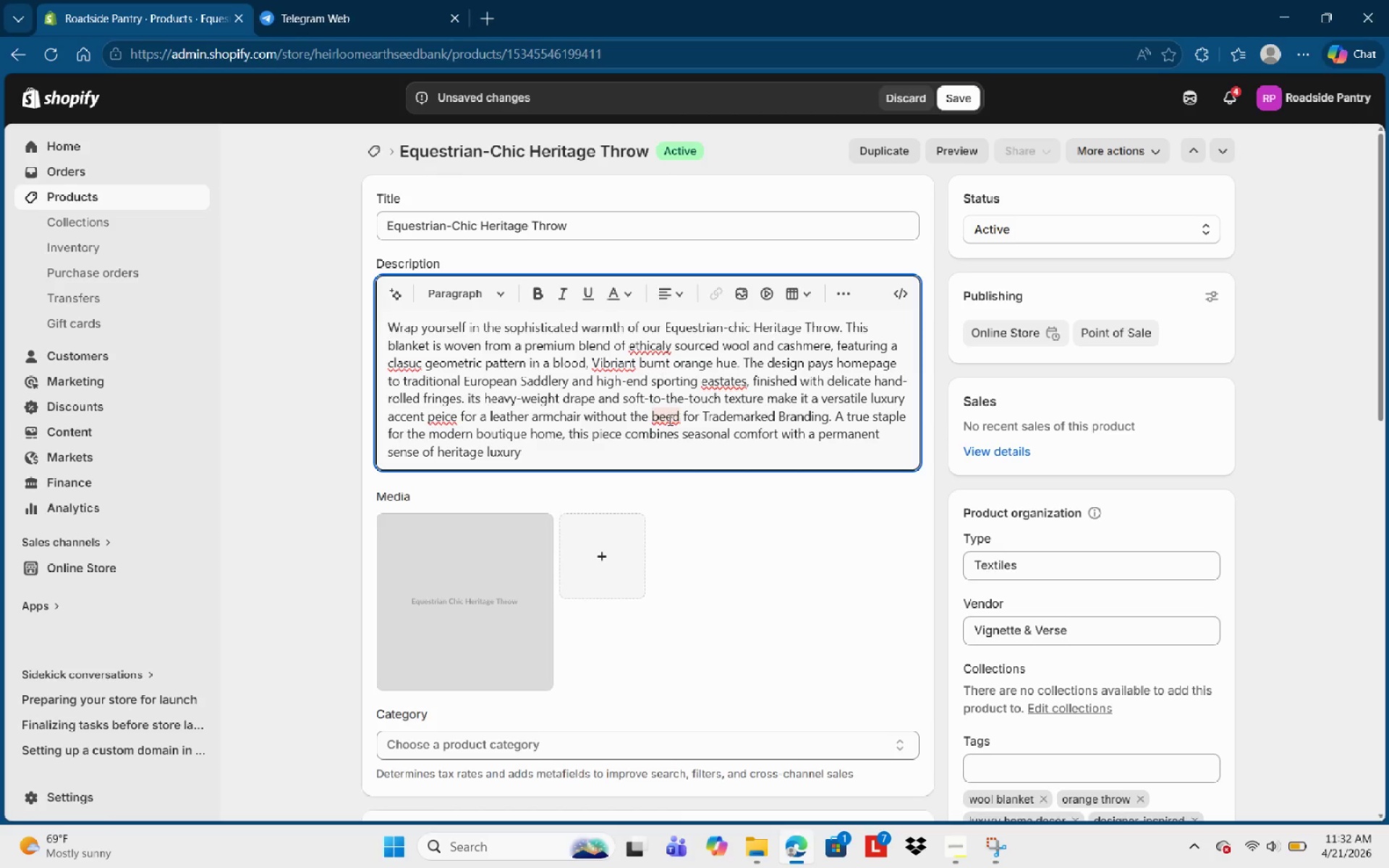 
left_click([668, 420])
 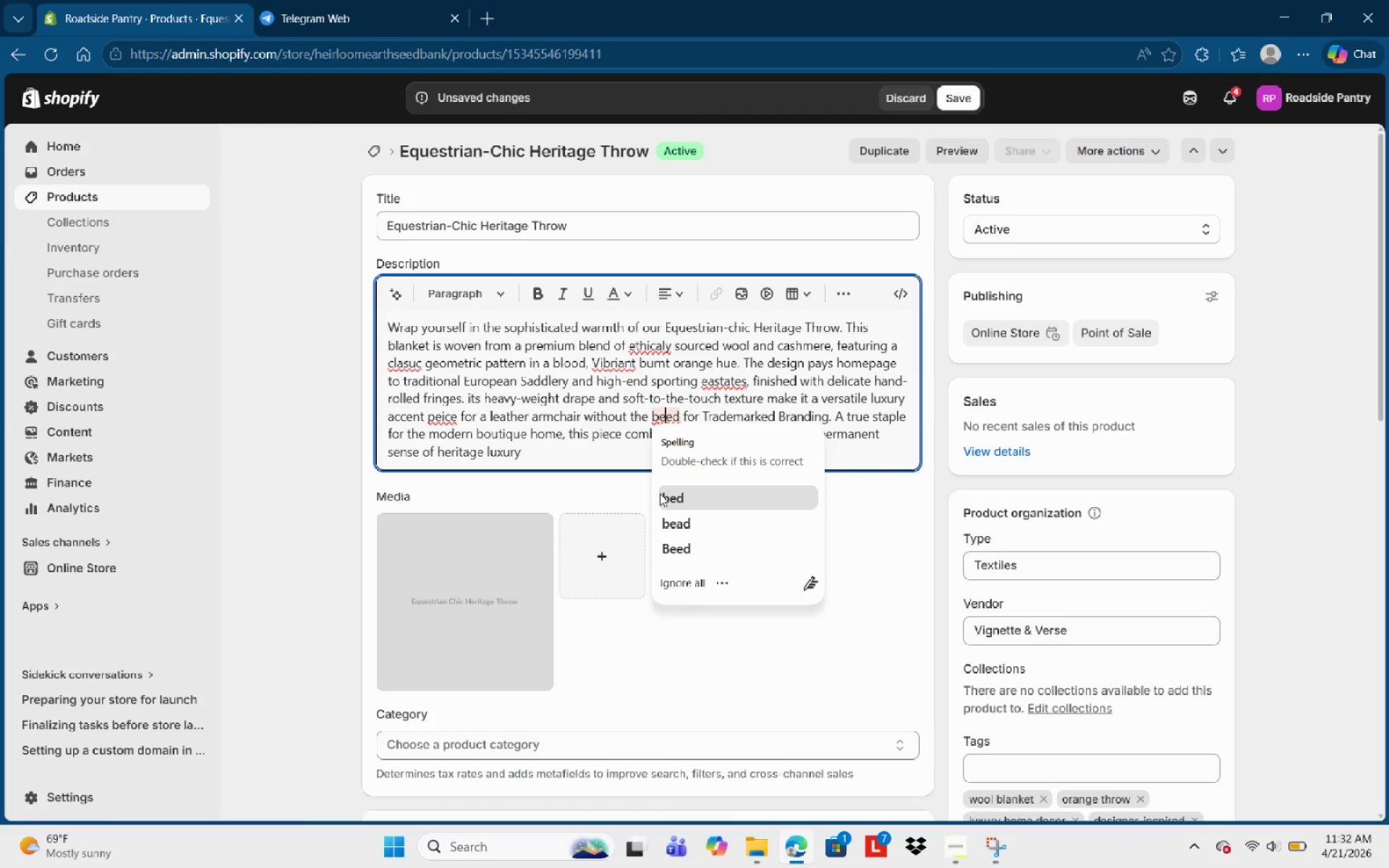 
wait(31.49)
 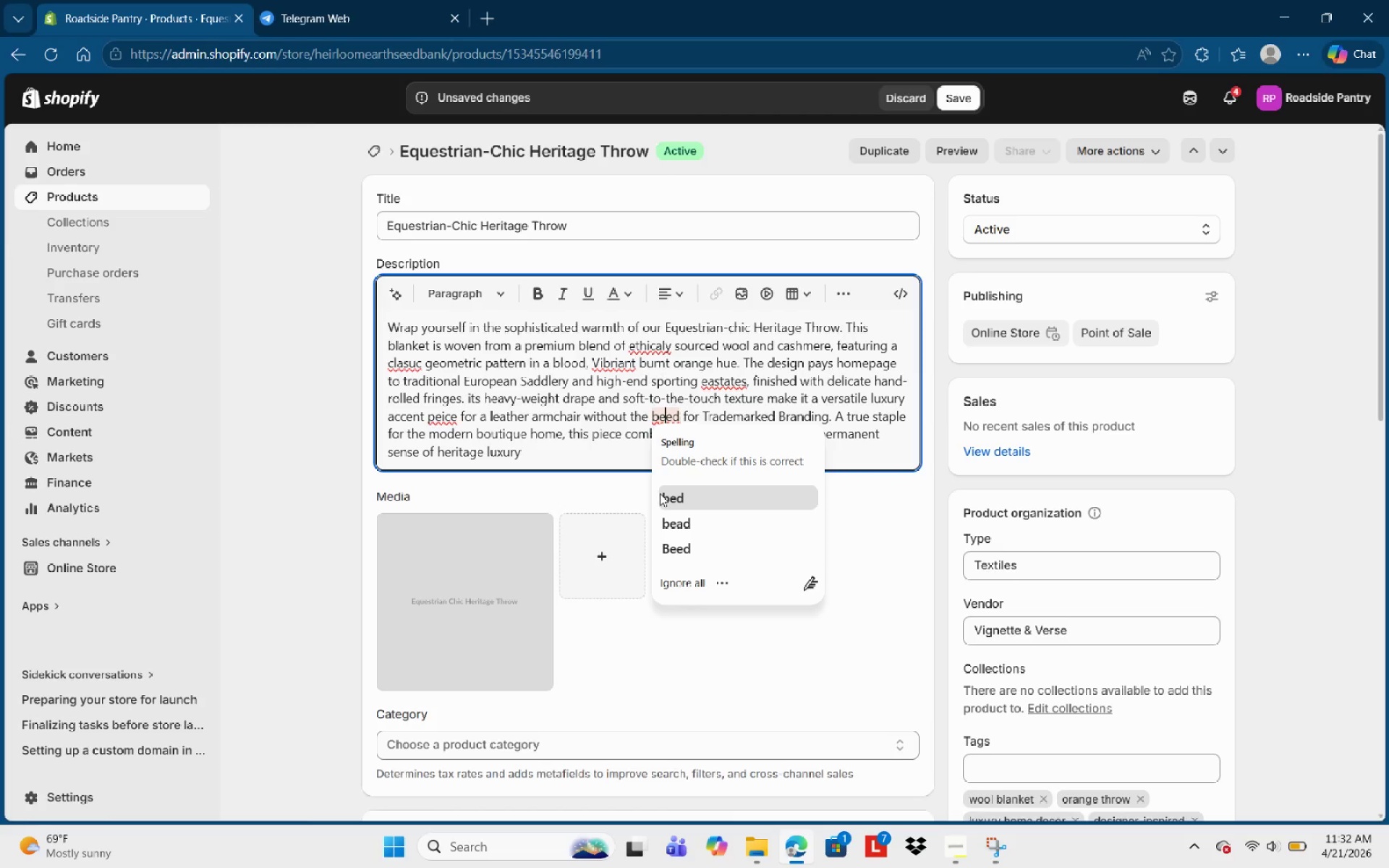 
mouse_move([674, 445])
 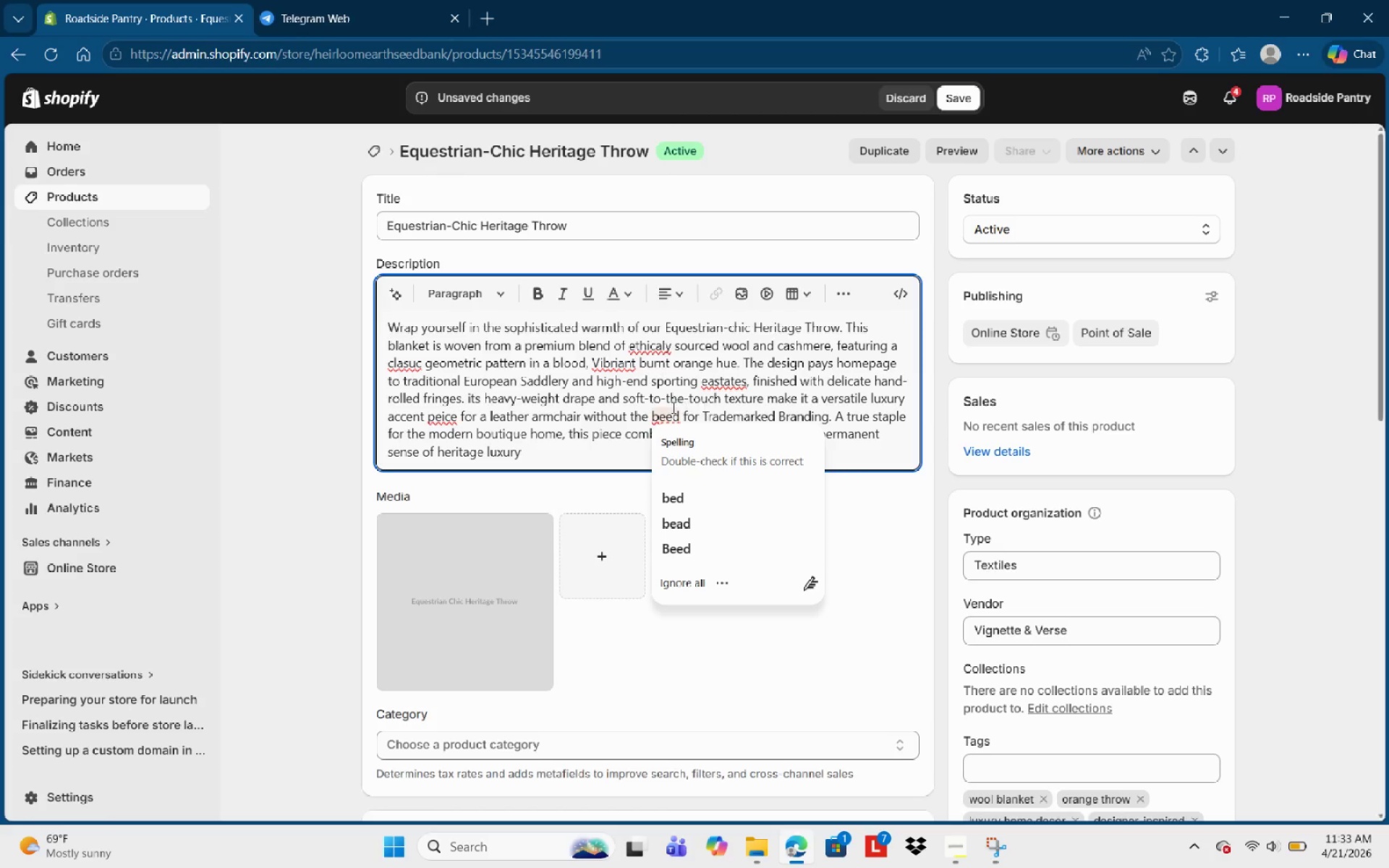 
left_click([652, 413])
 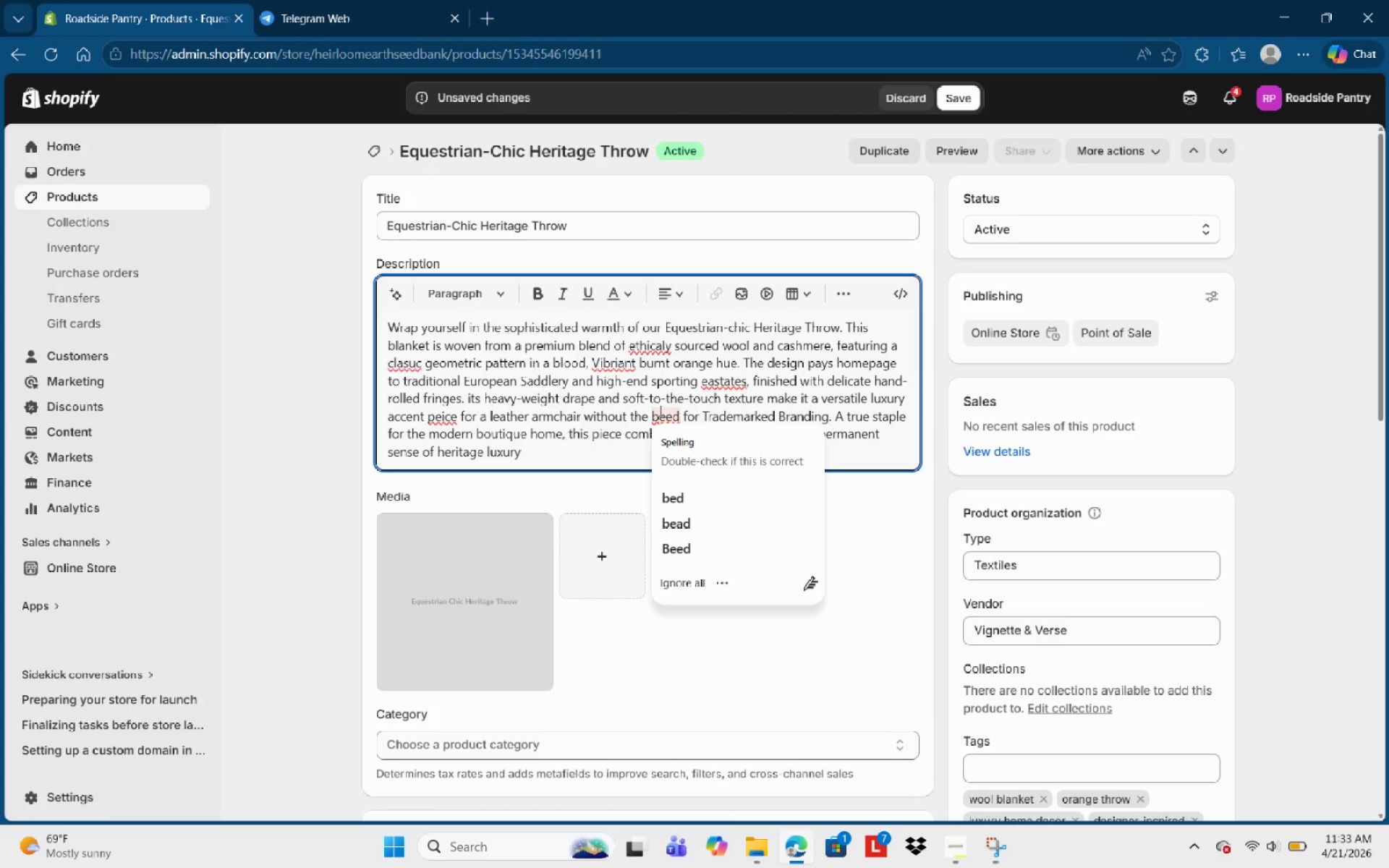 
left_click([659, 410])
 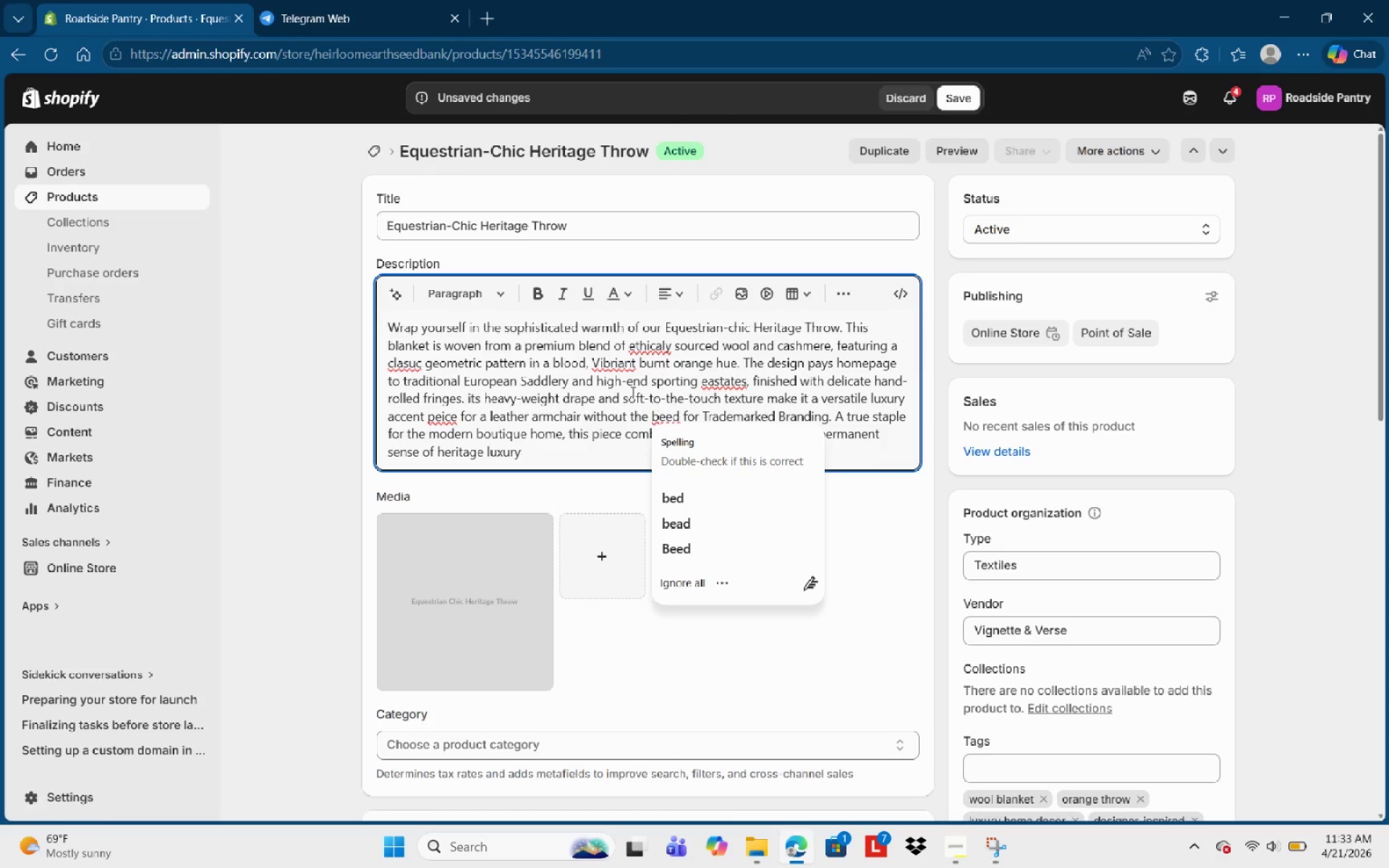 
key(Backspace)
 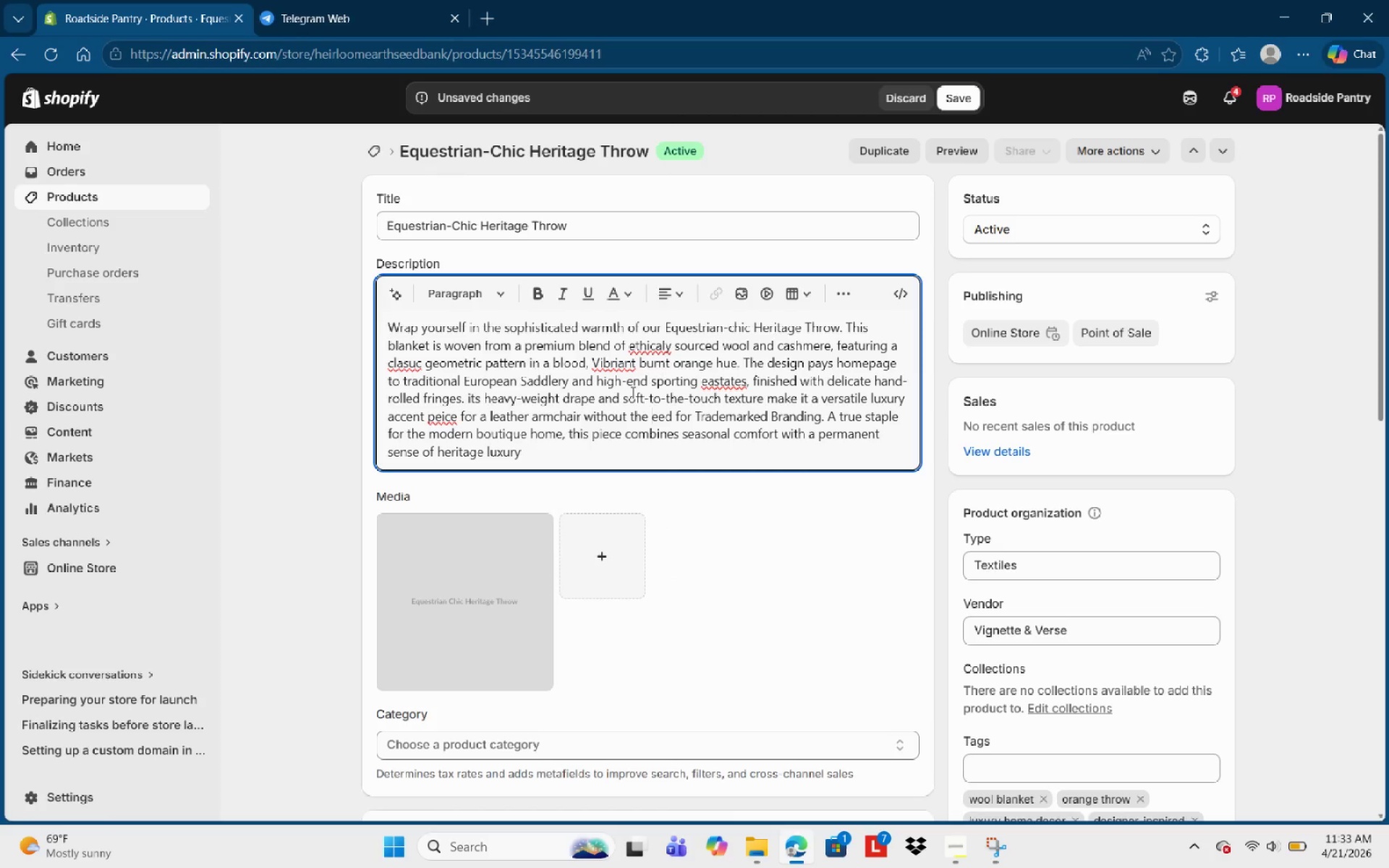 
key(N)
 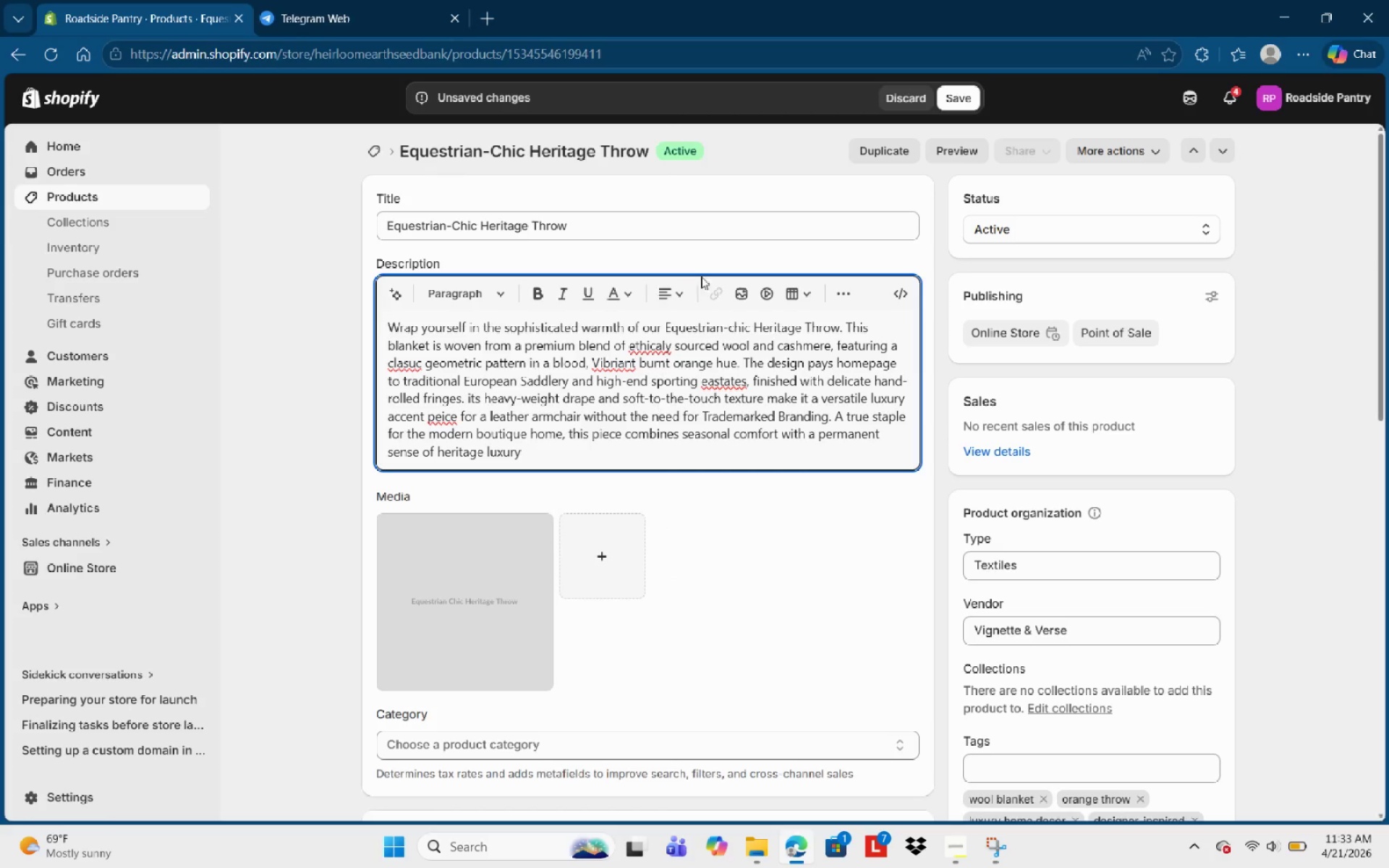 
left_click([726, 376])
 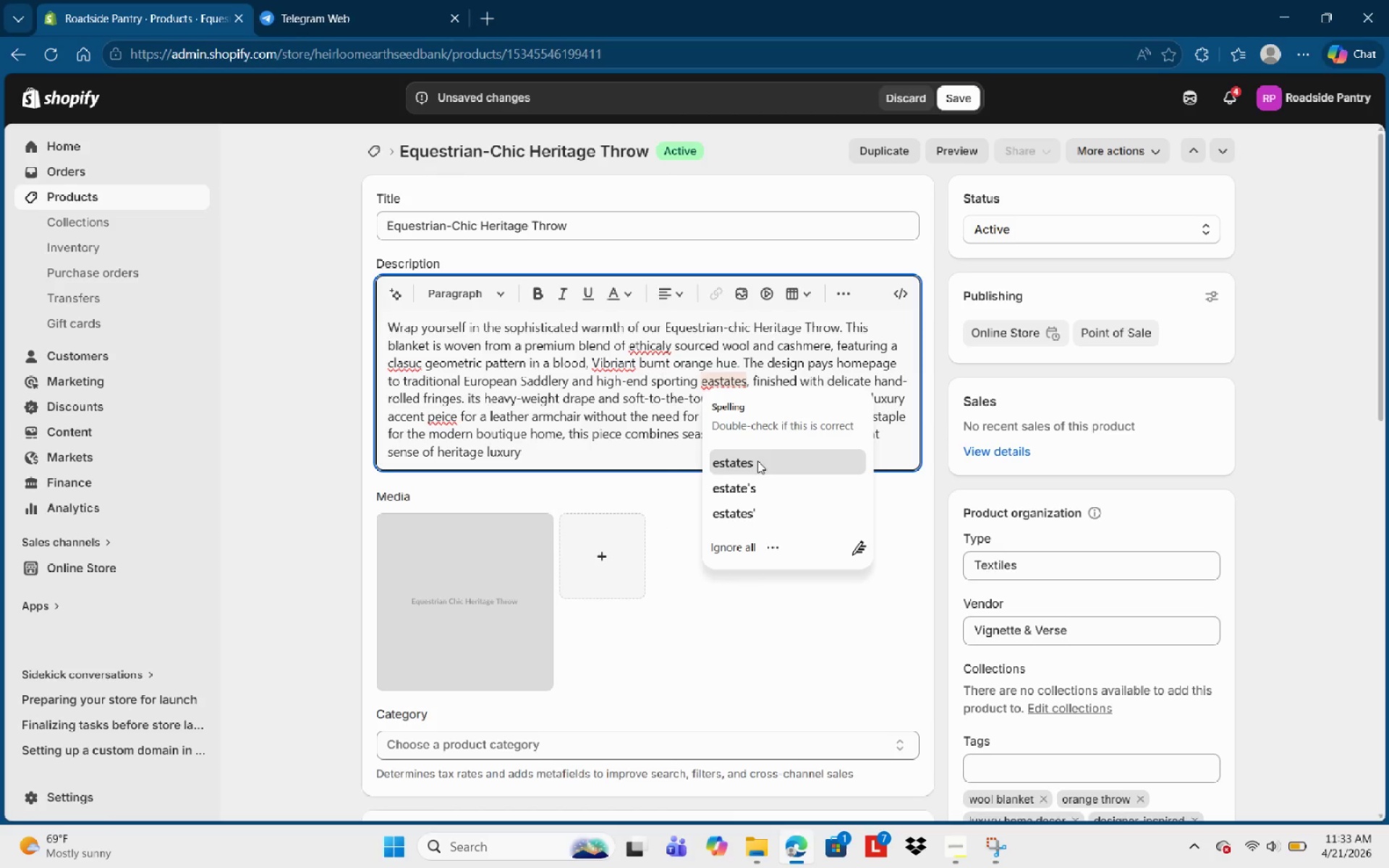 
left_click([758, 460])
 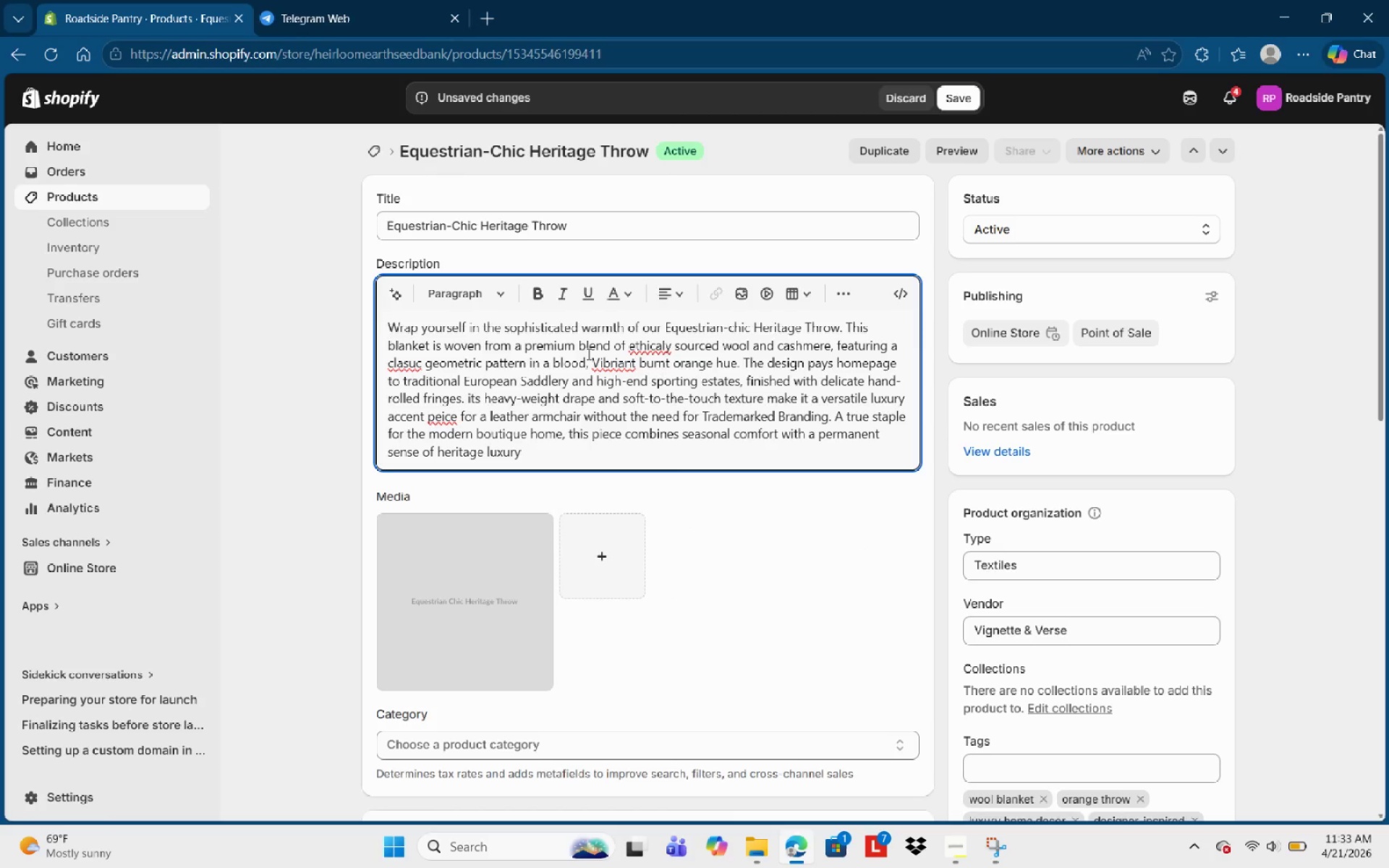 
left_click([602, 362])
 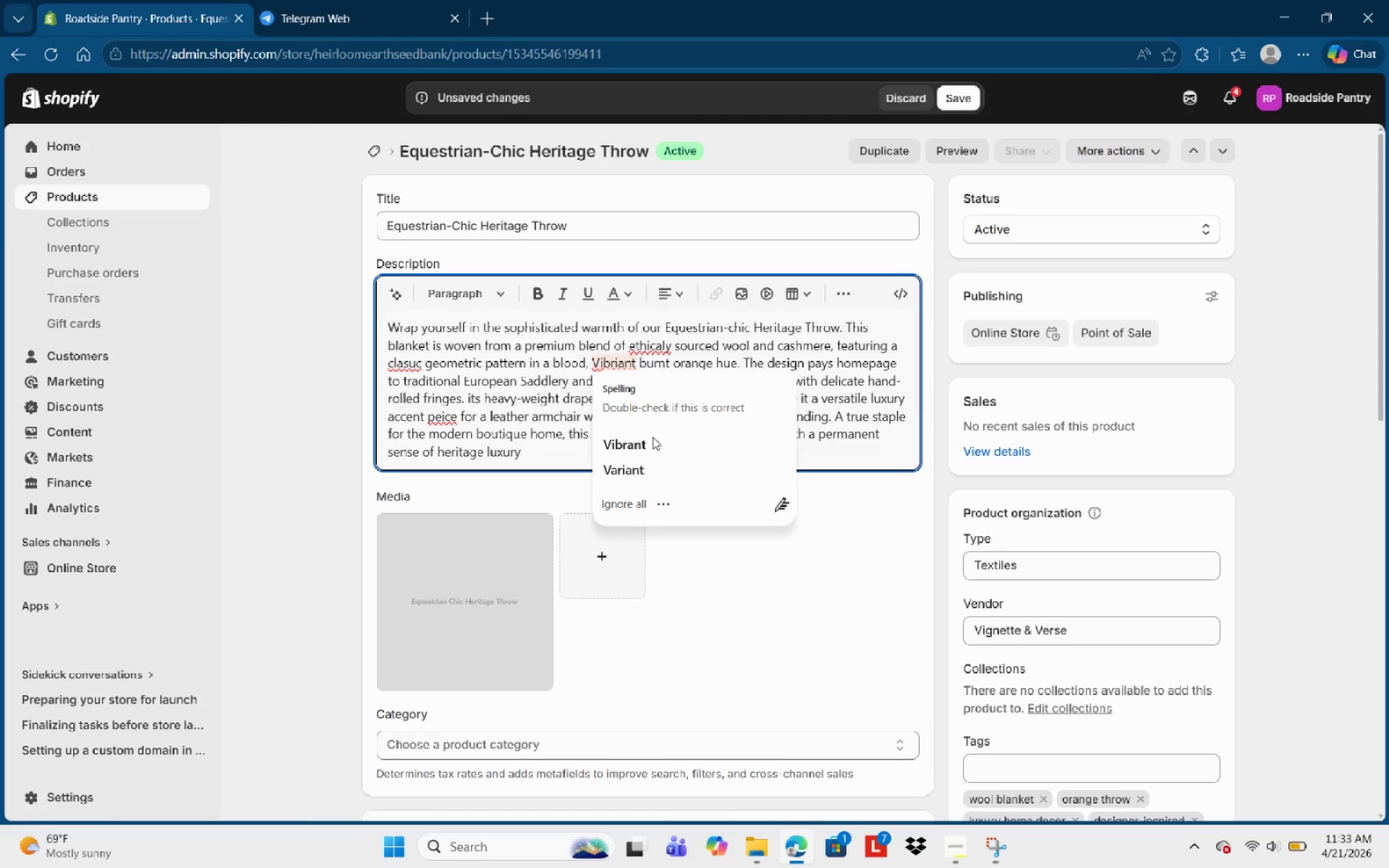 
left_click([653, 437])
 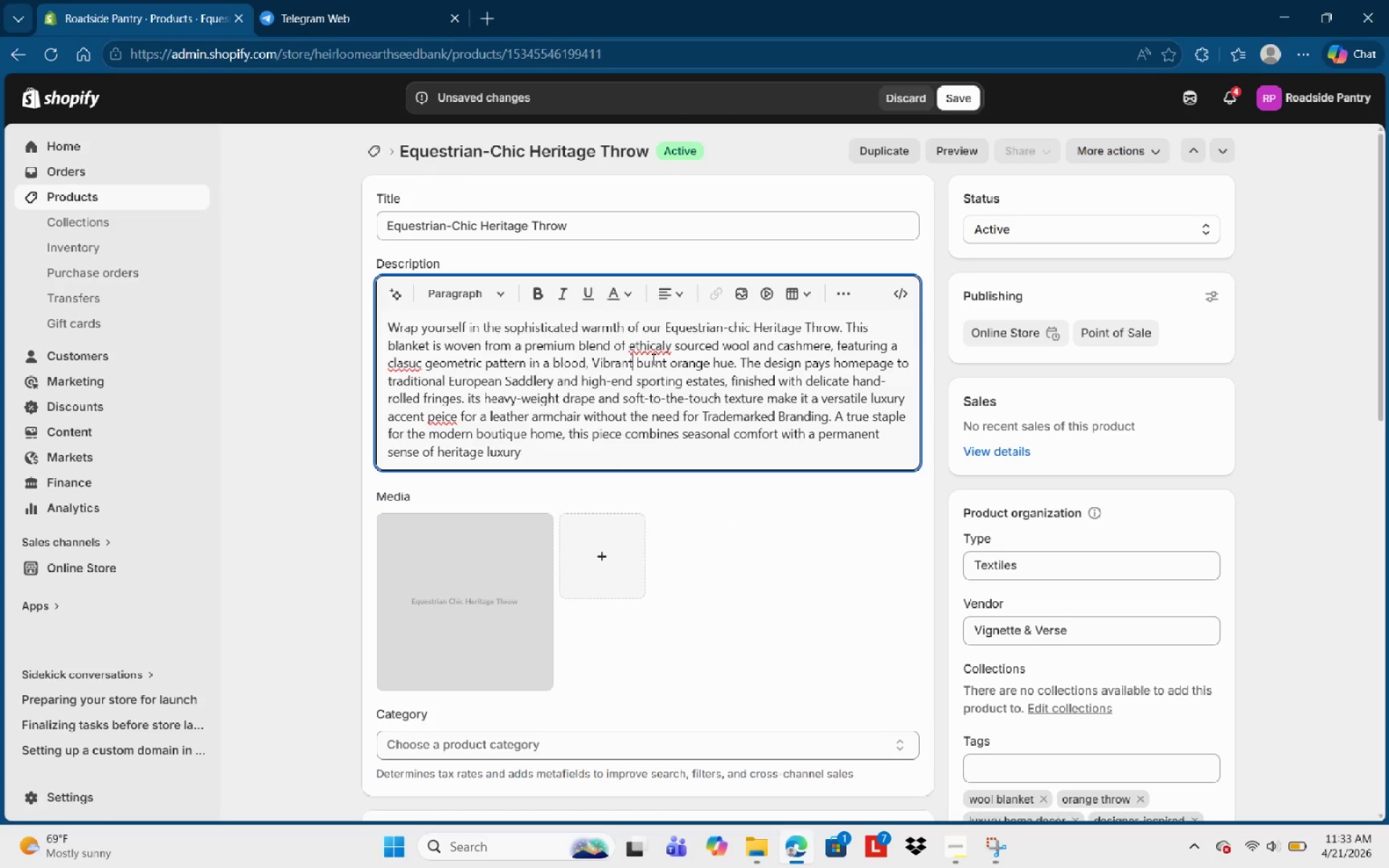 
left_click([651, 351])
 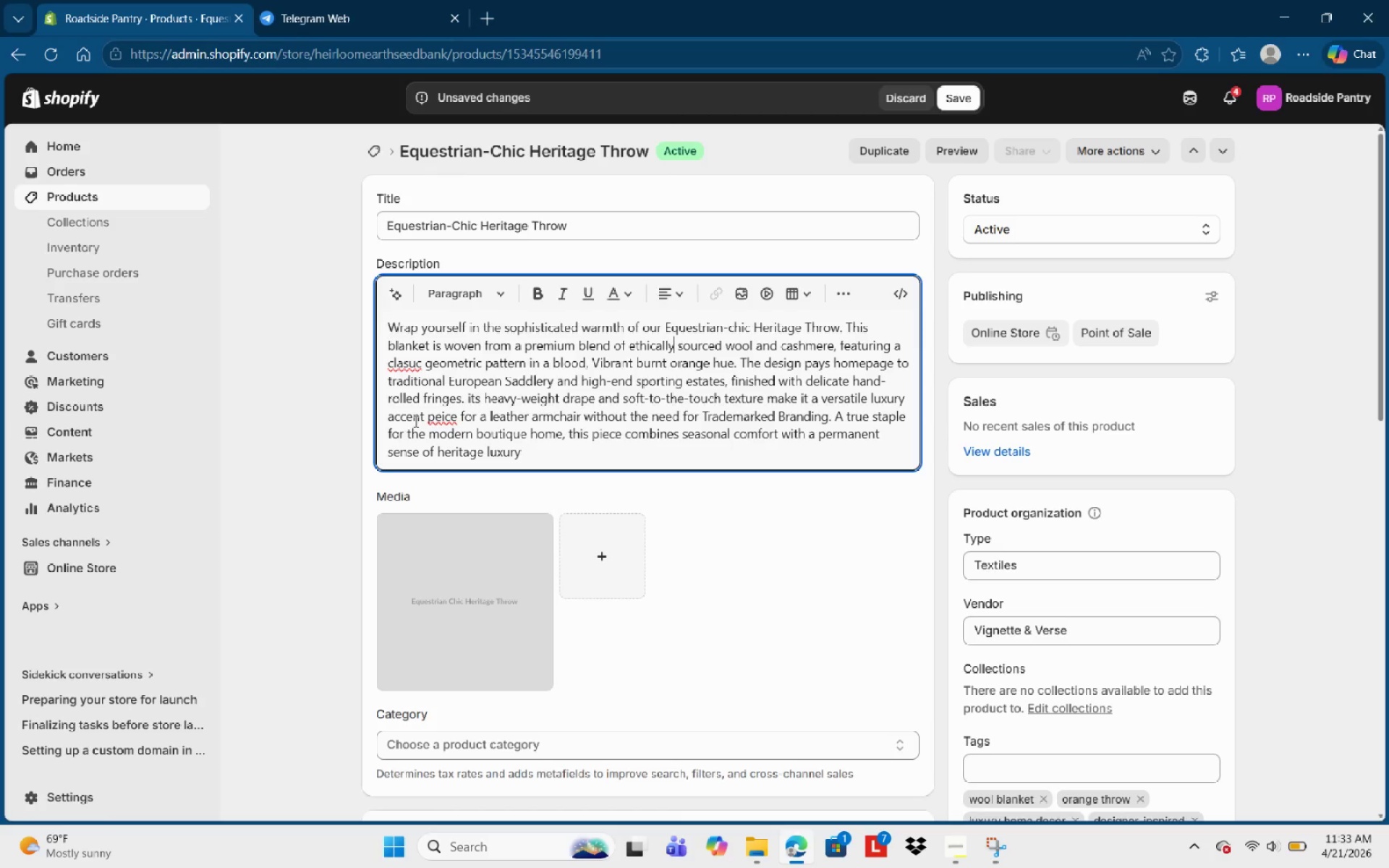 
left_click([455, 417])
 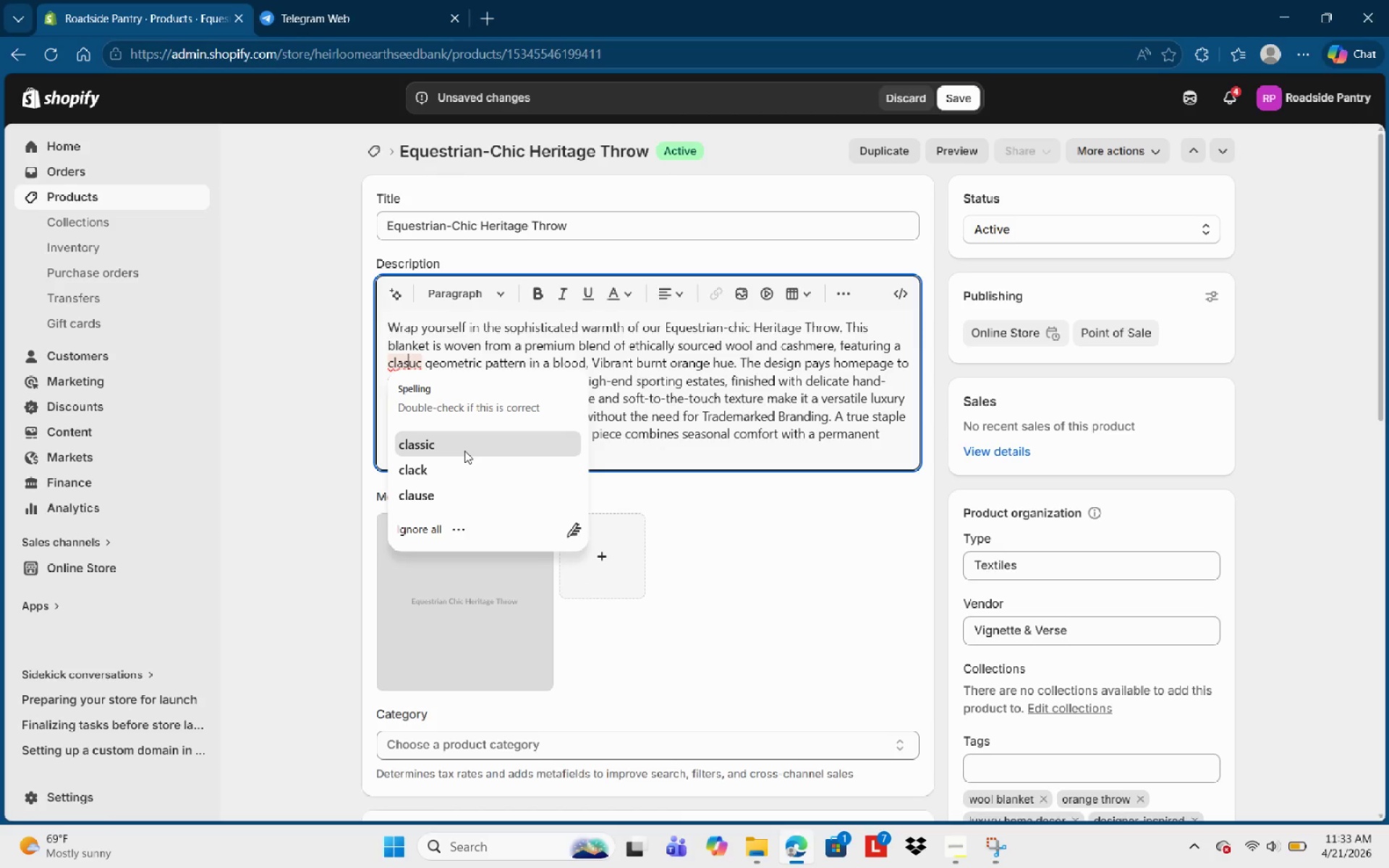 
wait(8.64)
 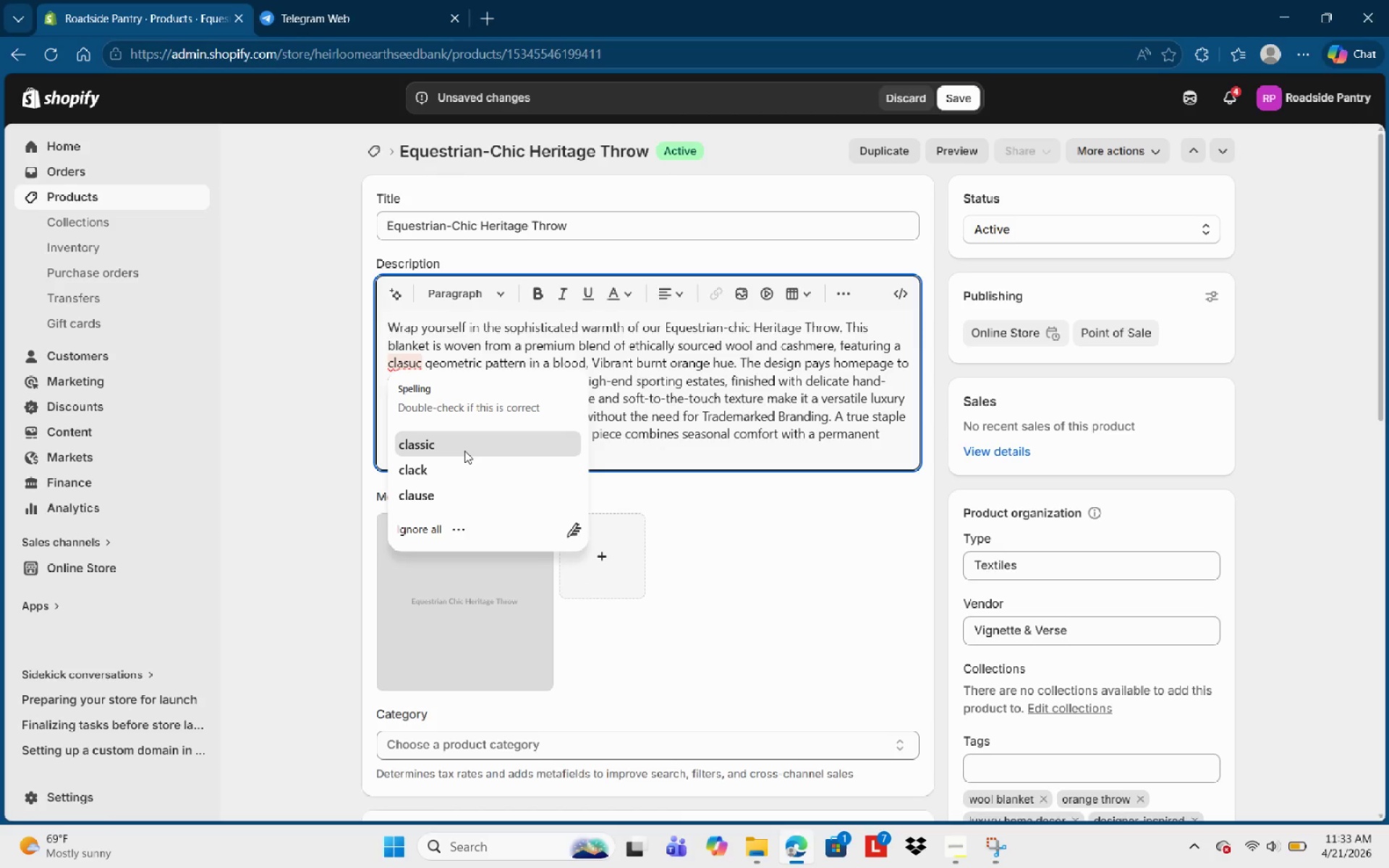 
key(Control+Z)
 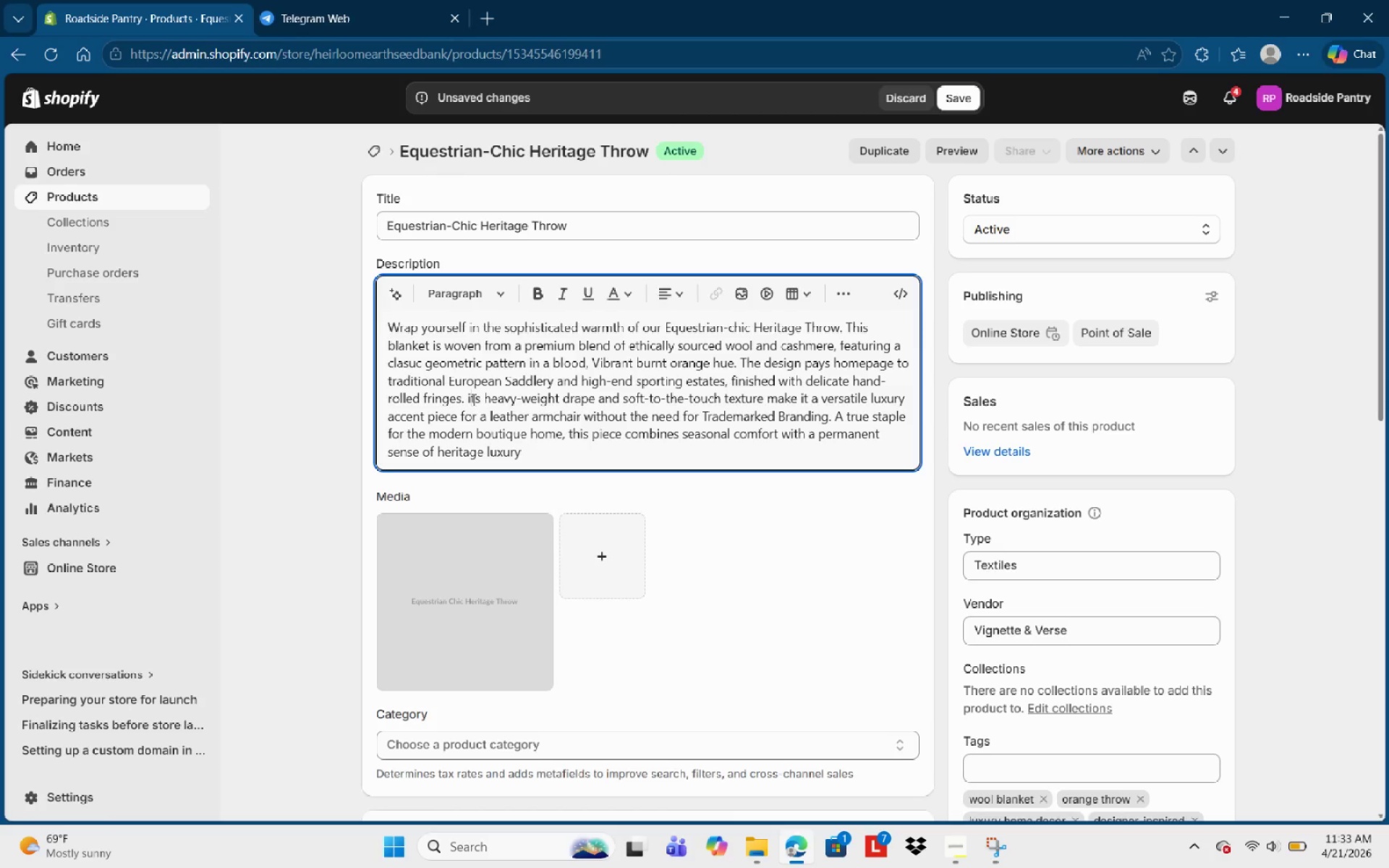 
left_click([431, 430])
 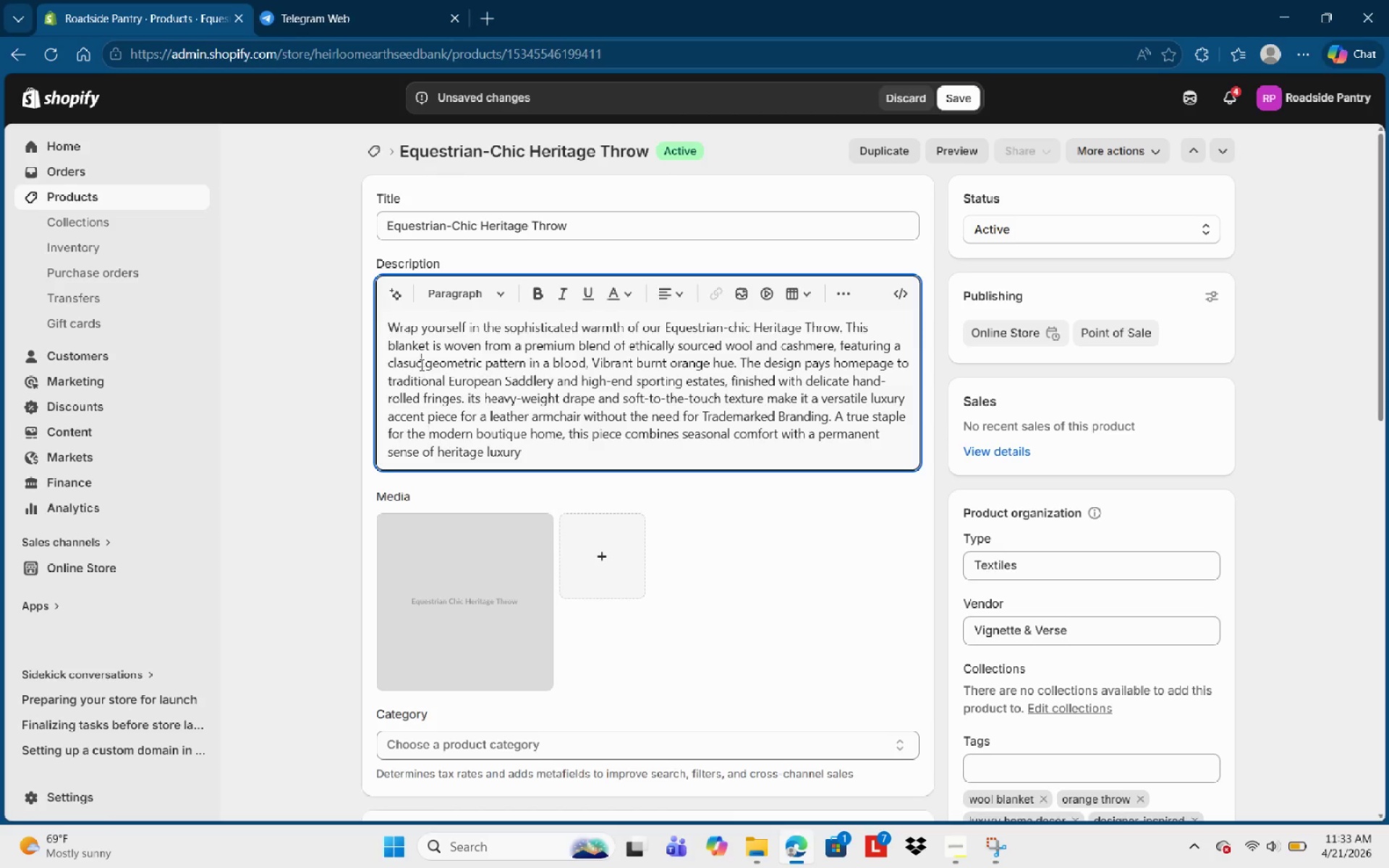 
left_click([420, 365])
 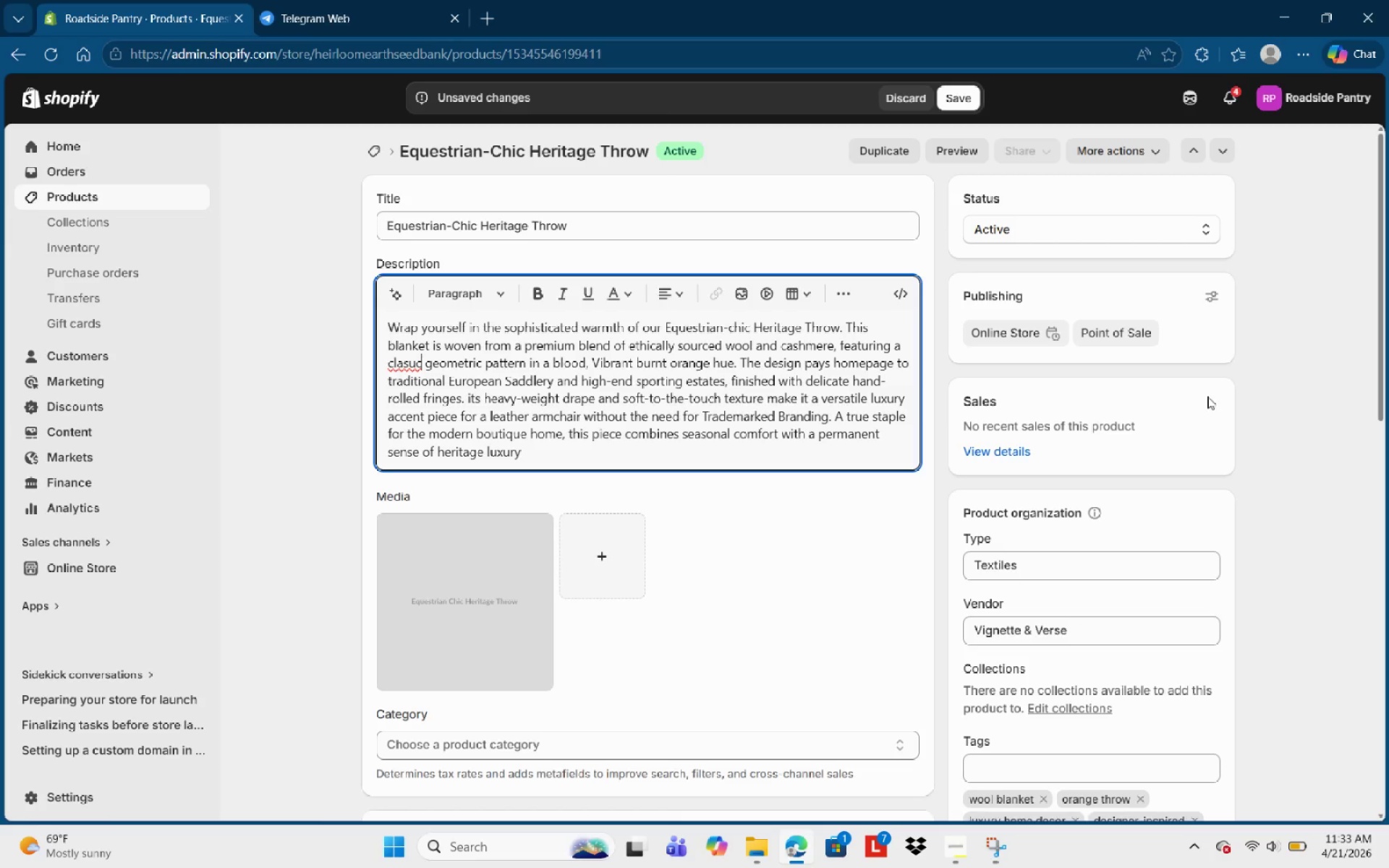 
wait(12.39)
 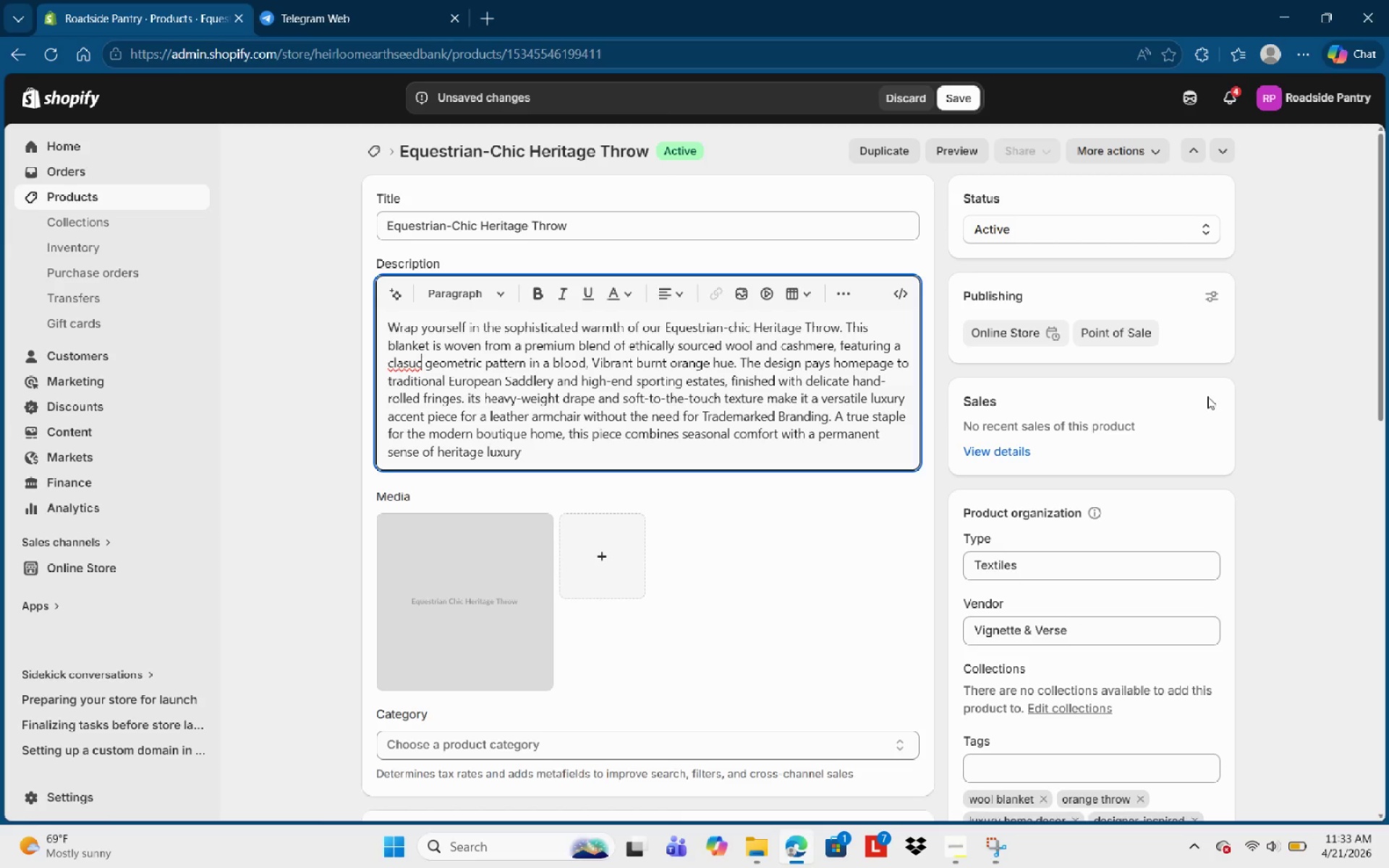 
key(Backspace)
key(Backspace)
type(sic)
 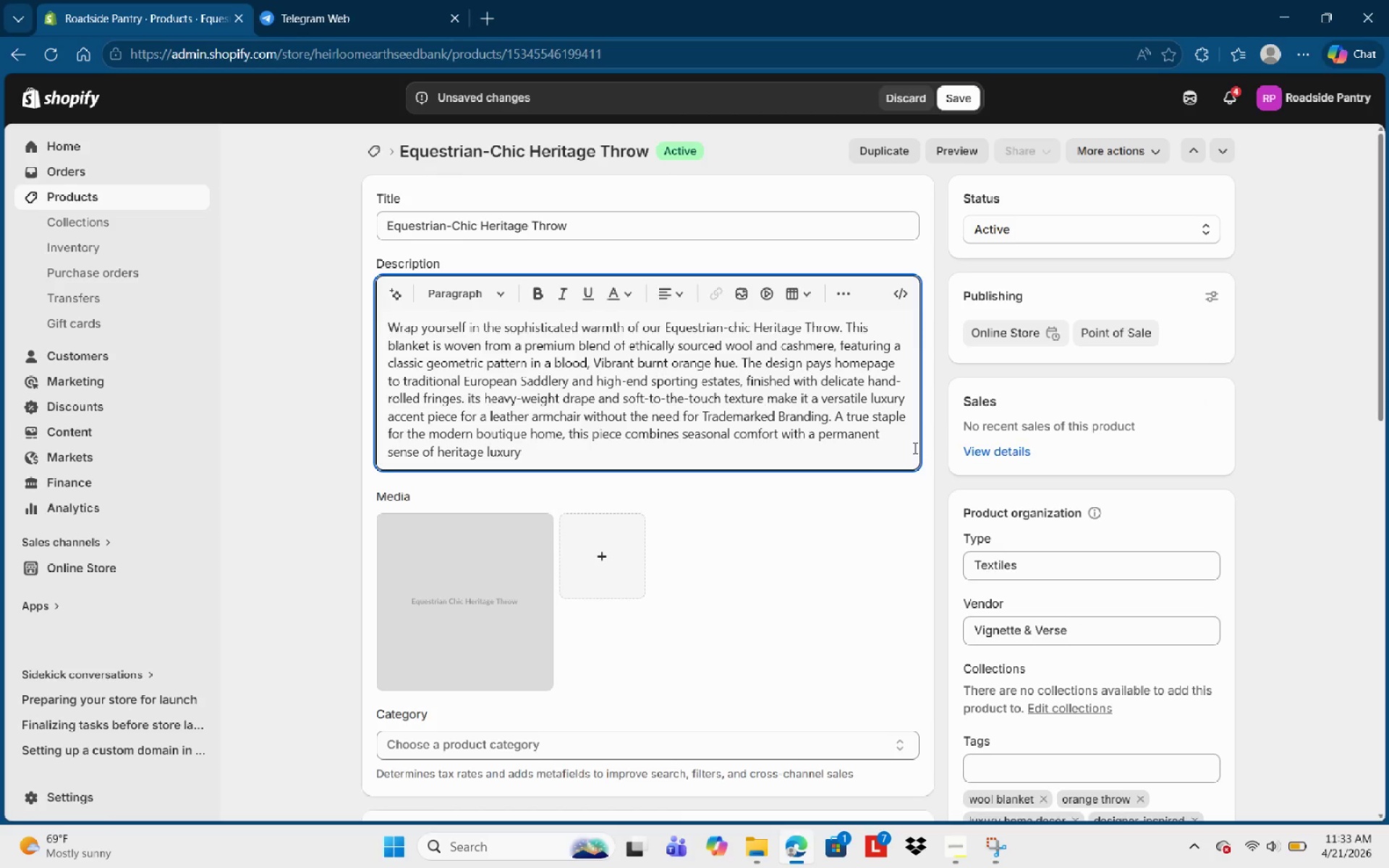 
scroll: coordinate [1195, 534], scroll_direction: down, amount: 2.0
 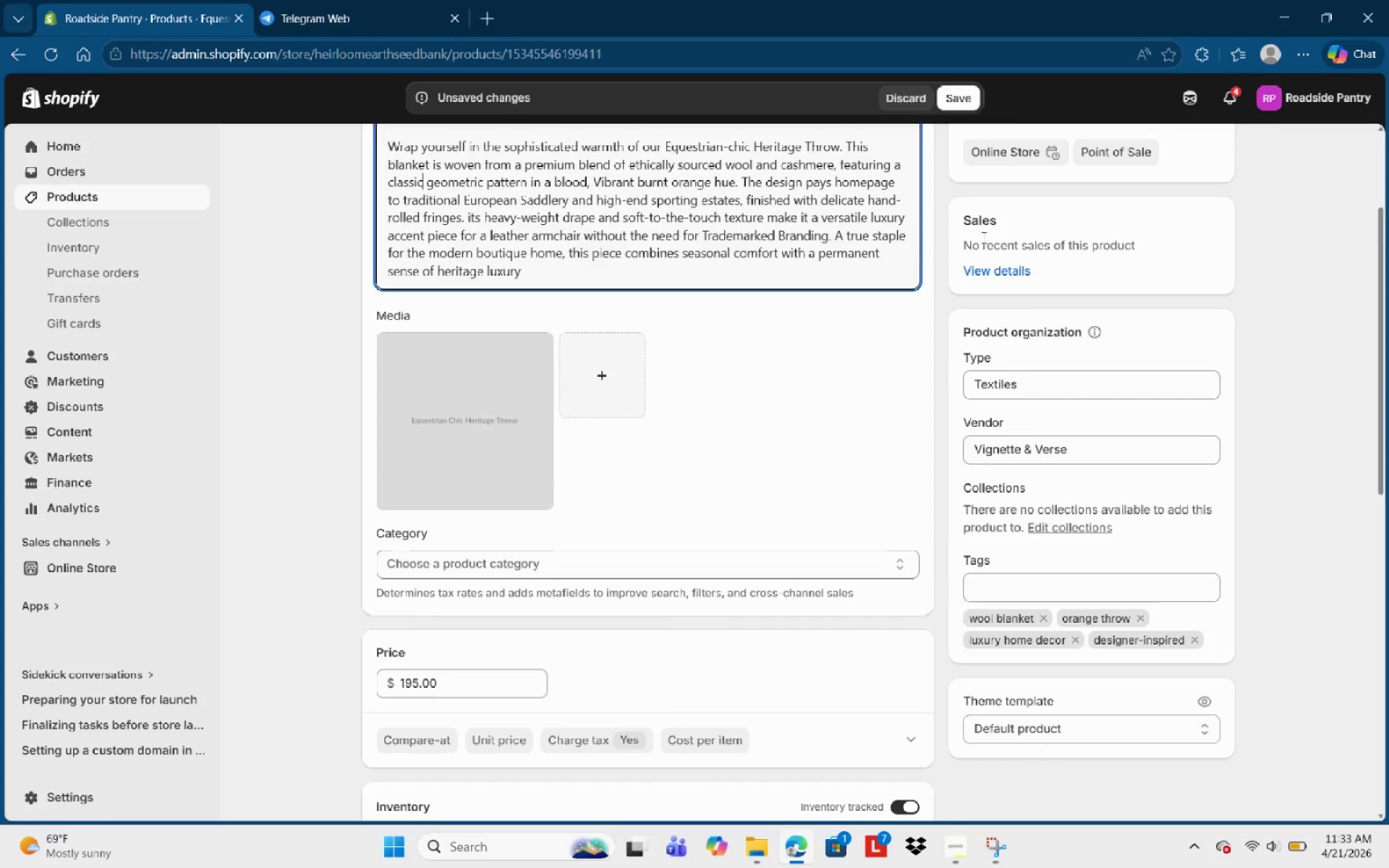 
scroll: coordinate [982, 237], scroll_direction: up, amount: 1.0
 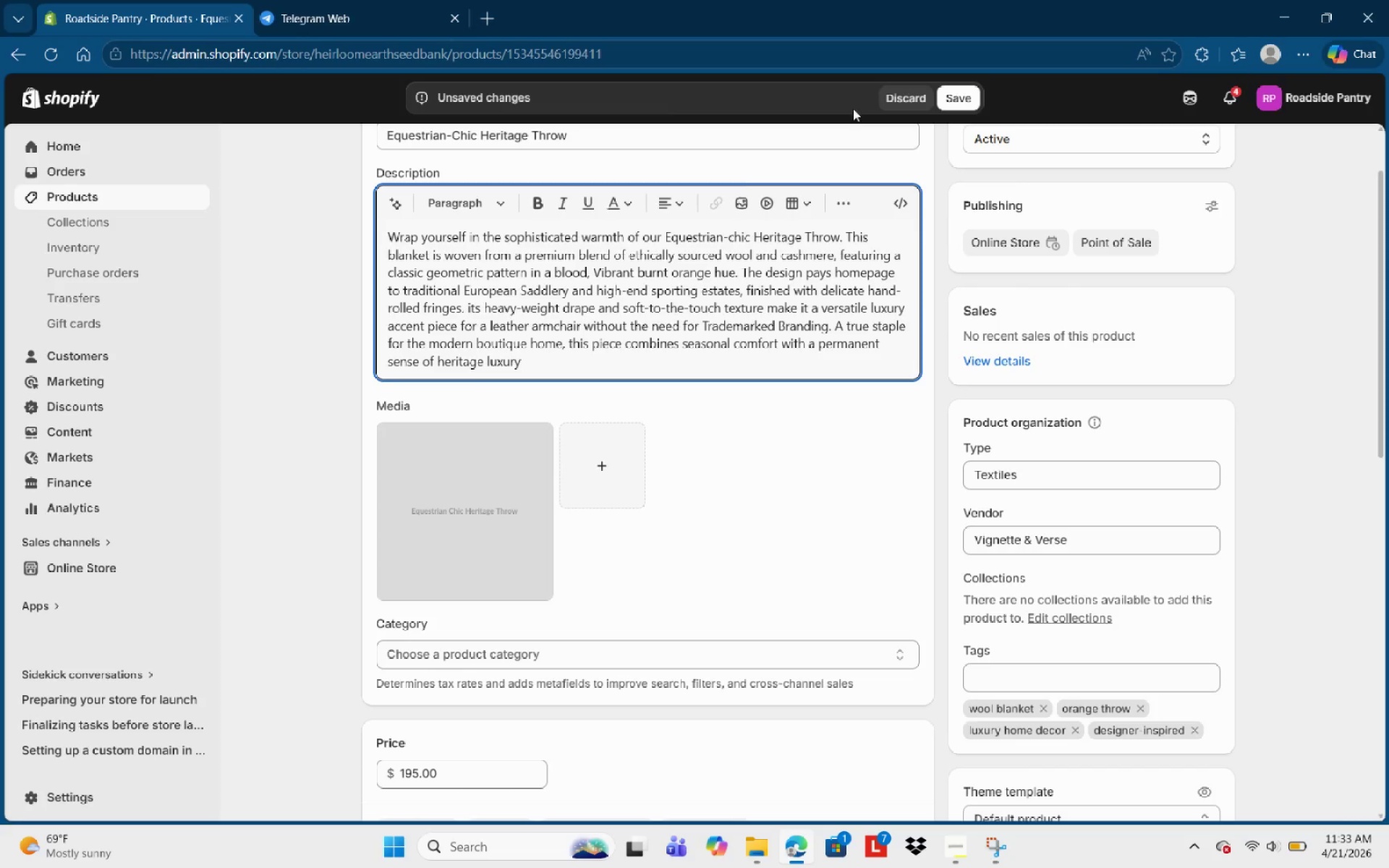 
left_click([535, 367])
 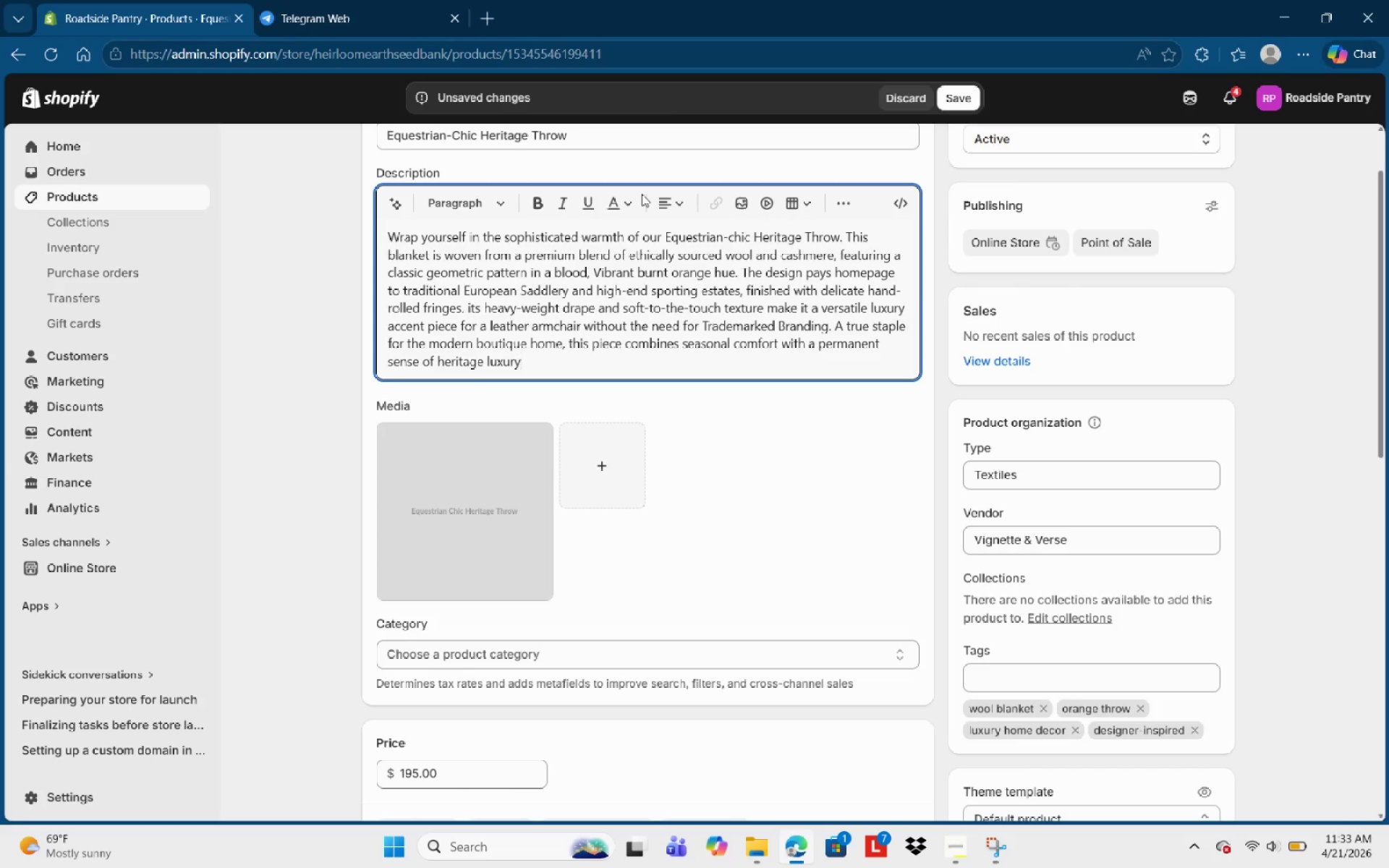 
key(NumpadDecimal)
 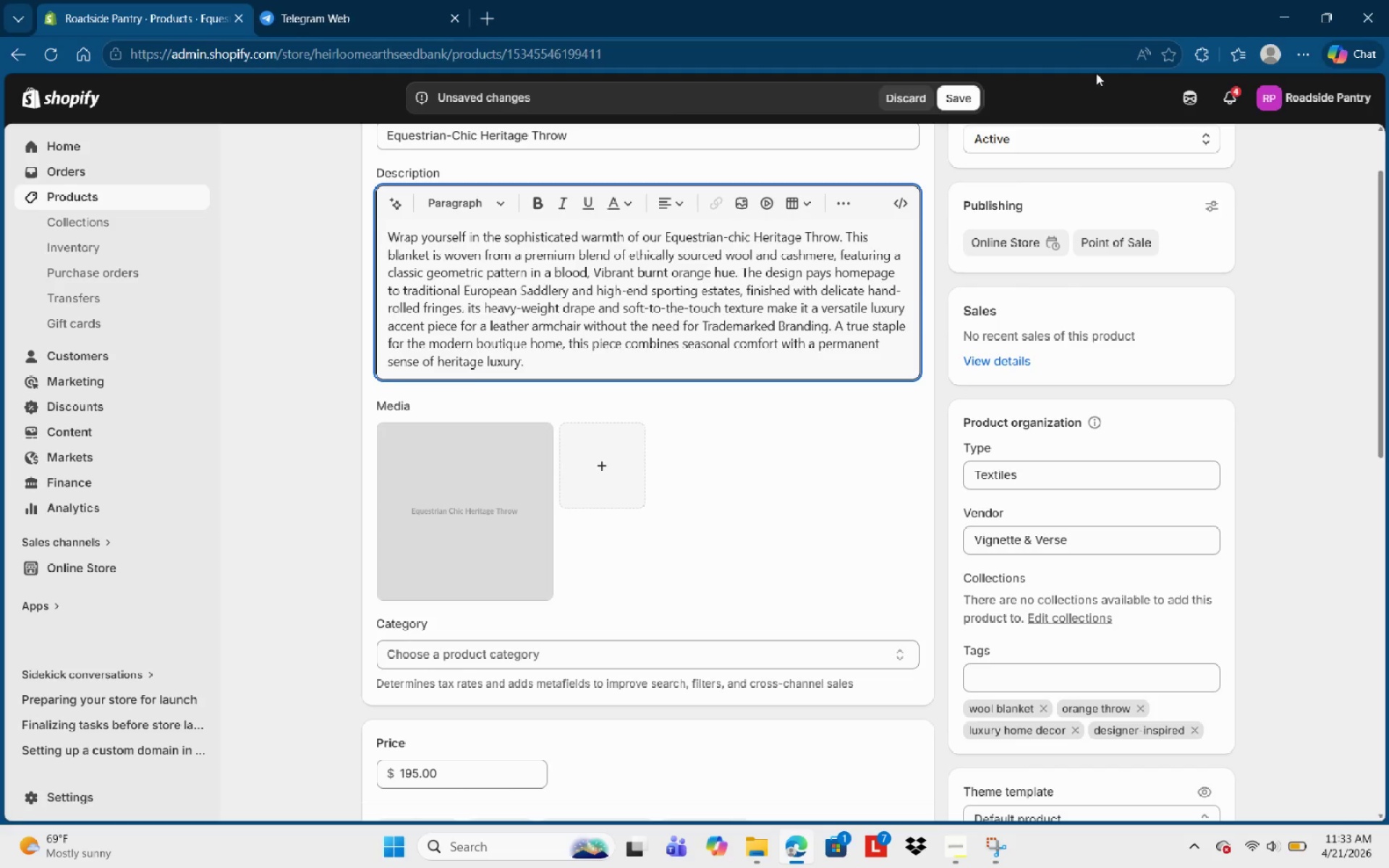 
left_click([959, 99])
 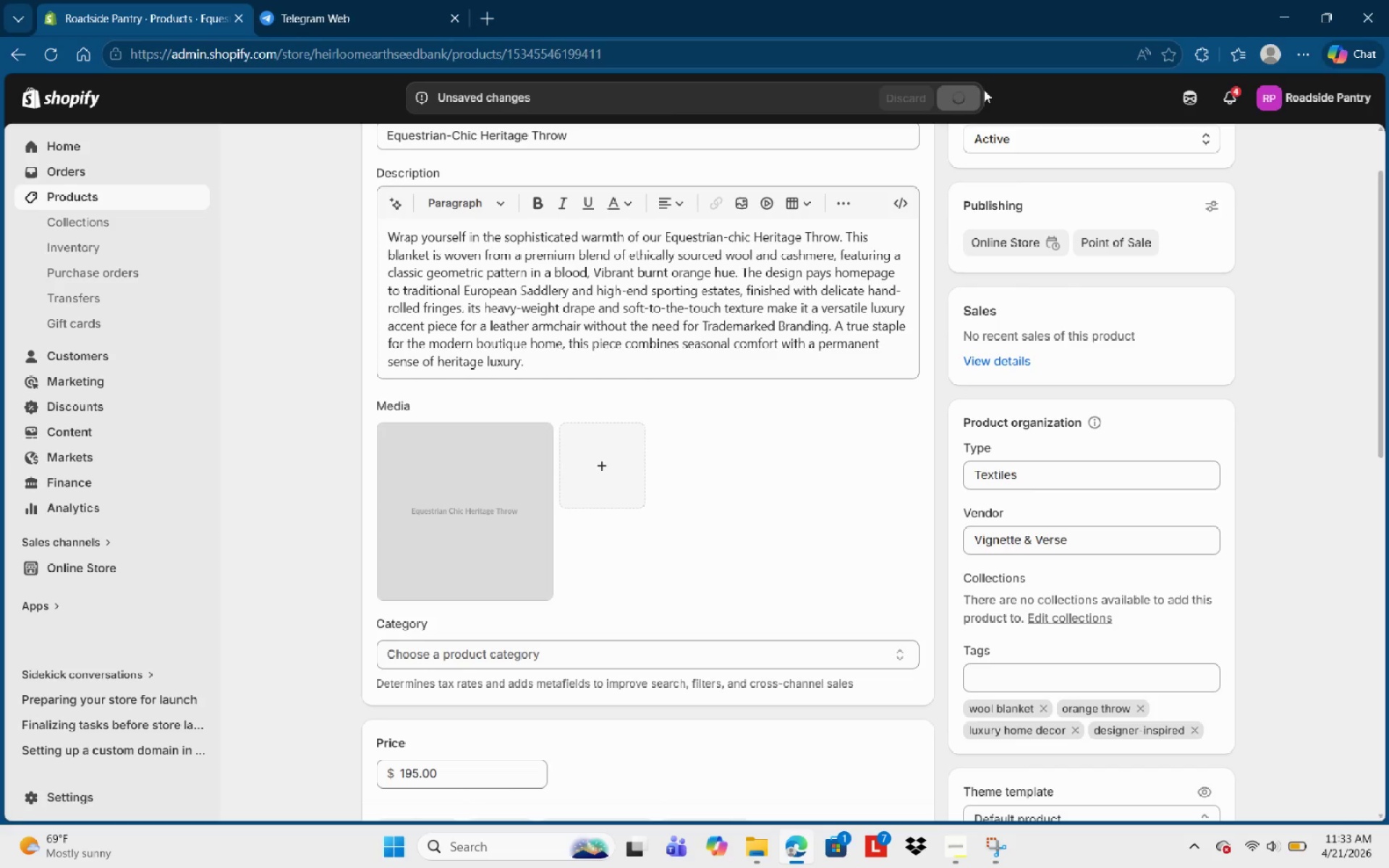 
mouse_move([960, 101])
 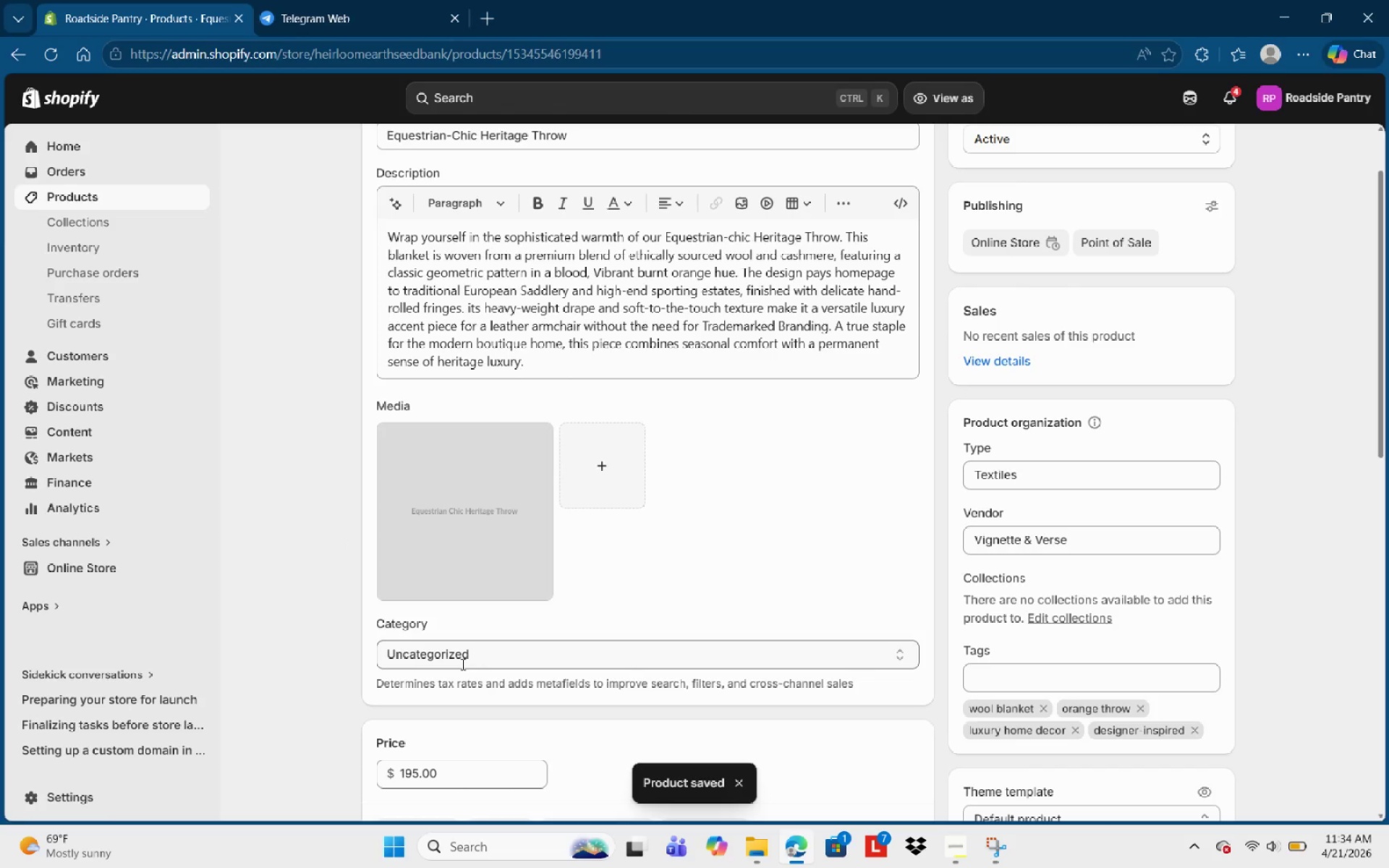 
scroll: coordinate [558, 569], scroll_direction: up, amount: 3.0
 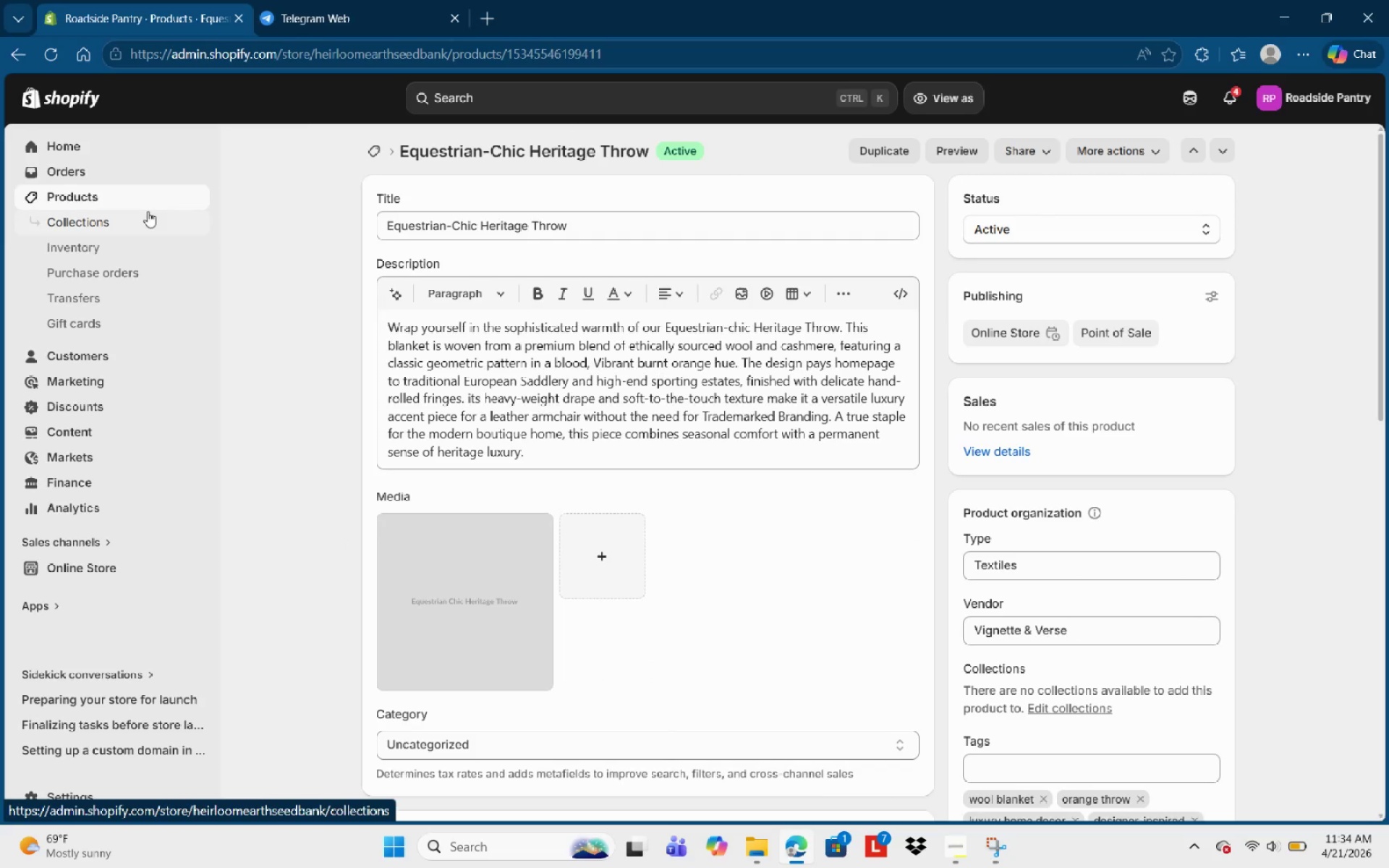 
left_click([124, 191])
 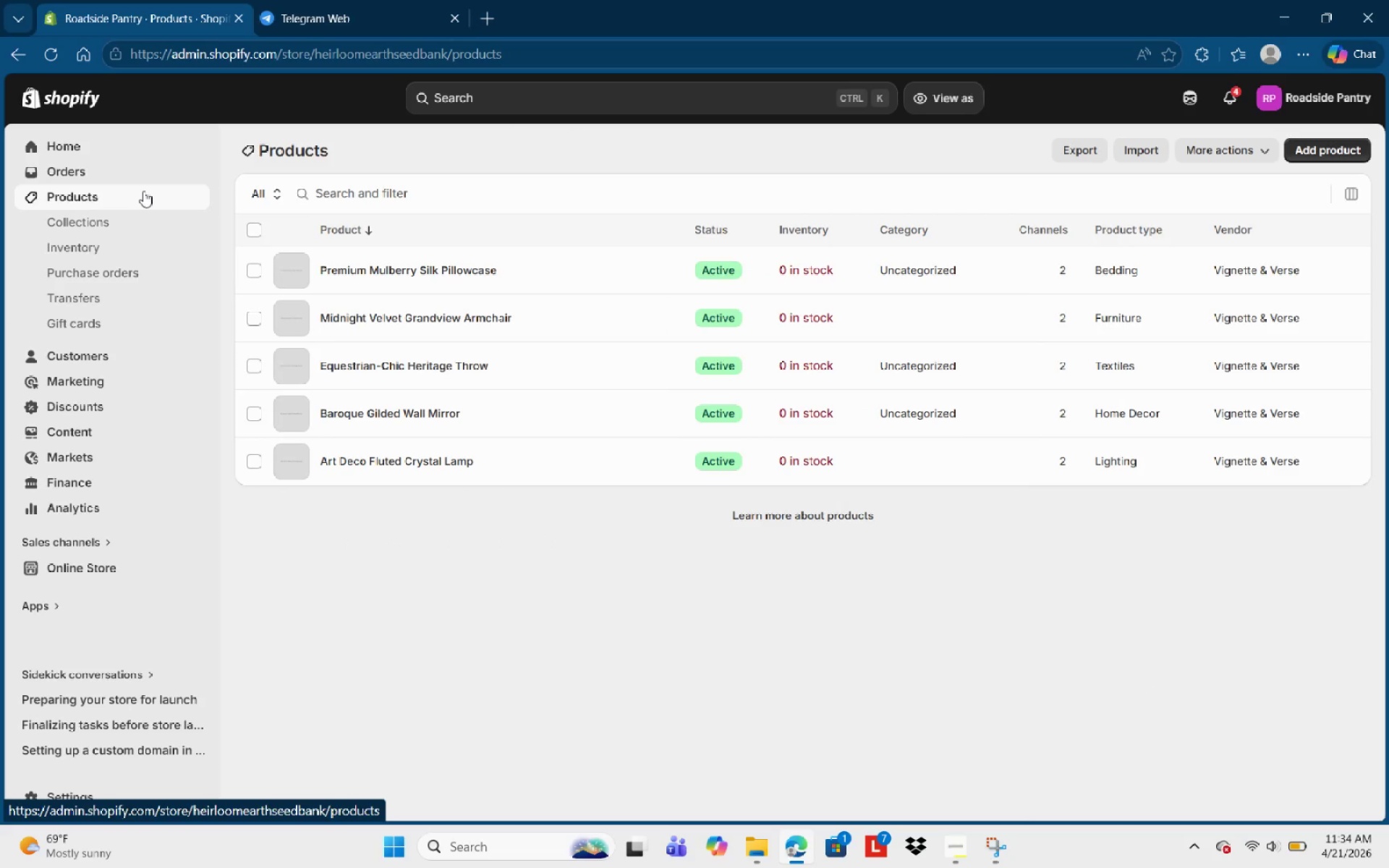 
wait(9.39)
 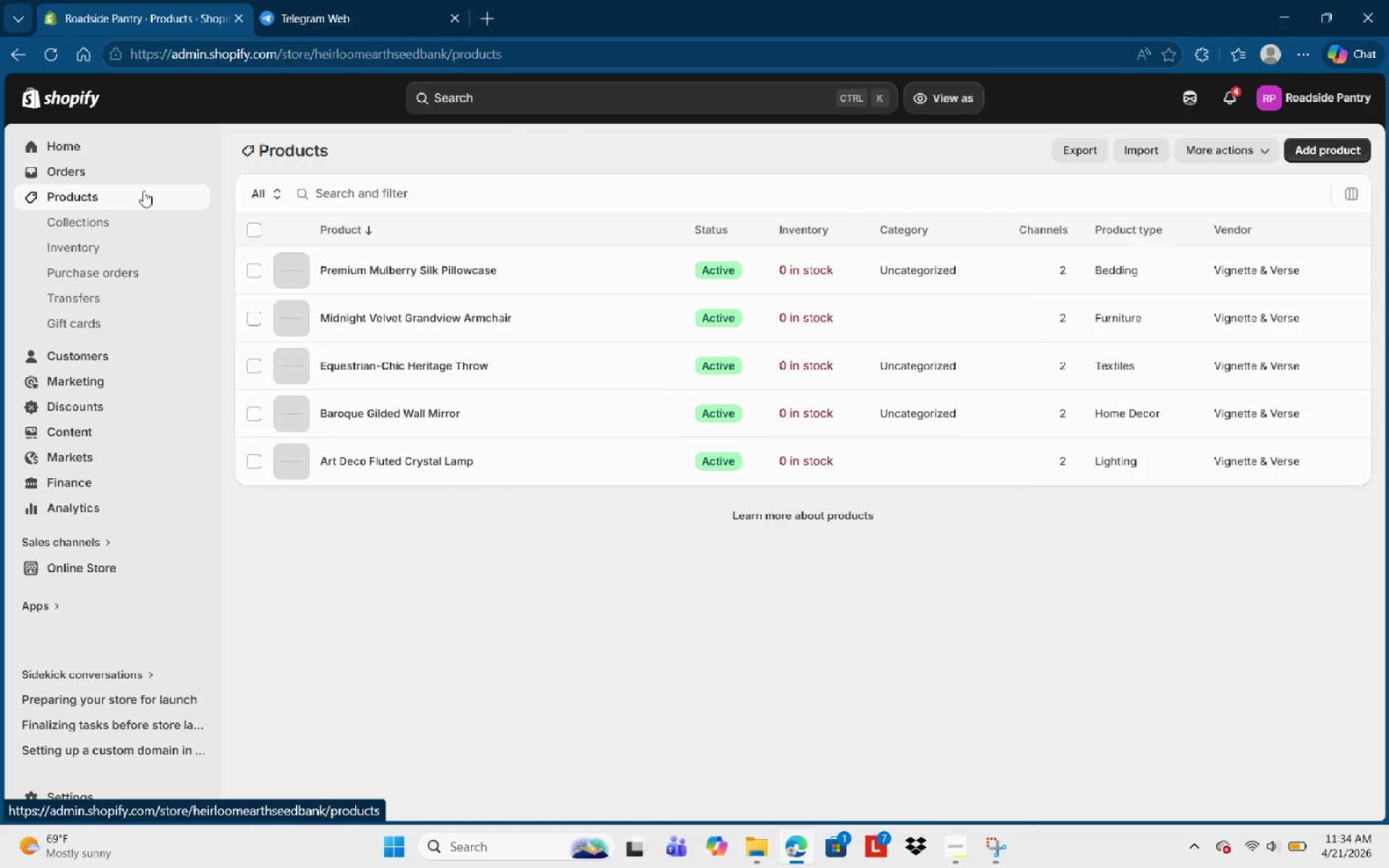 
left_click([410, 319])
 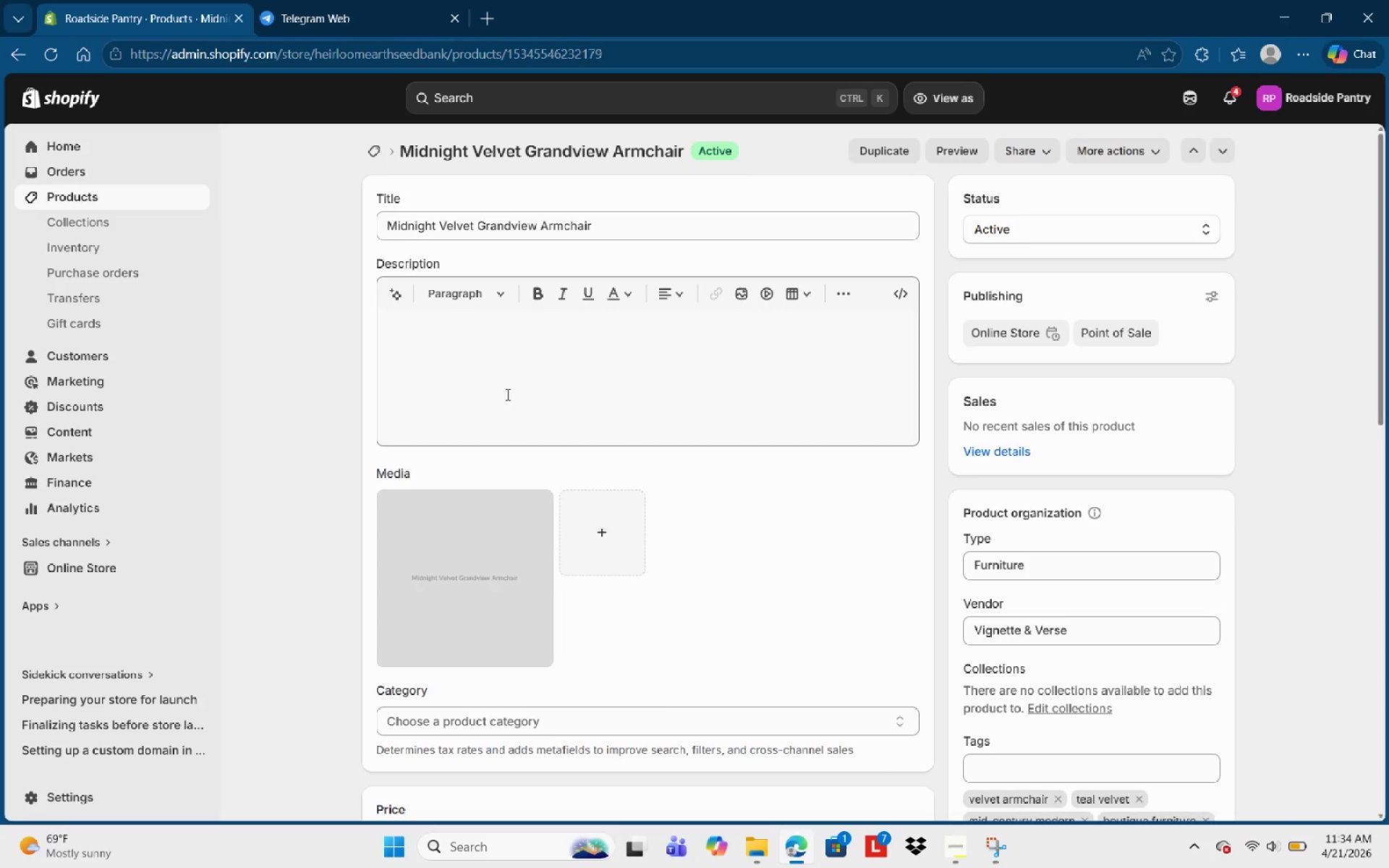 
wait(8.88)
 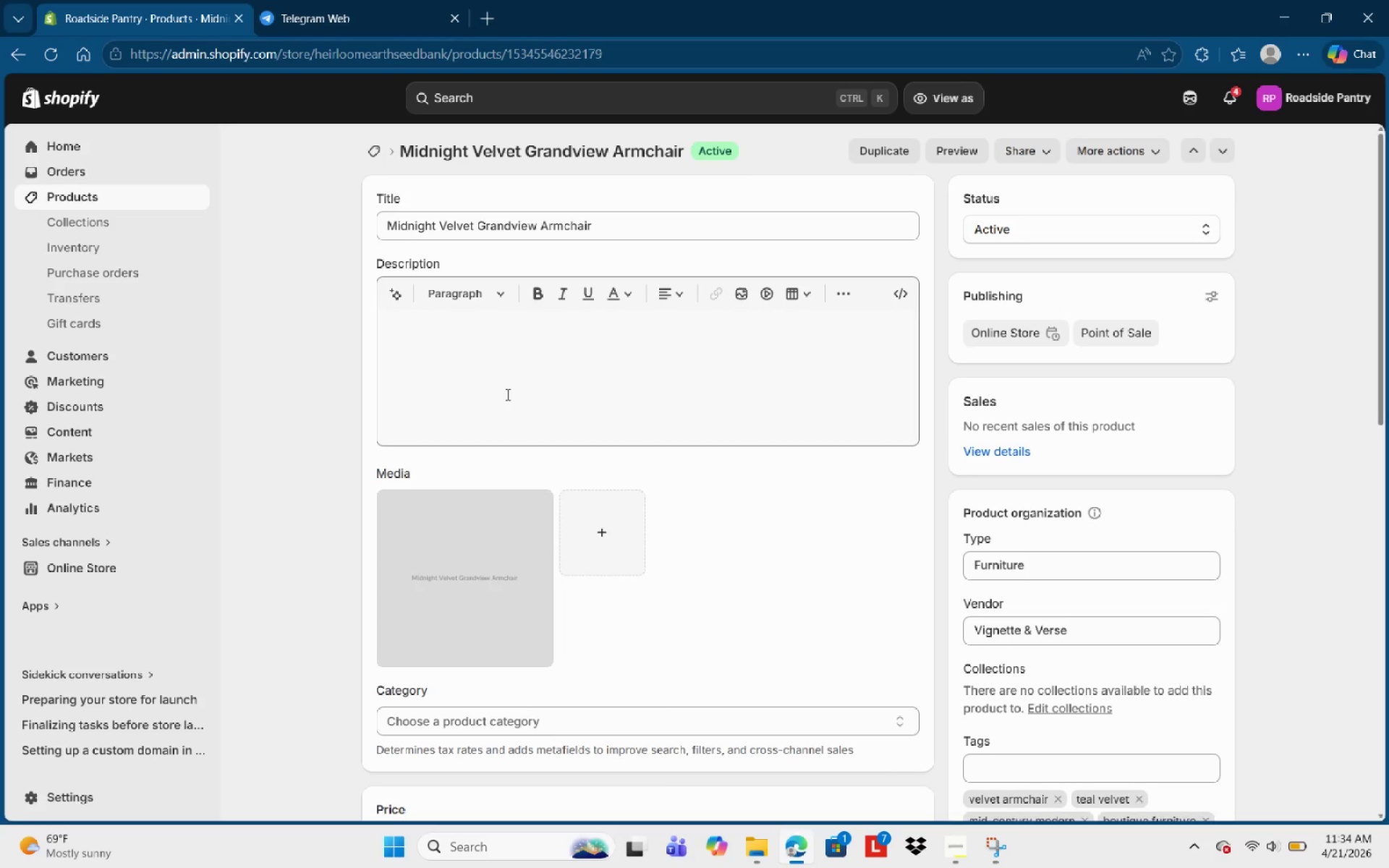 
left_click([167, 197])
 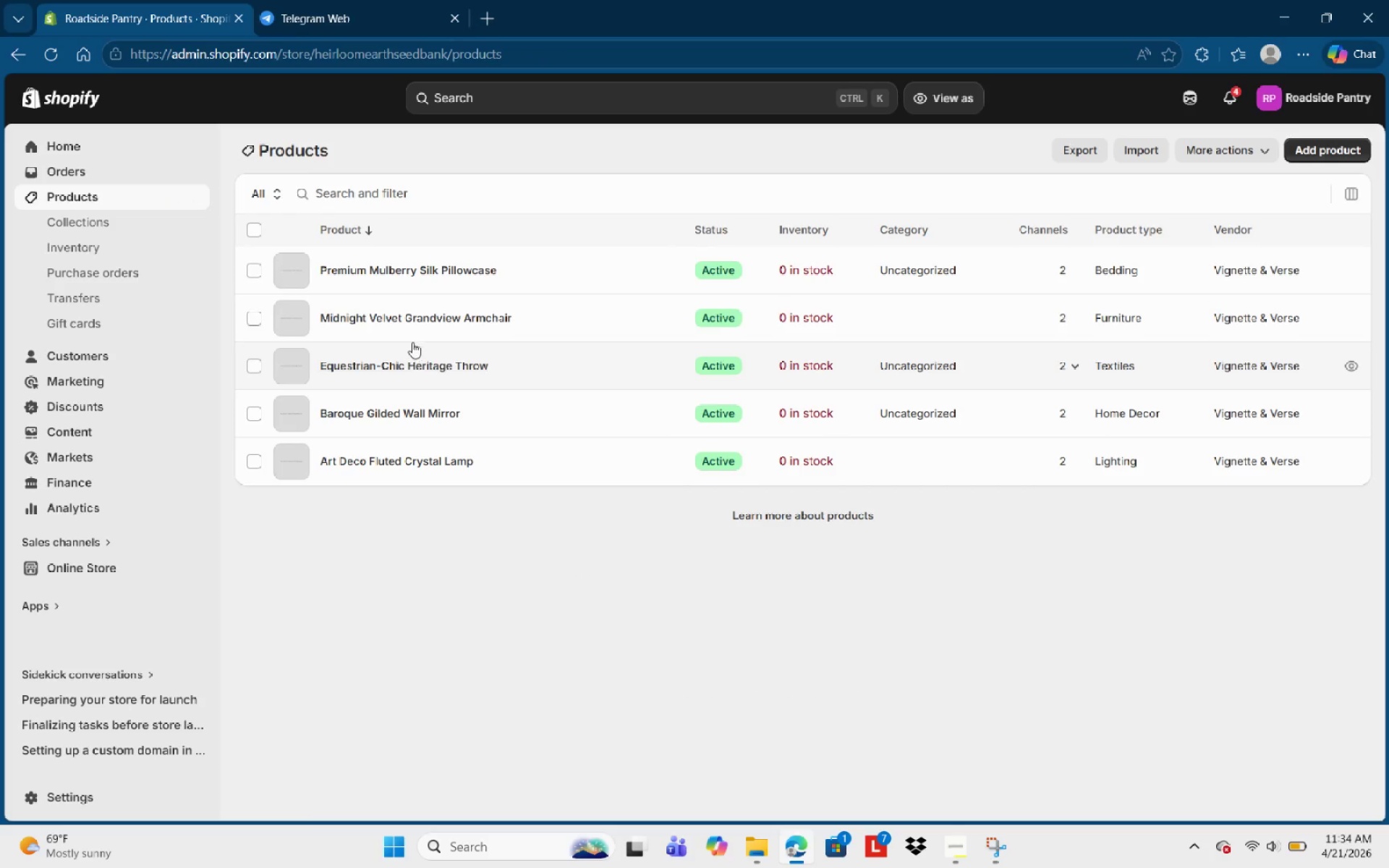 
left_click([417, 276])
 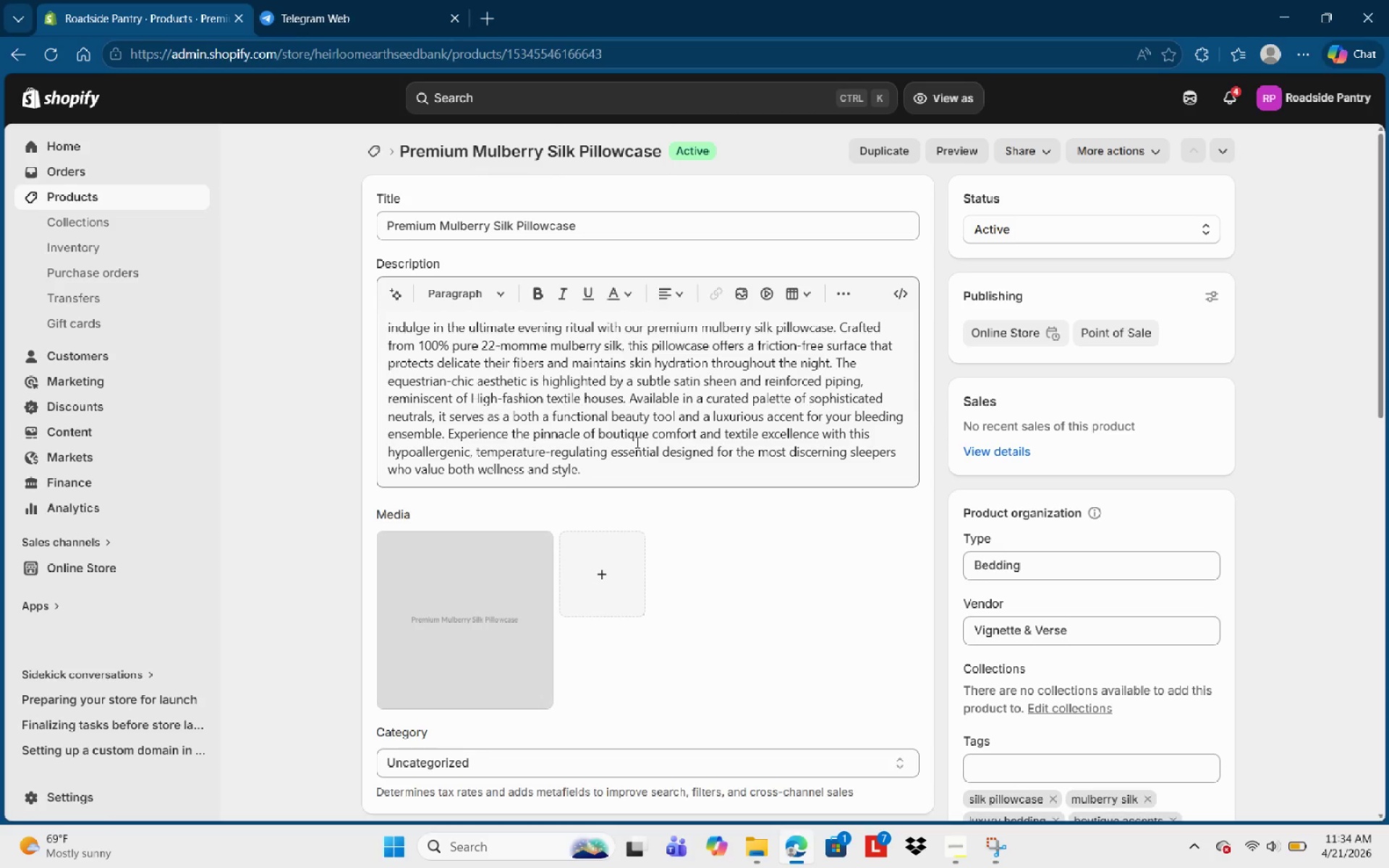 
wait(9.73)
 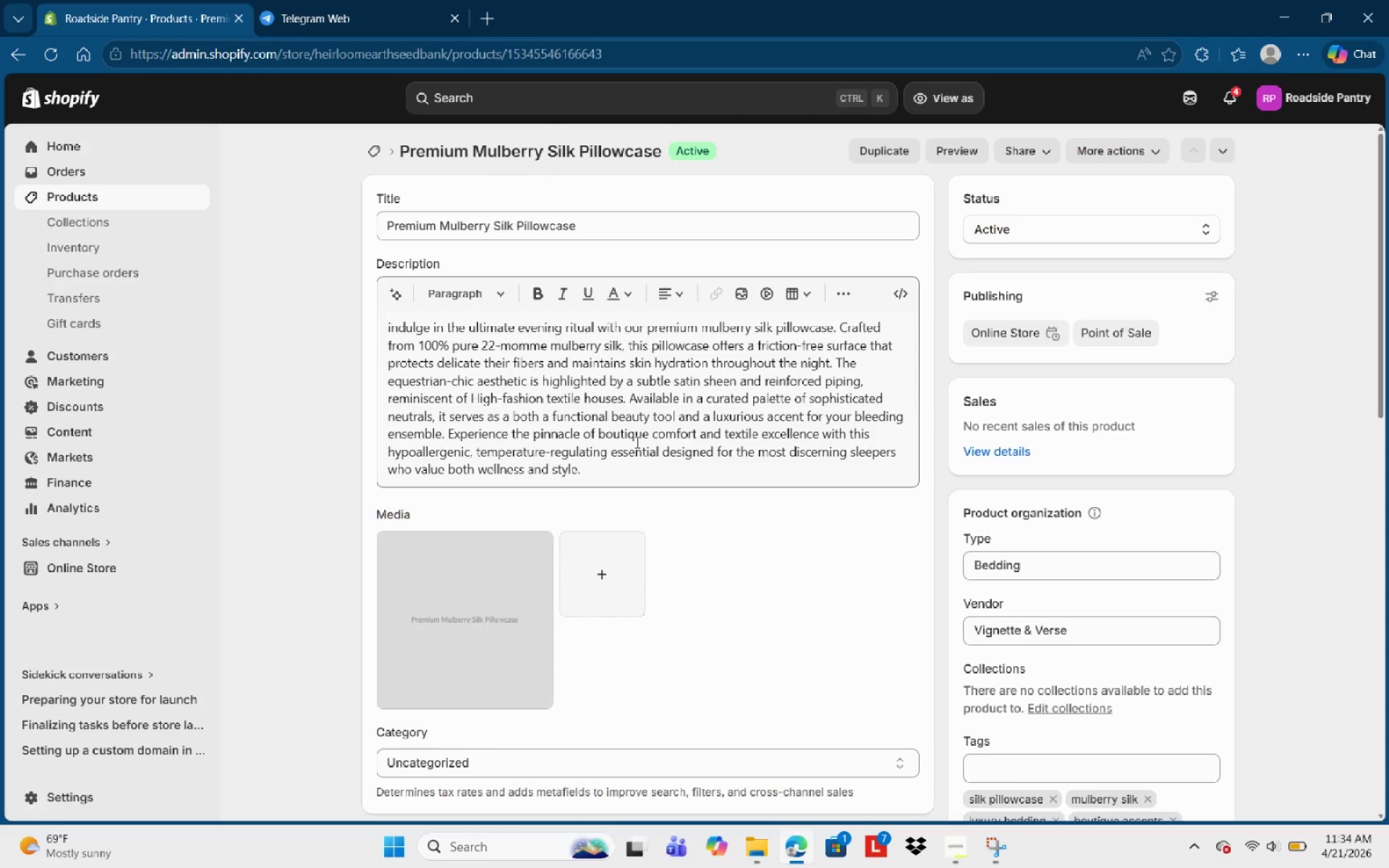 
left_click([85, 192])
 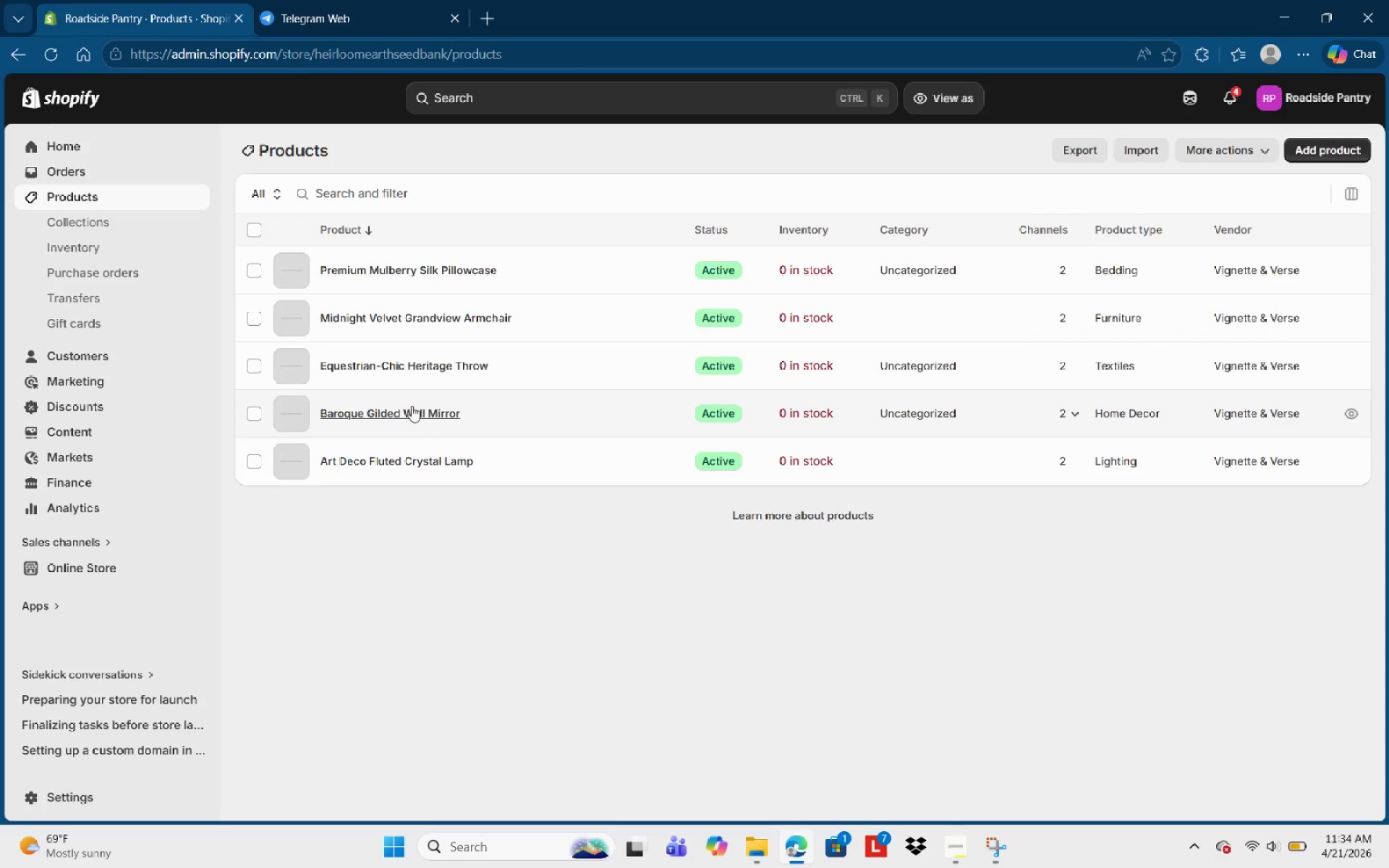 
left_click([409, 367])
 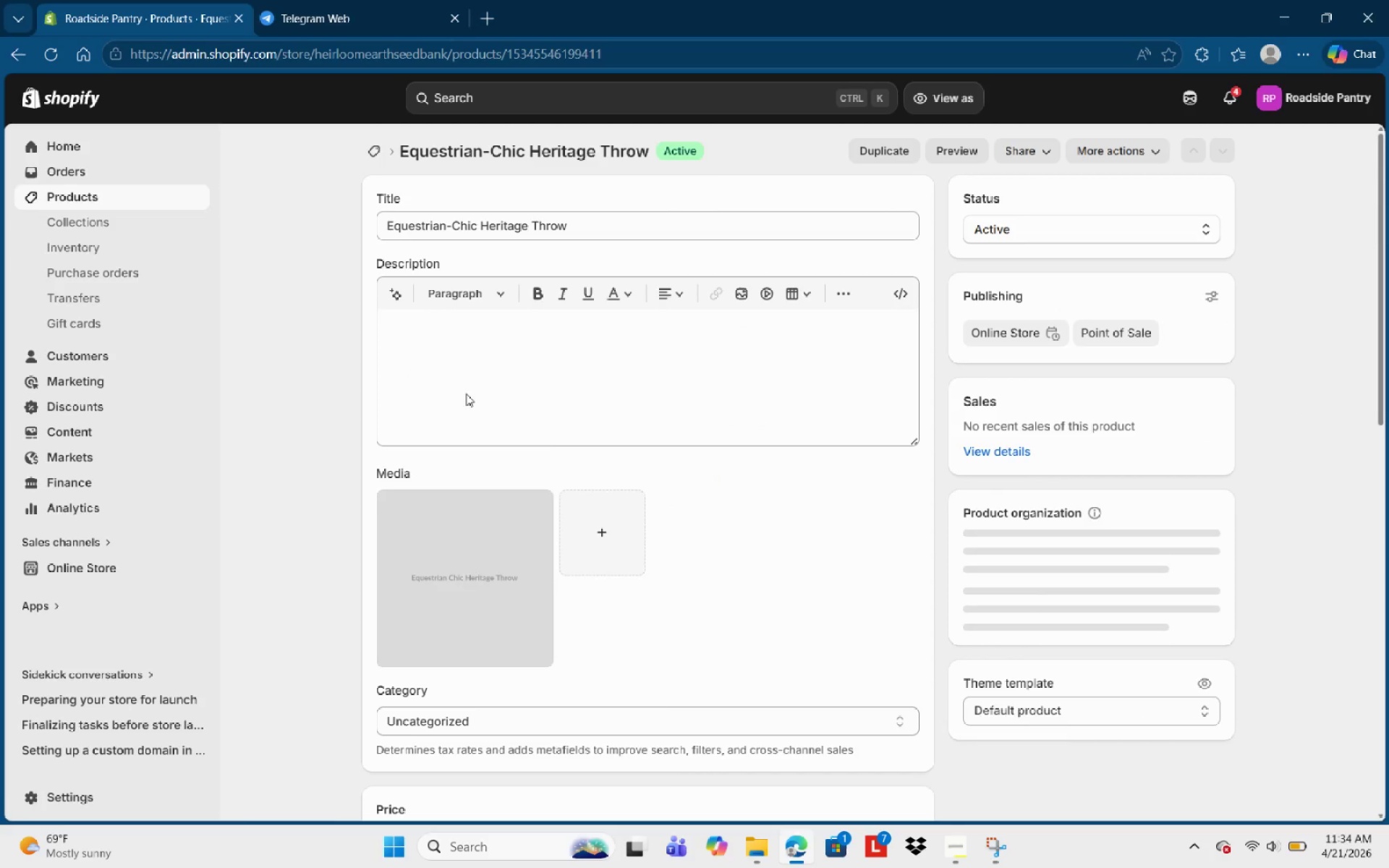 
scroll: coordinate [618, 490], scroll_direction: up, amount: 3.0
 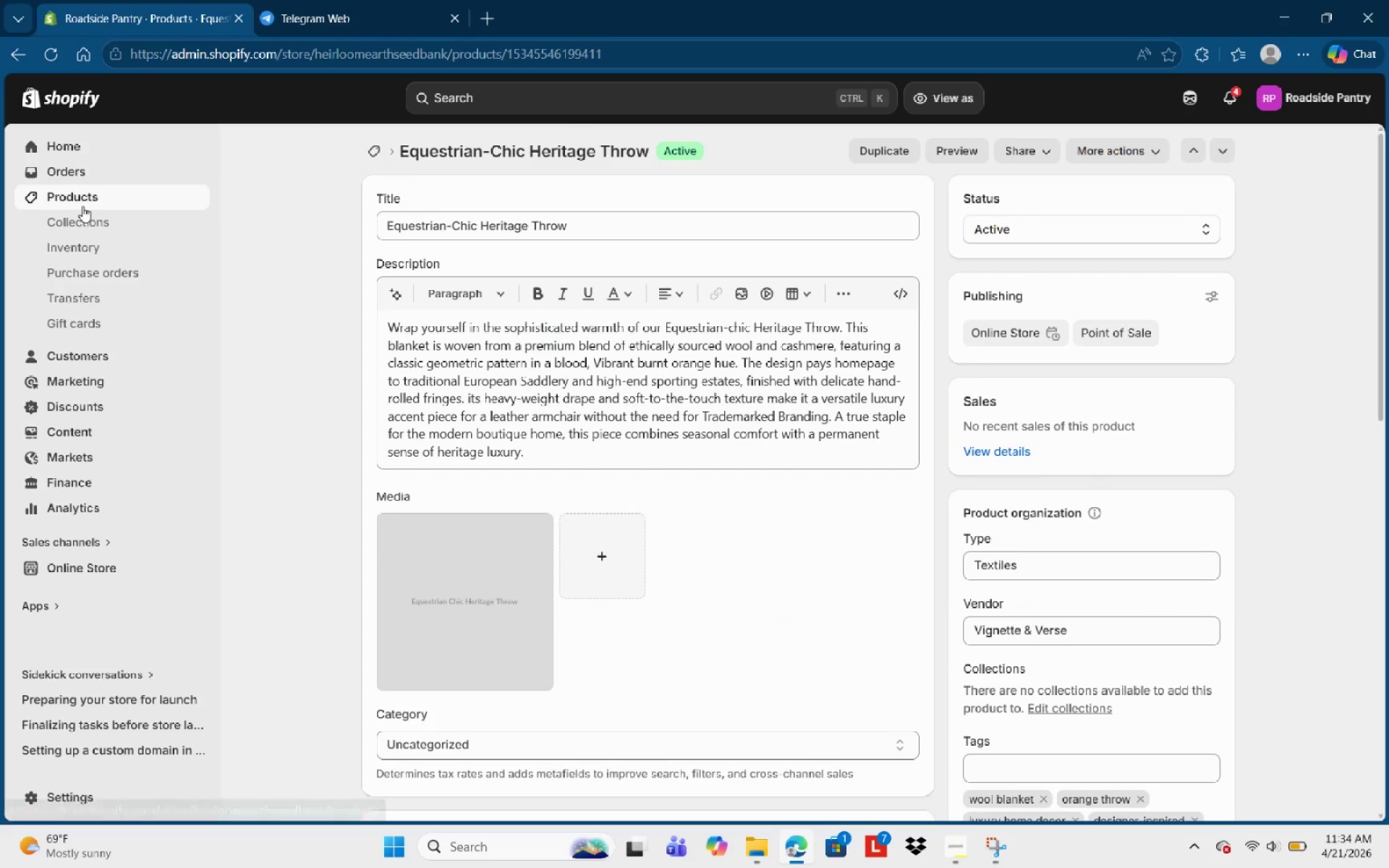 
left_click([82, 206])
 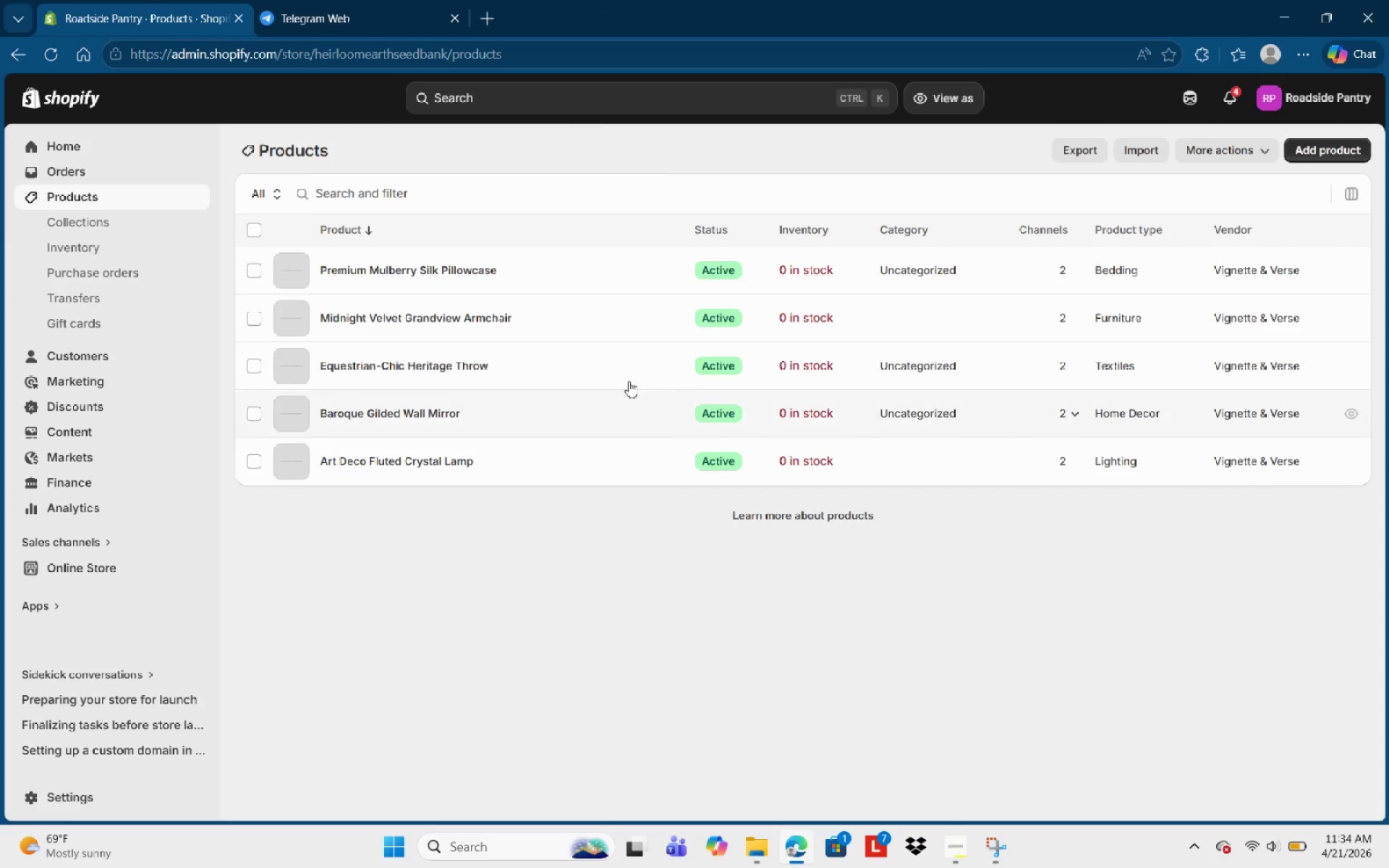 
wait(5.8)
 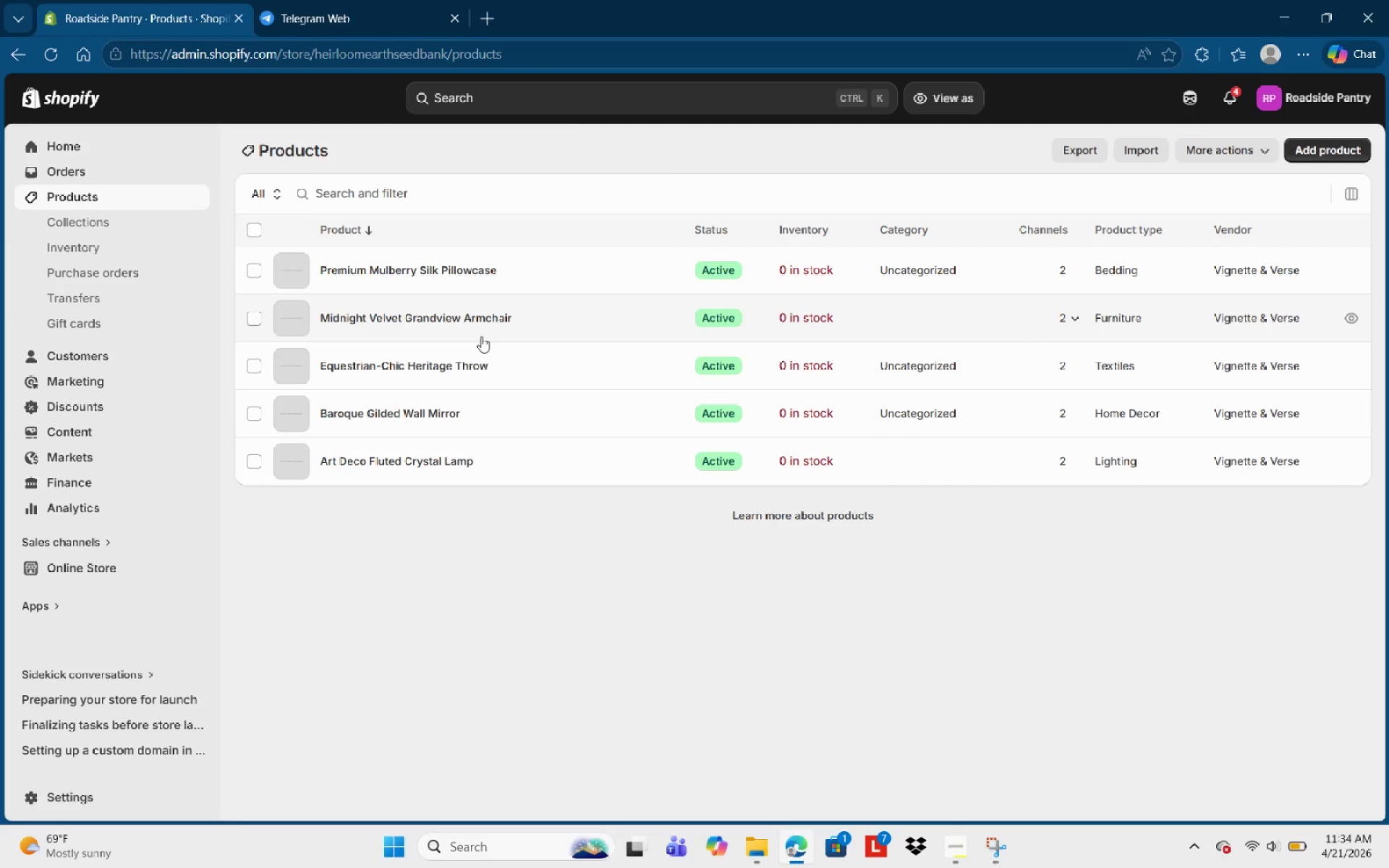 
left_click([375, 319])
 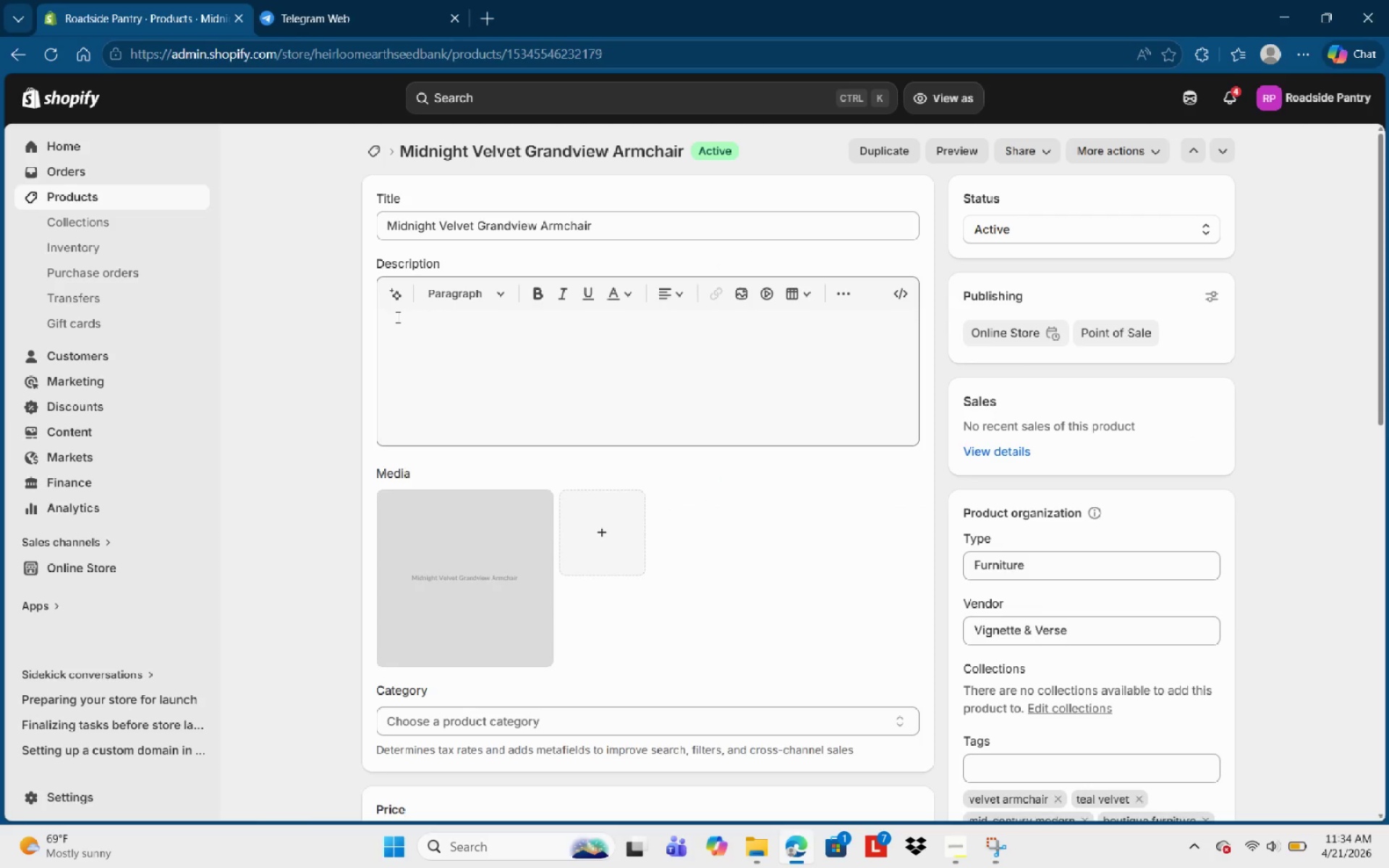 
left_click([453, 335])
 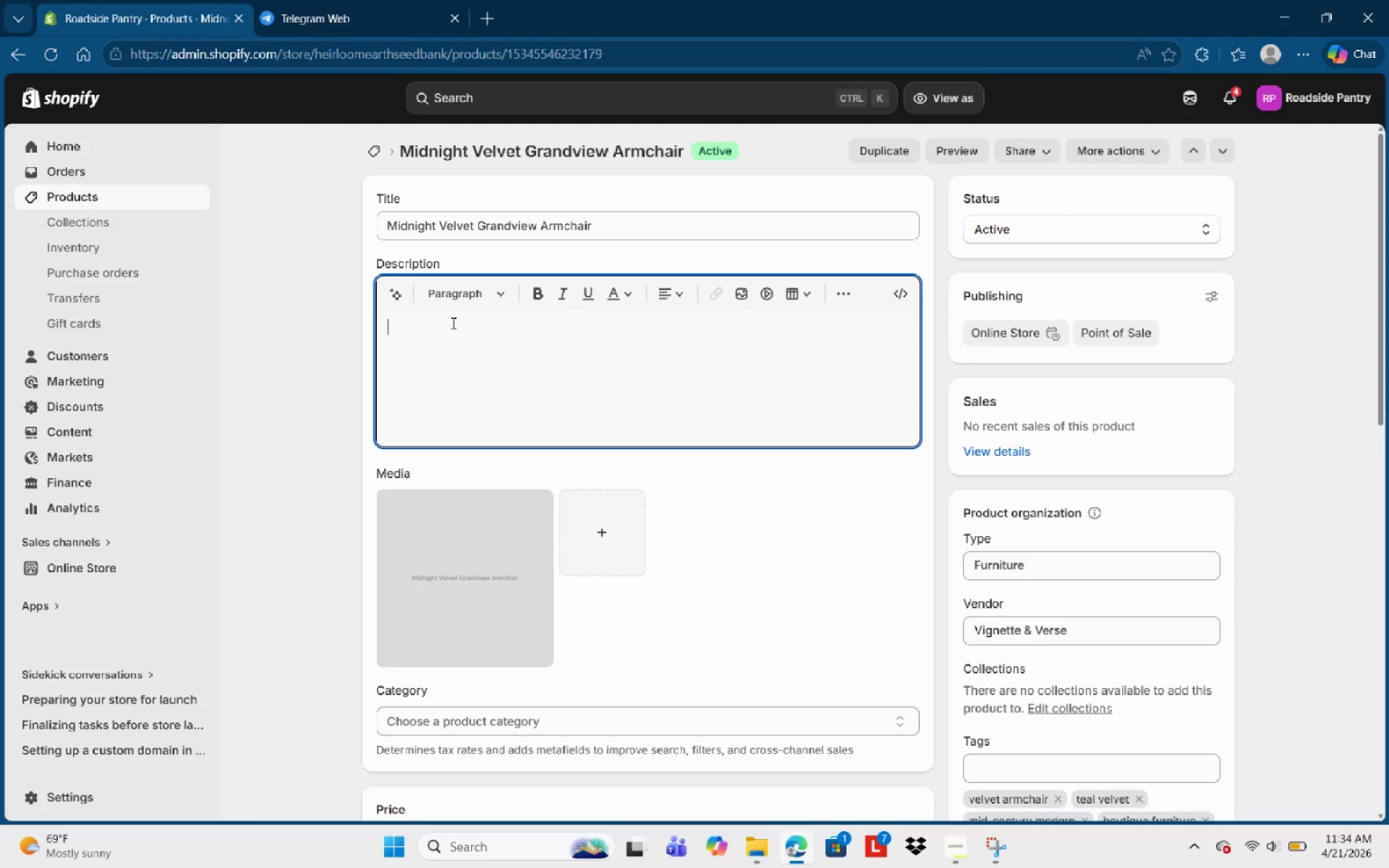 
type(H)
key(Backspace)
type(Th )
key(Backspace)
type(e )
 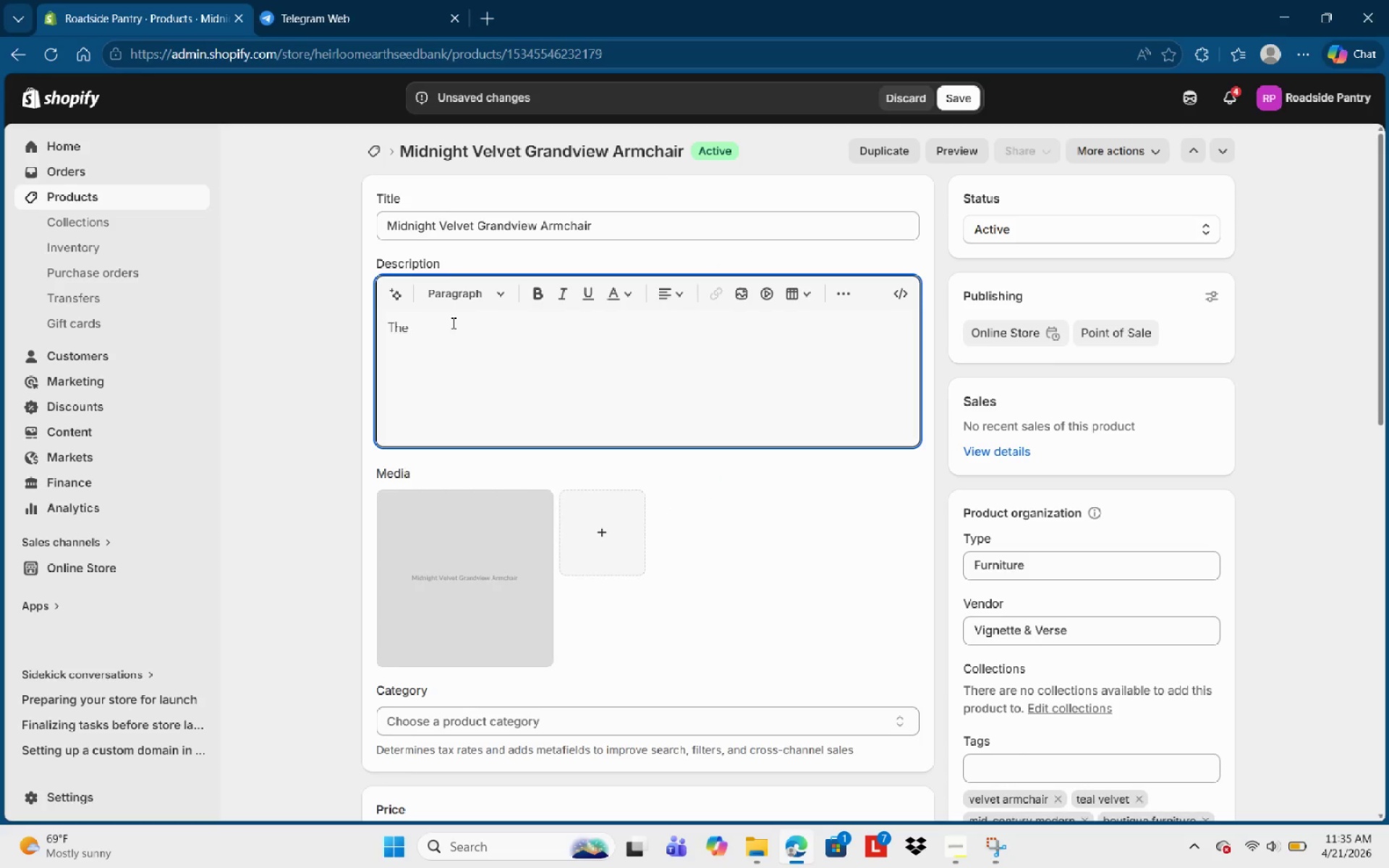 
type(Grandview Armchair )
key(Backspace)
type( is a masterclass in mid-century w)
key(Backspace)
type(modern sophistication )
key(Backspace)
type(. )
 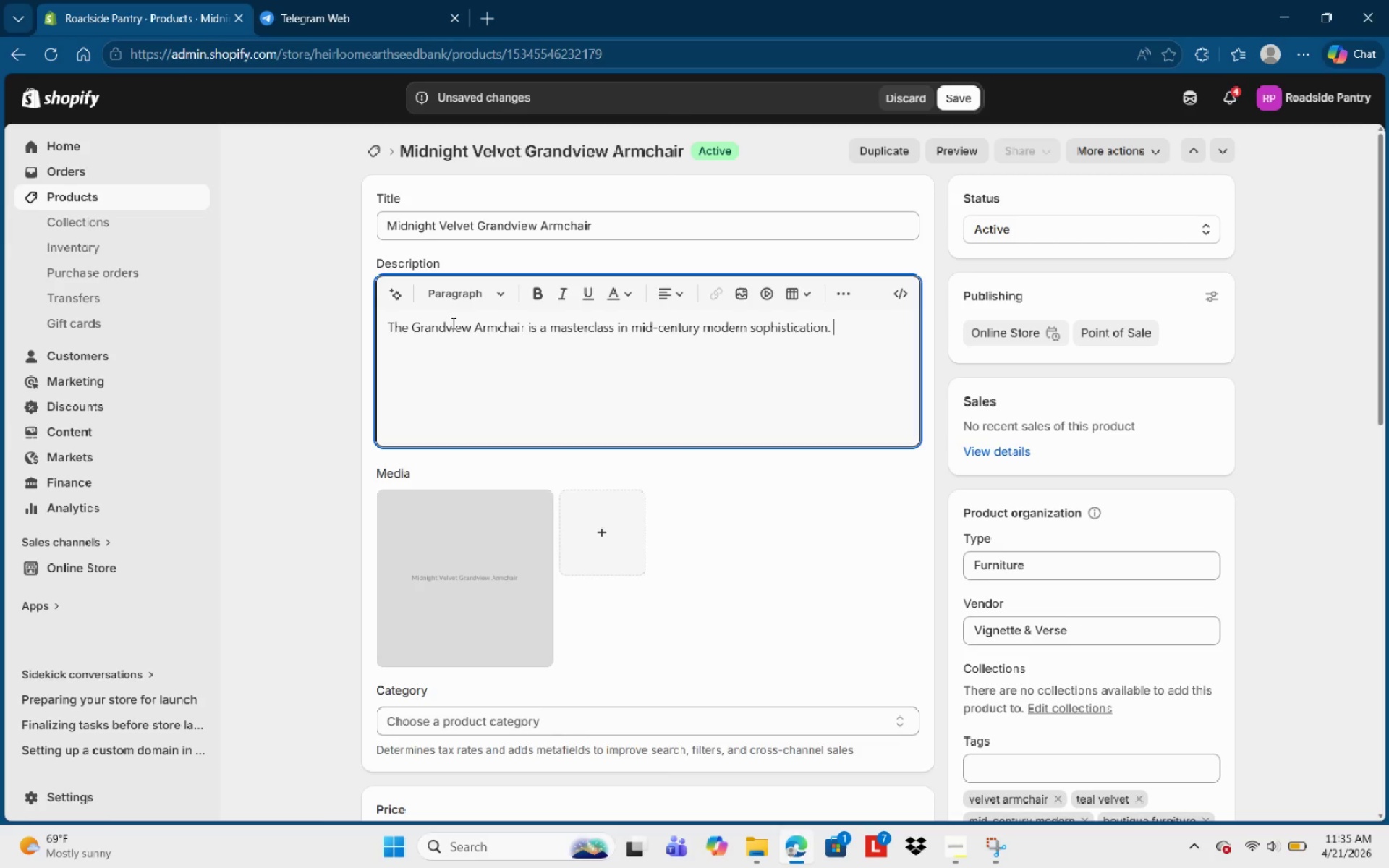 
type(Upholstered in a rich )
key(Backspace)
type(, jewle)
key(Backspace)
key(Backspace)
type(el )
key(Backspace)
type(-toned midnight blue vlvet, this )
 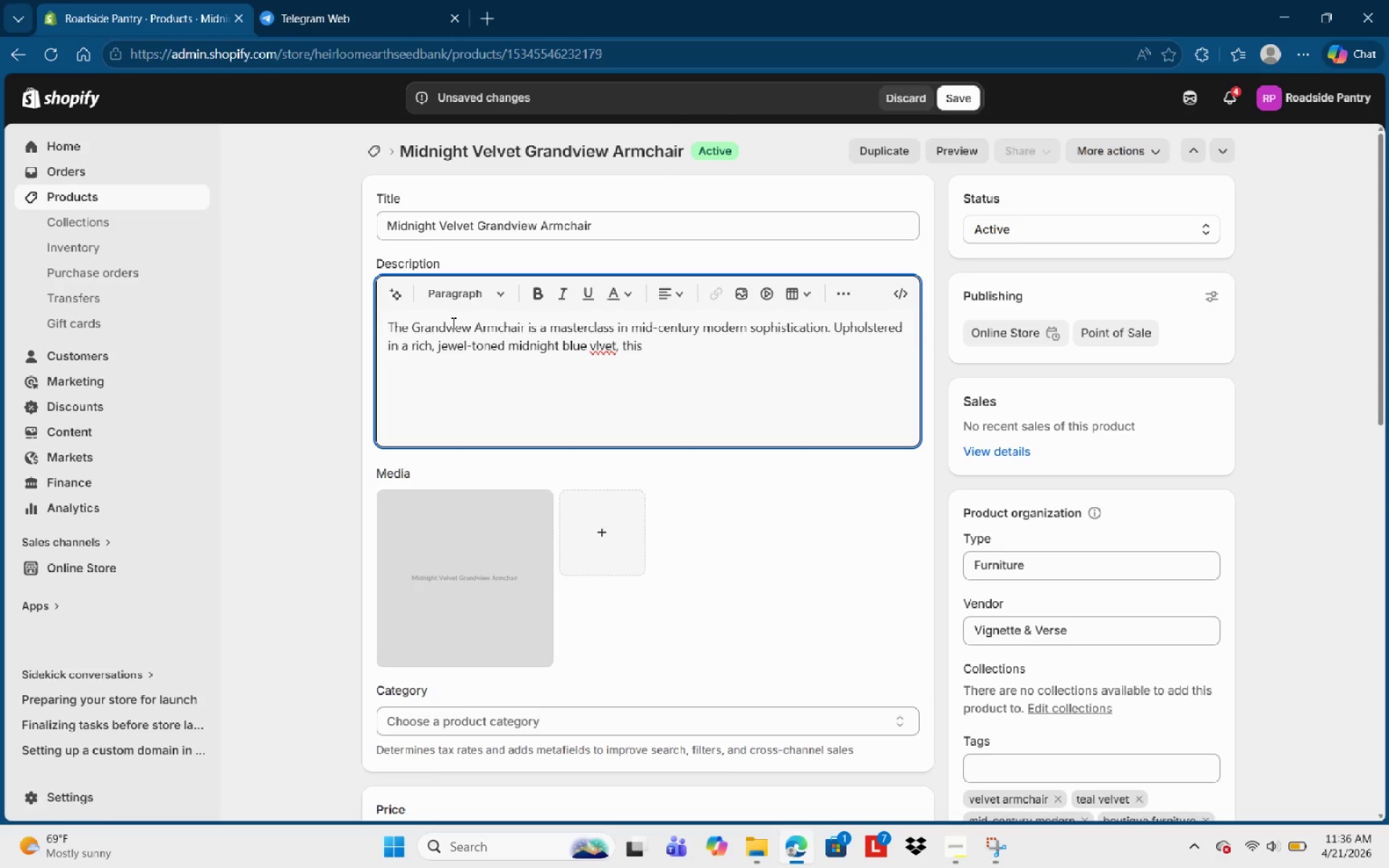 
type(pe)
key(Backspace)
type(iece featurws as)
key(Backspace)
type( high-resillience foam core for )
 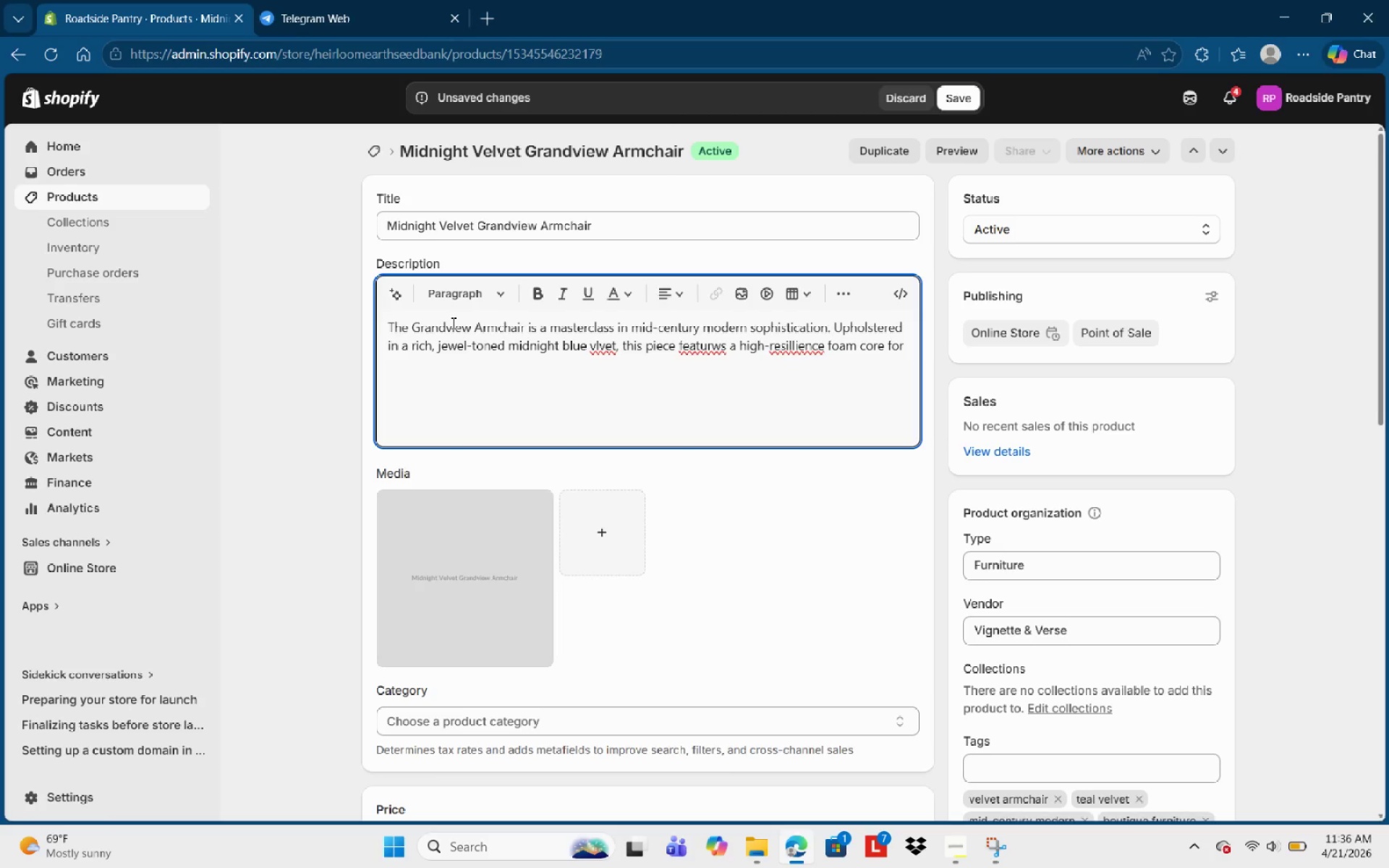 
type(unparalleled comfort )
 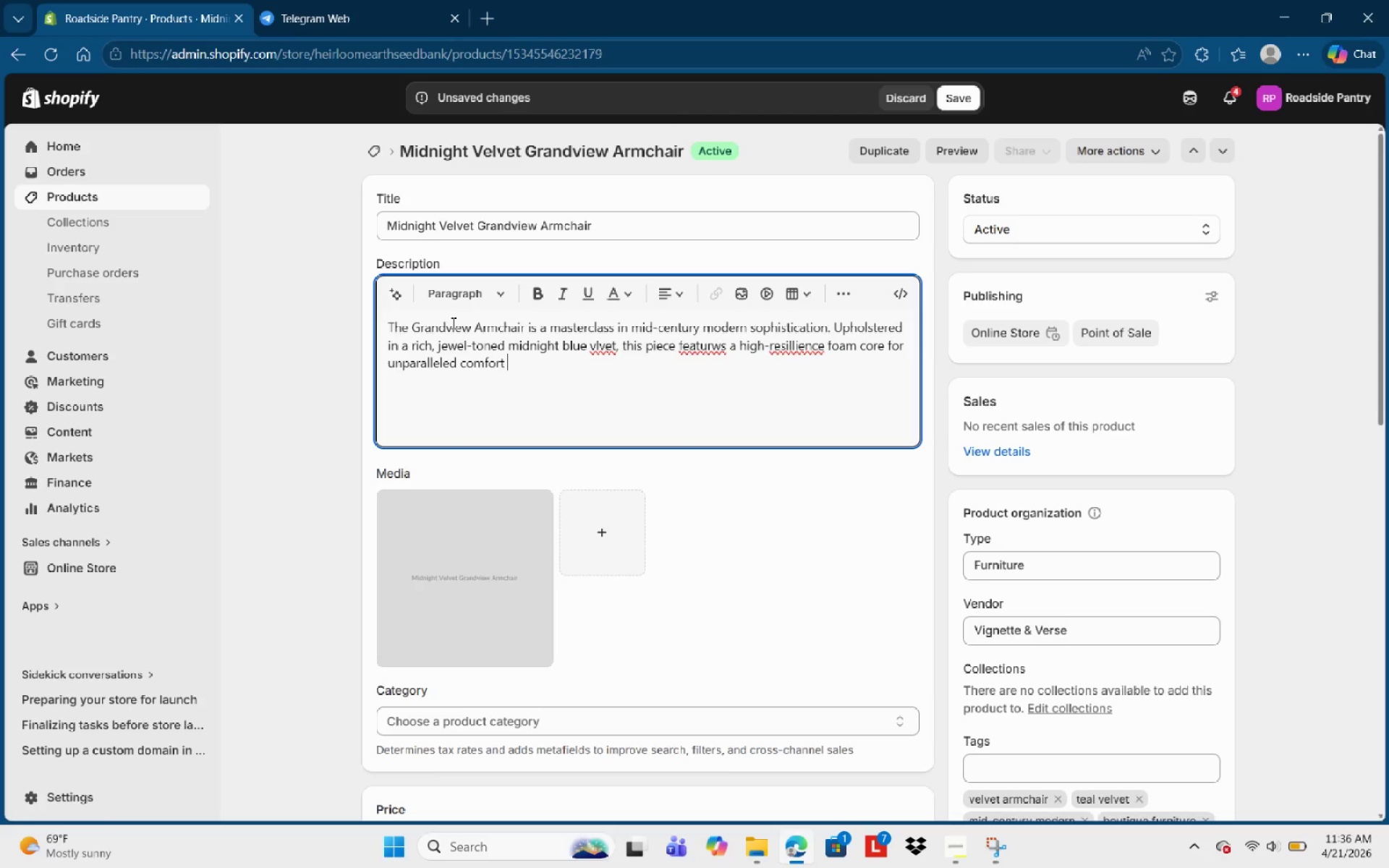 
key(Backspace)
type(. The )
 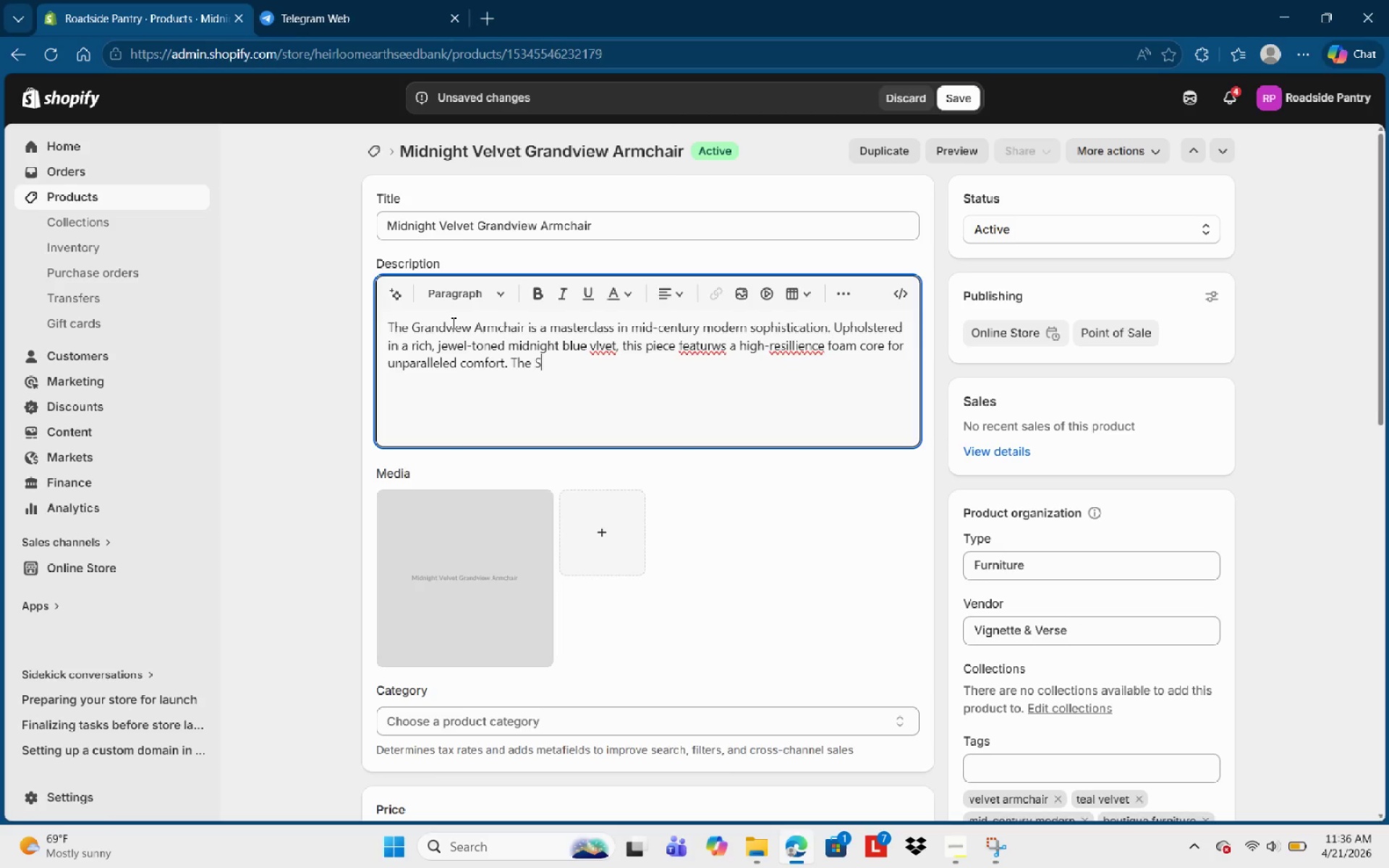 
 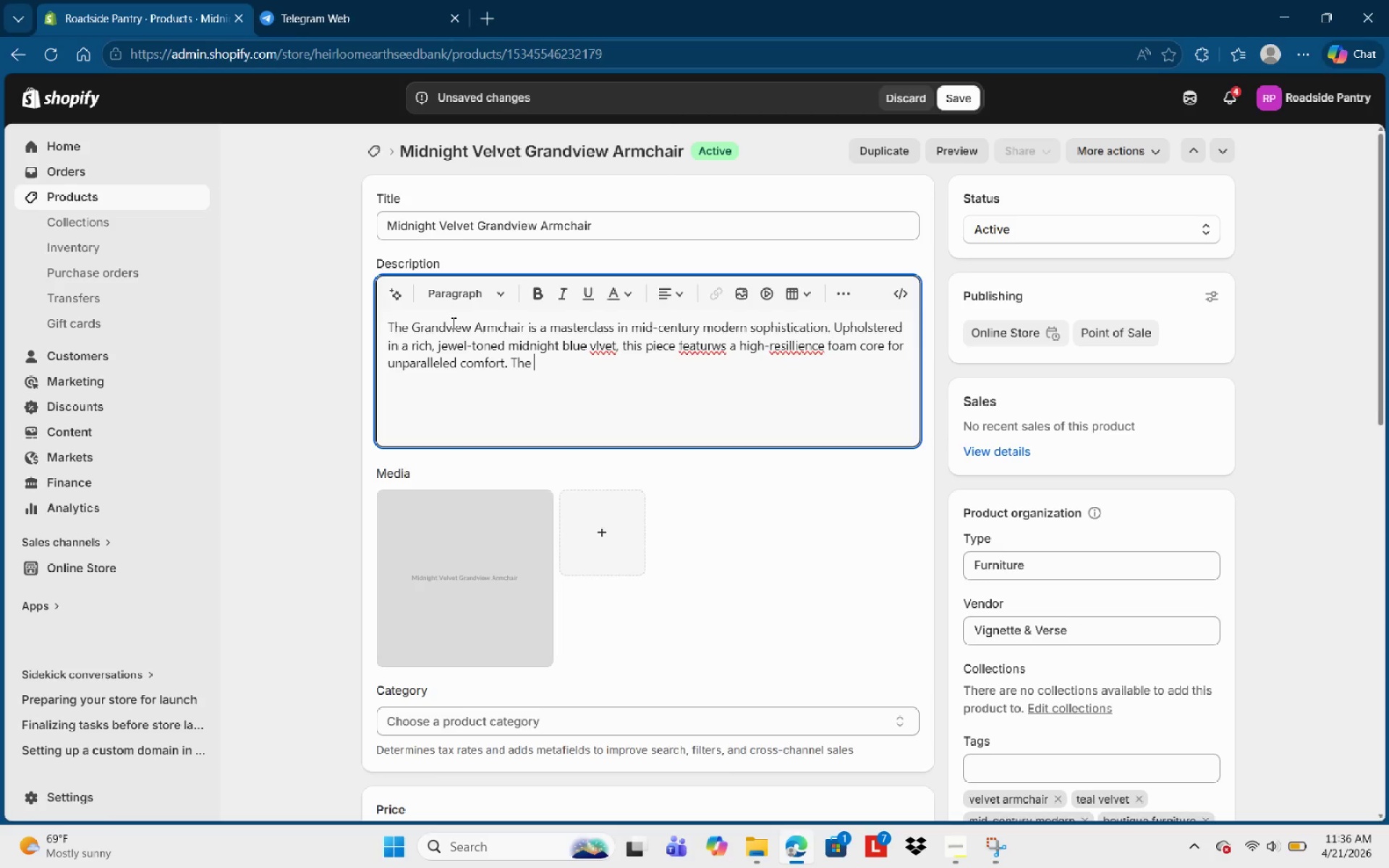 
hold_key(key=ShiftLeft, duration=0.64)
 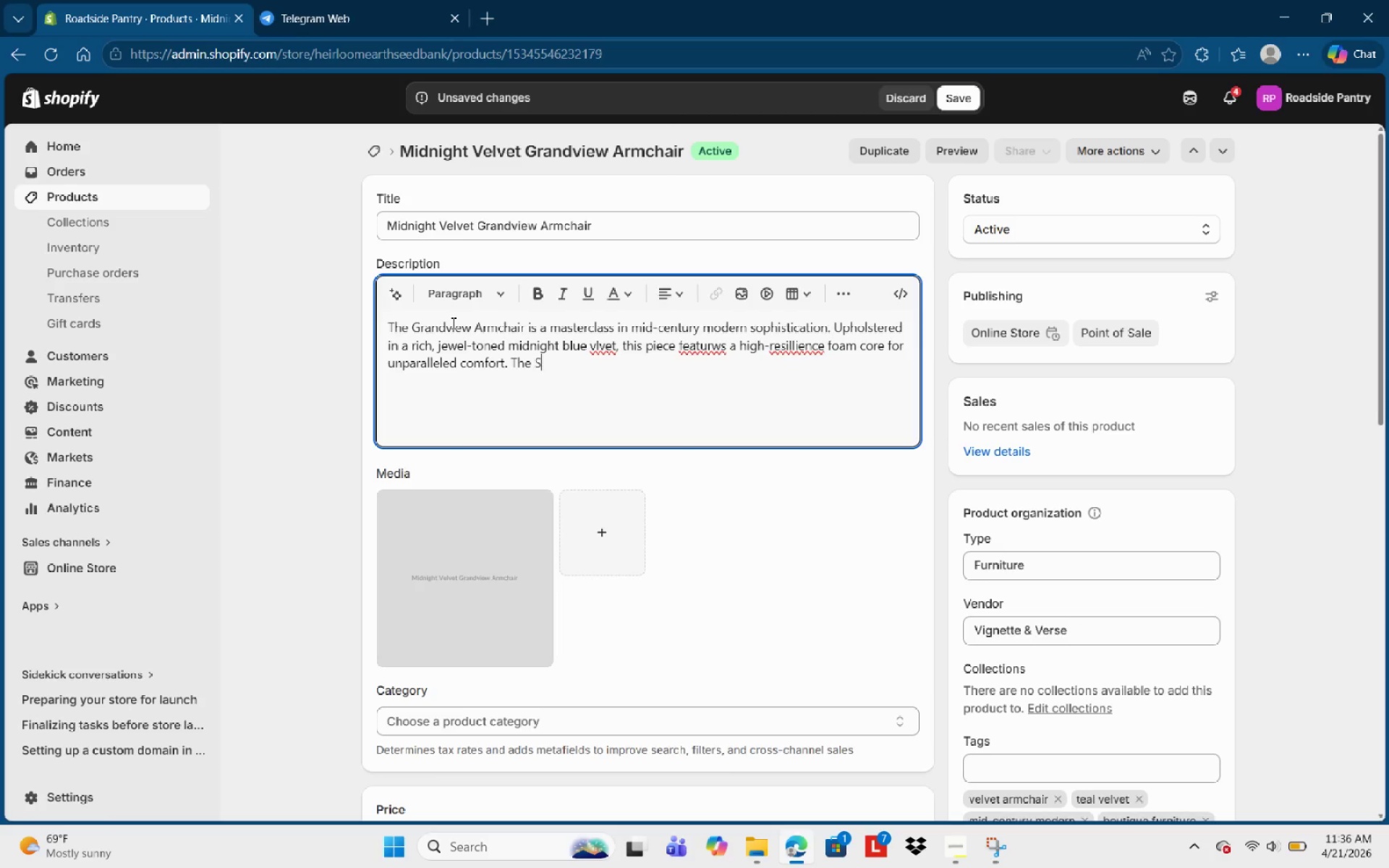 
hold_key(key=S, duration=0.34)
 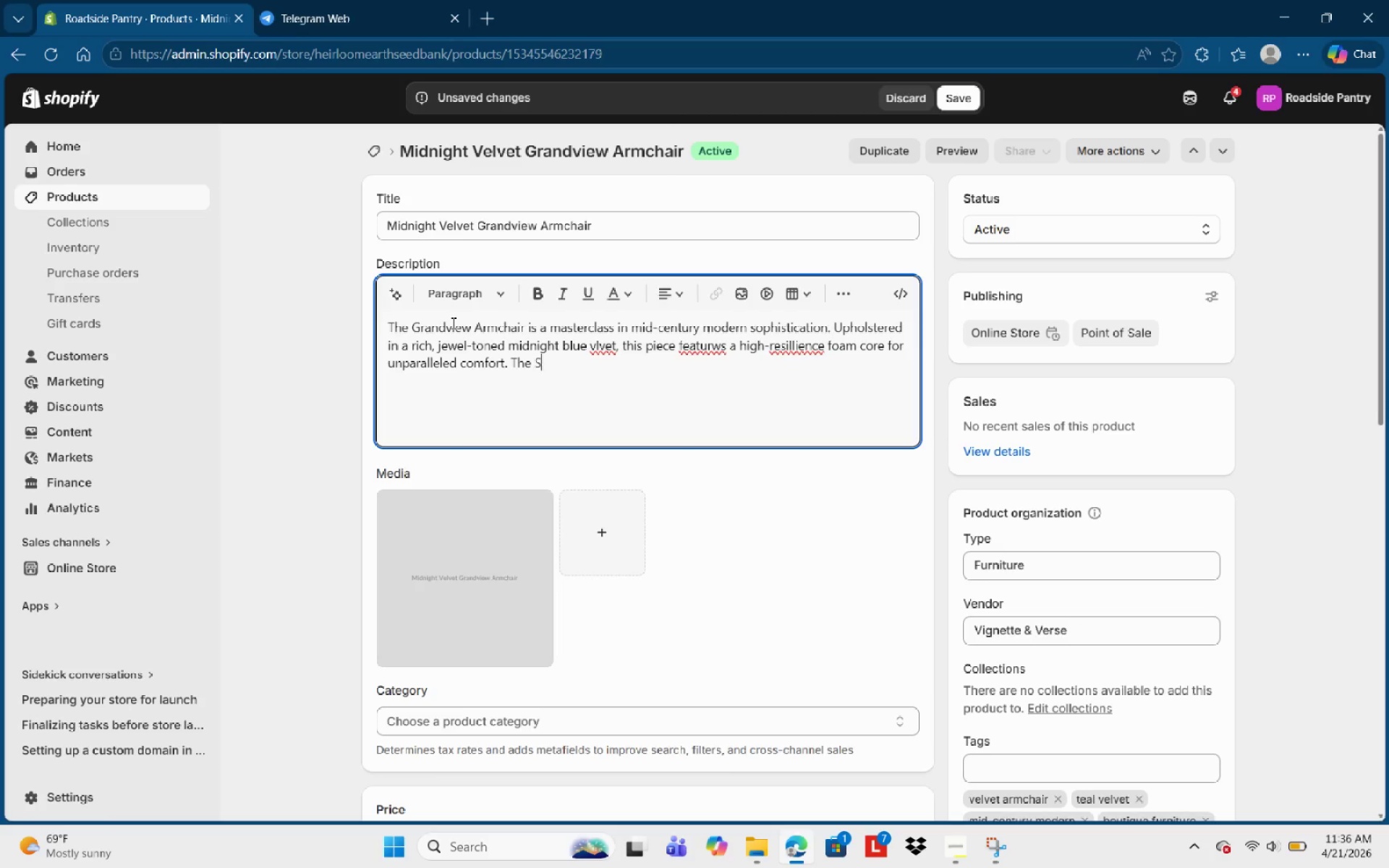 
type(ilhouette is defined by uts )
key(Backspace)
key(Backspace)
key(Backspace)
key(Backspace)
type(ir)
key(Backspace)
type(ts clean )
 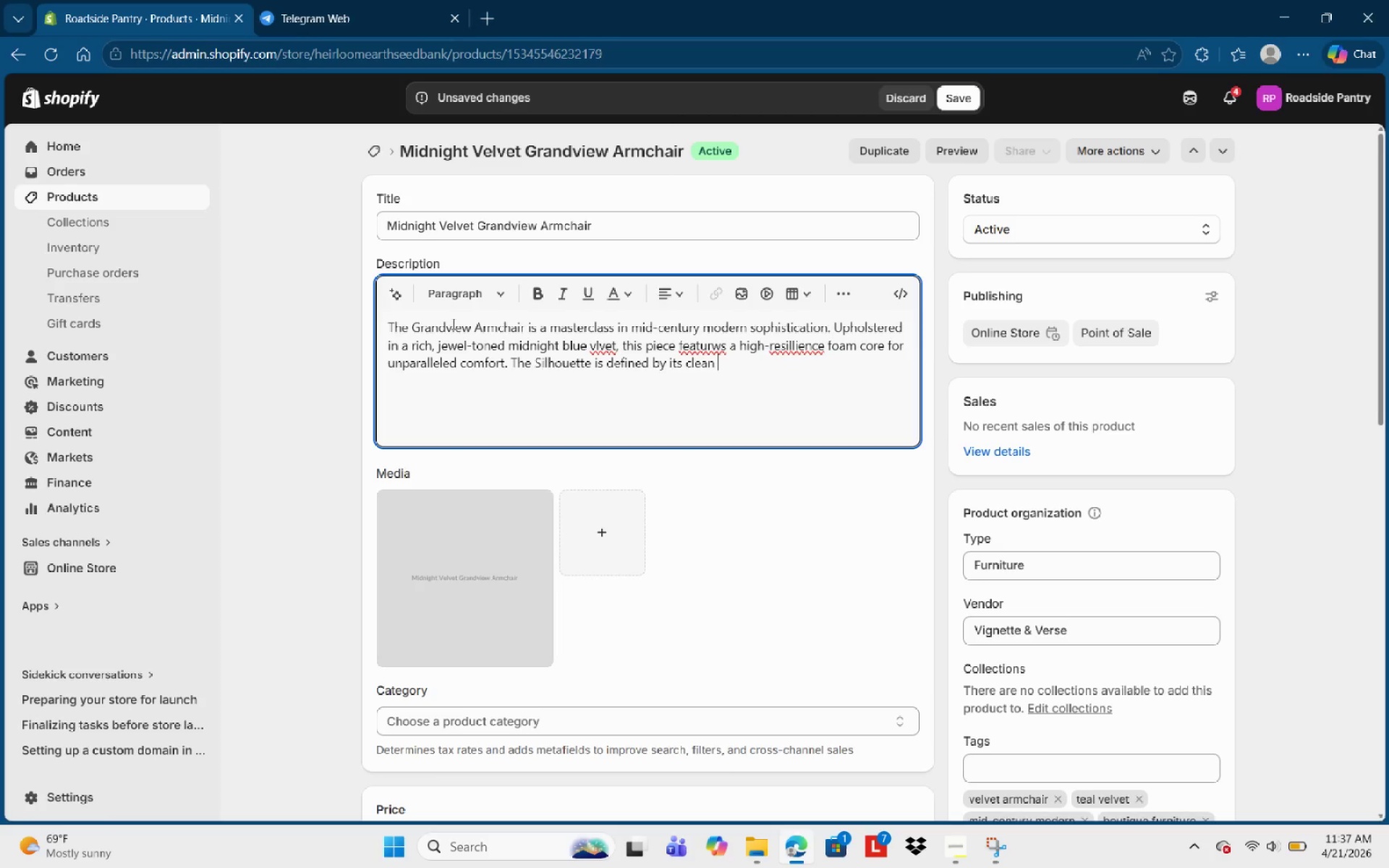 
wait(7.14)
 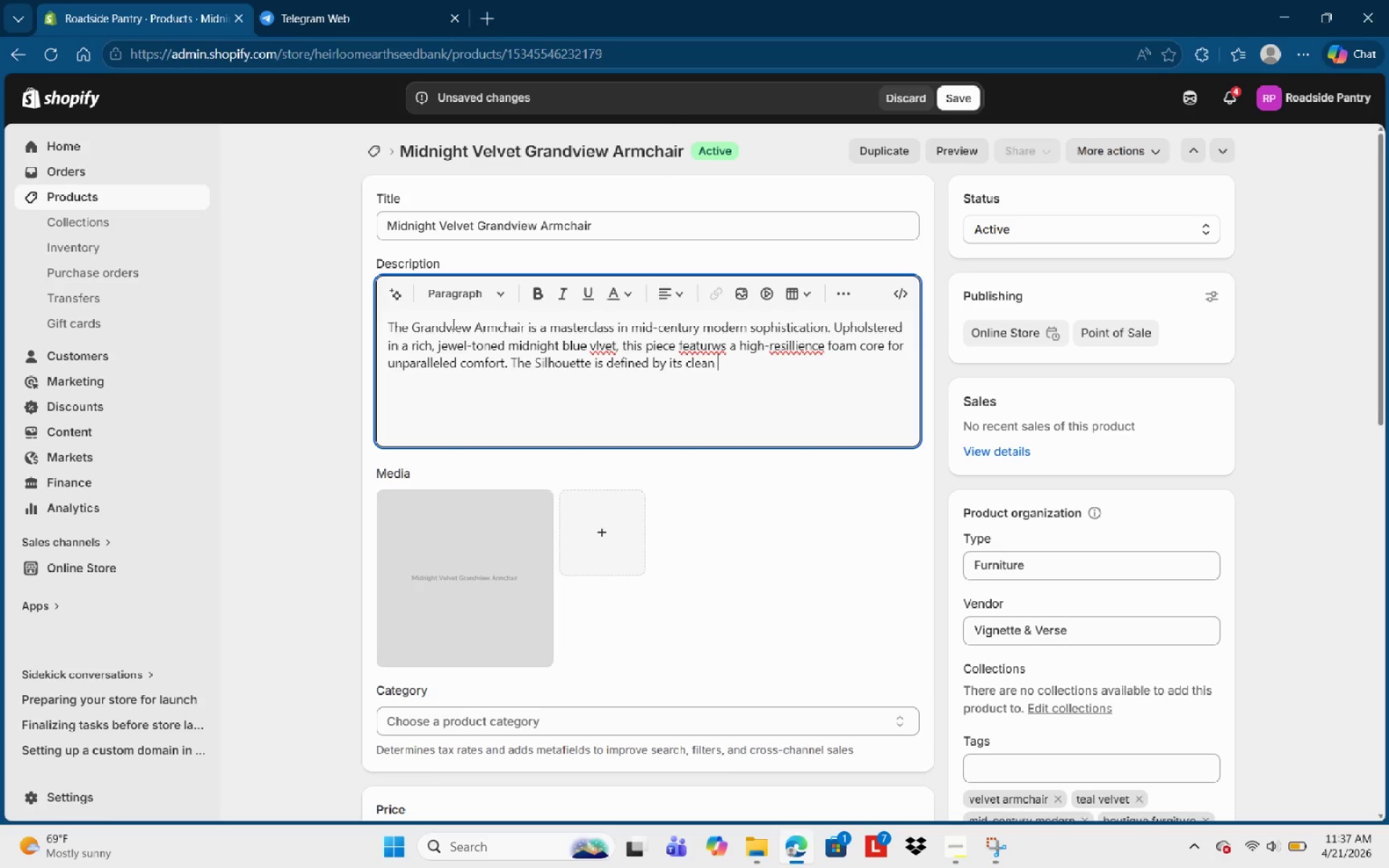 
key(Backspace)
type(, architectural )
 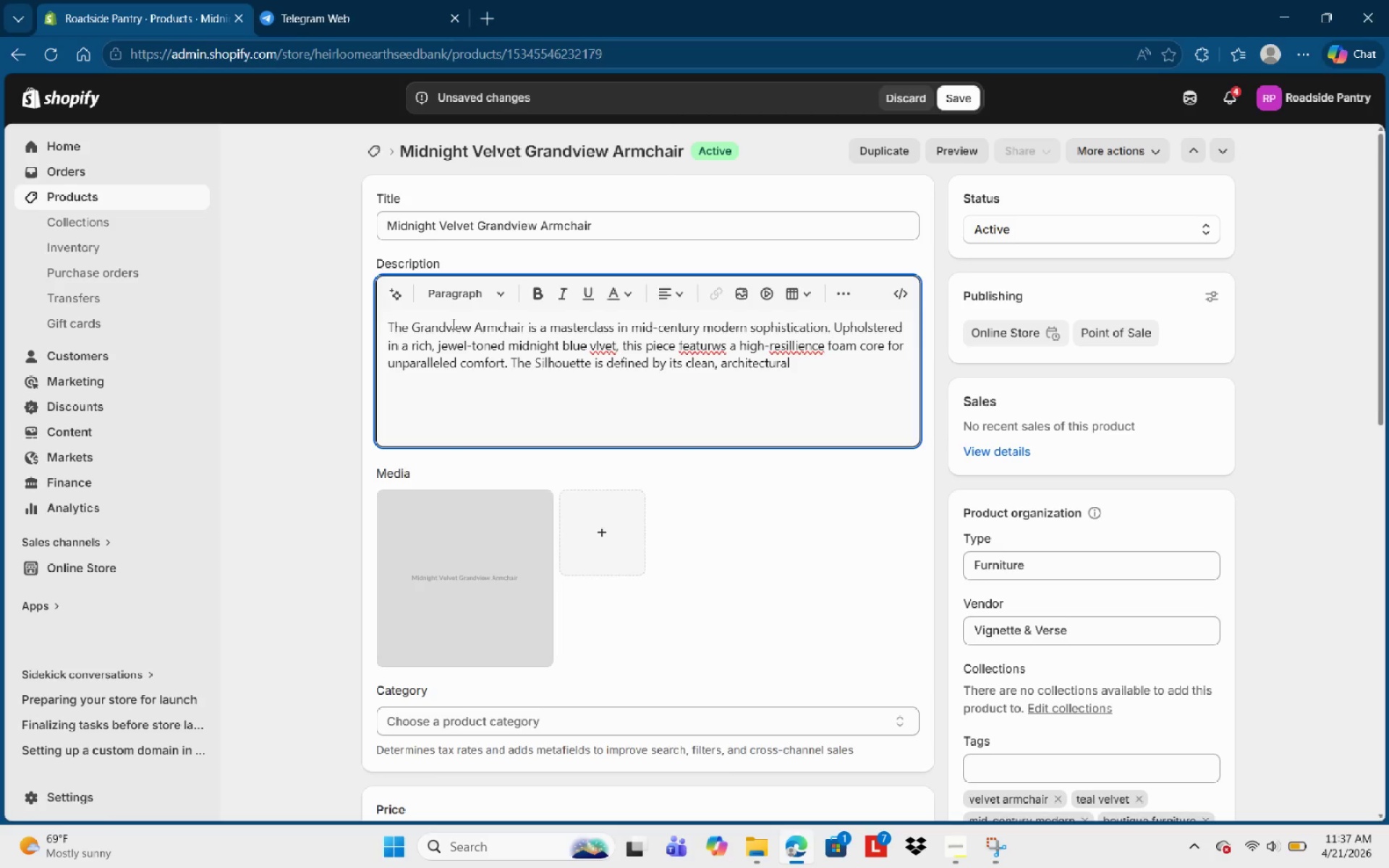 
type(lined)
key(Backspace)
type(s and tapped )
 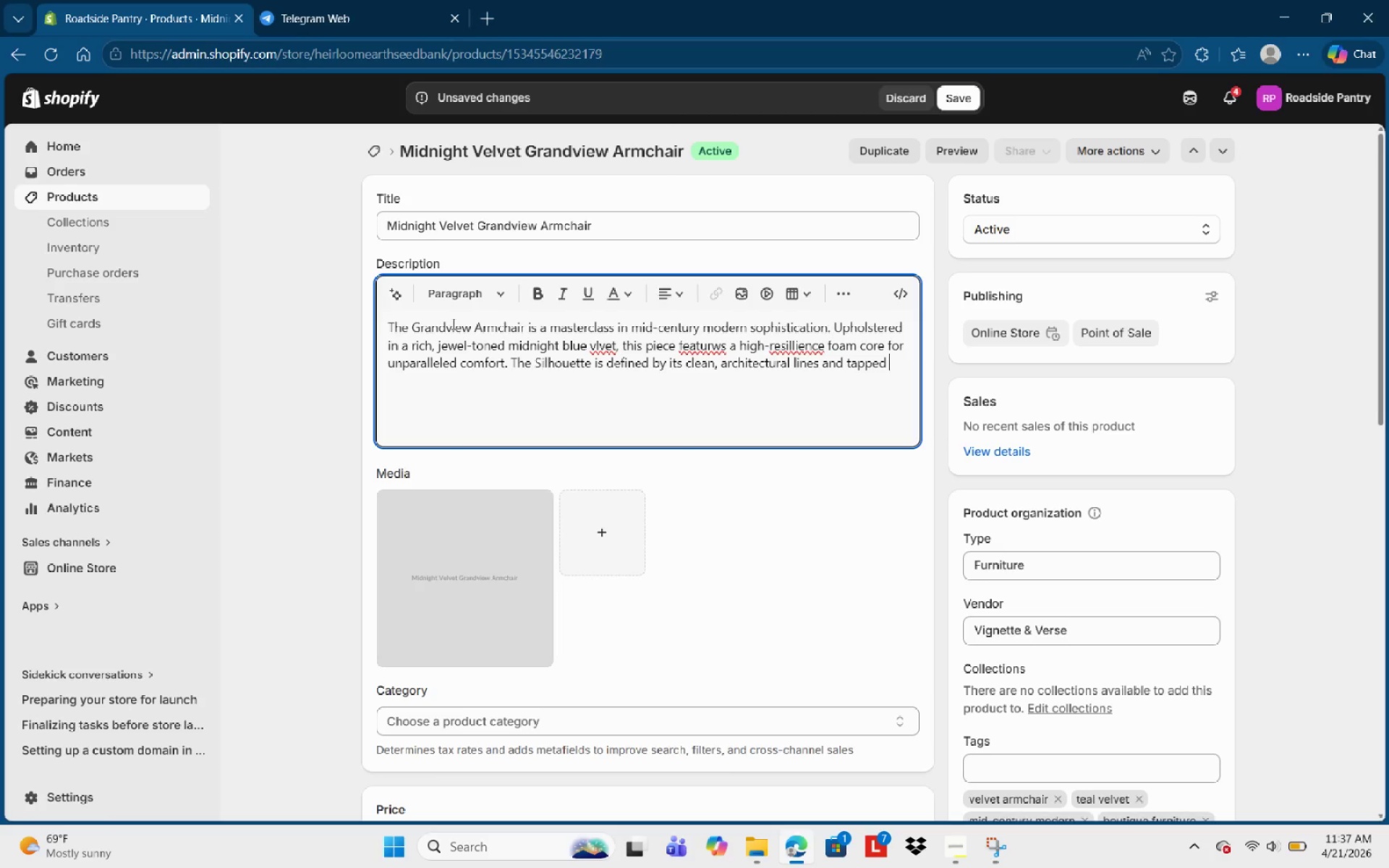 
wait(7.08)
 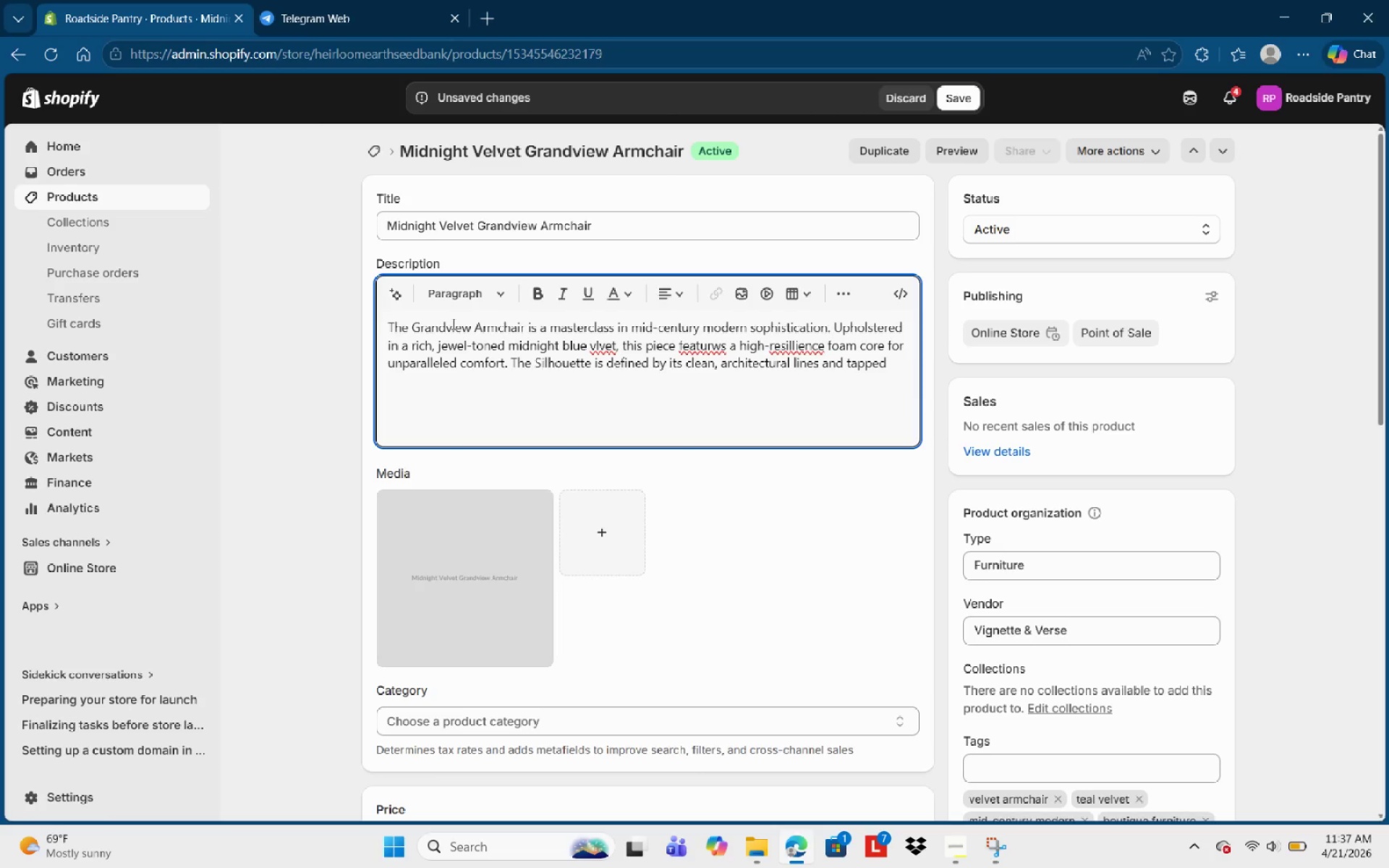 
key(Backspace)
key(Backspace)
key(Backspace)
key(Backspace)
type(ererd )
key(Backspace)
key(Backspace)
key(Backspace)
key(Backspace)
type(d)
key(Backspace)
type(ed )
 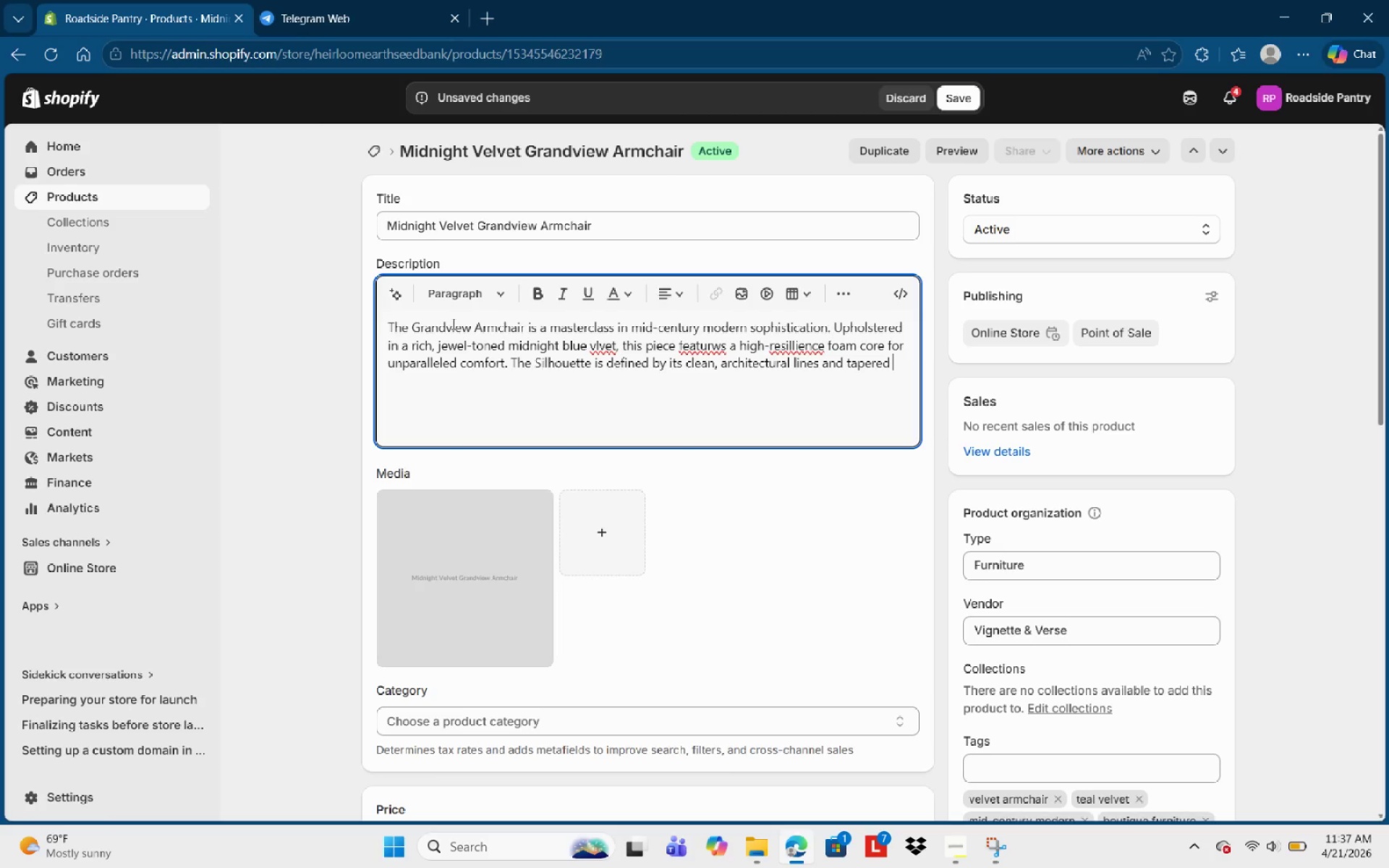 
type(wlanut-[MediaTrackNext])
 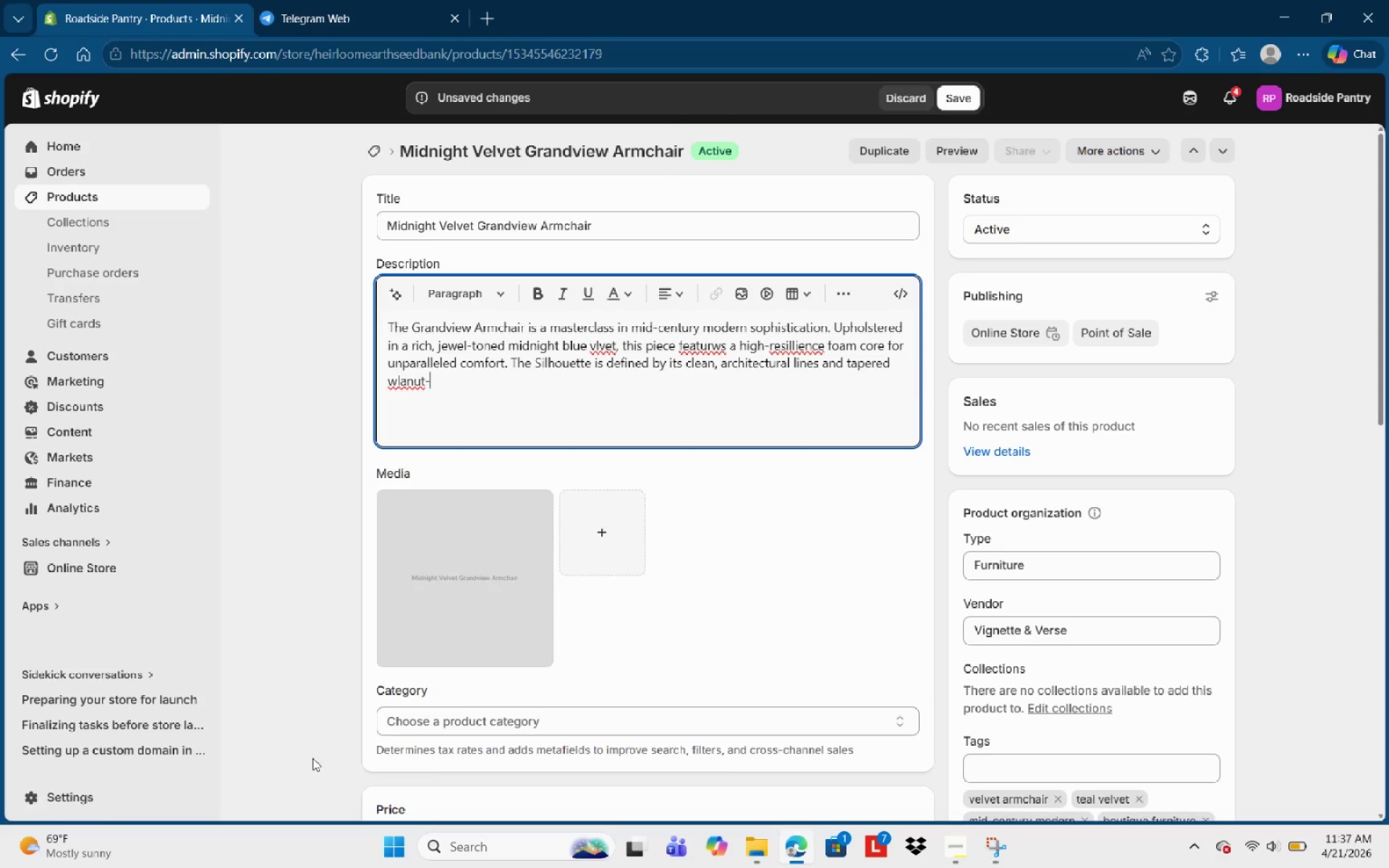 
wait(13.38)
 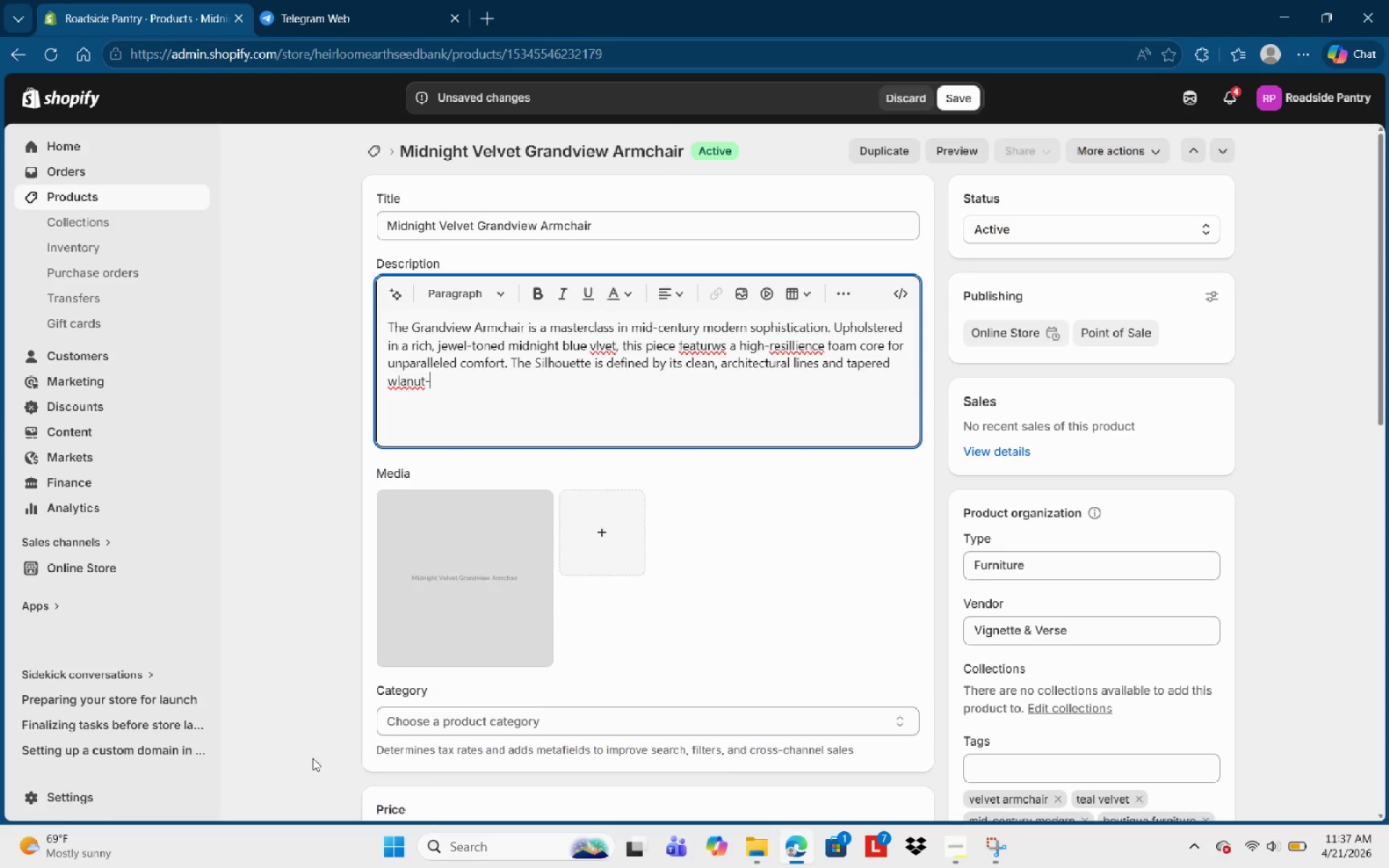 
type(finished )
 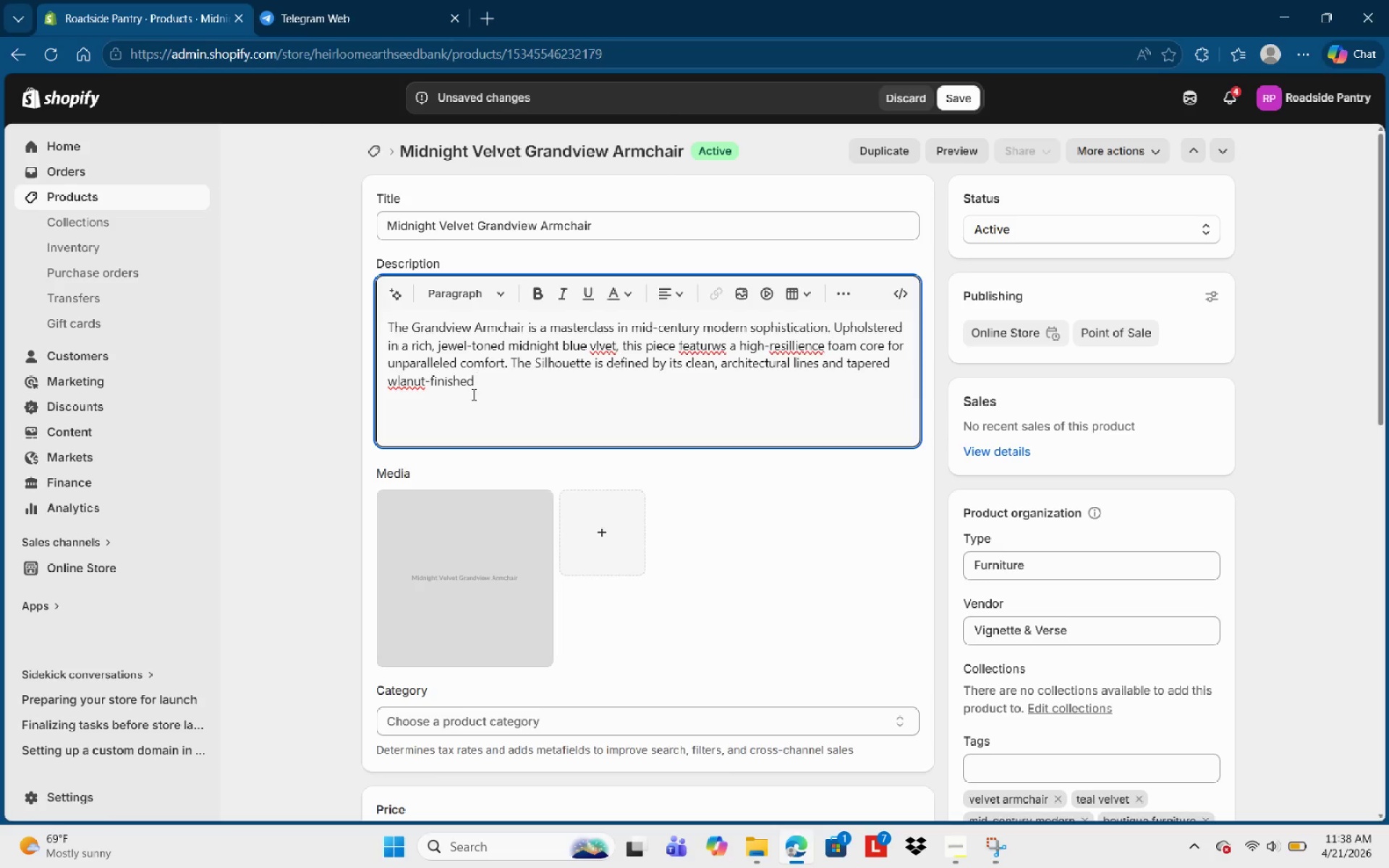 
type(leh)
key(Backspace)
type(gs, evoking the avant gad ==)
key(Backspace)
key(Backspace)
key(Backspace)
key(Backspace)
key(Backspace)
key(Backspace)
type(rade )
 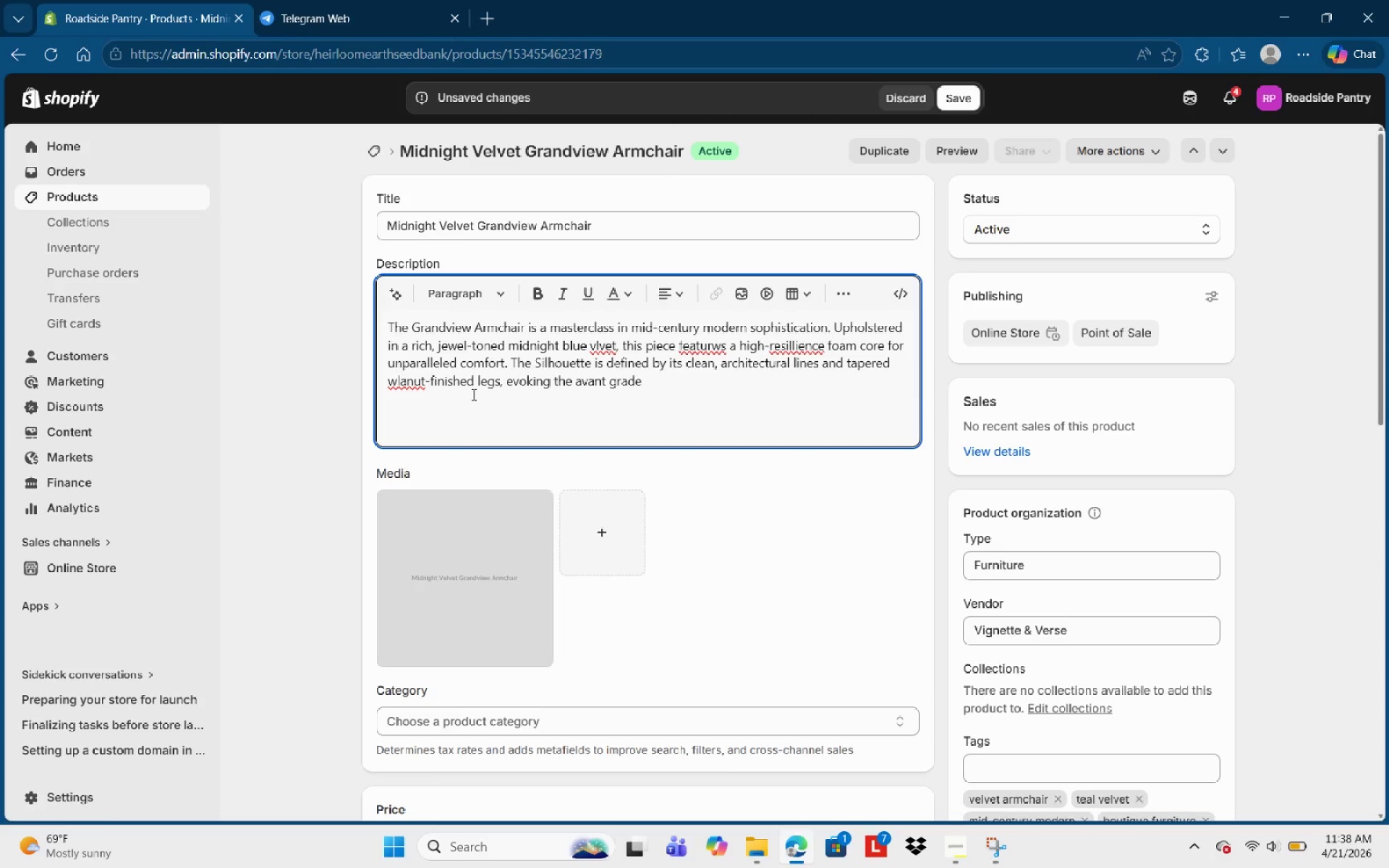 
type(spirit of )
 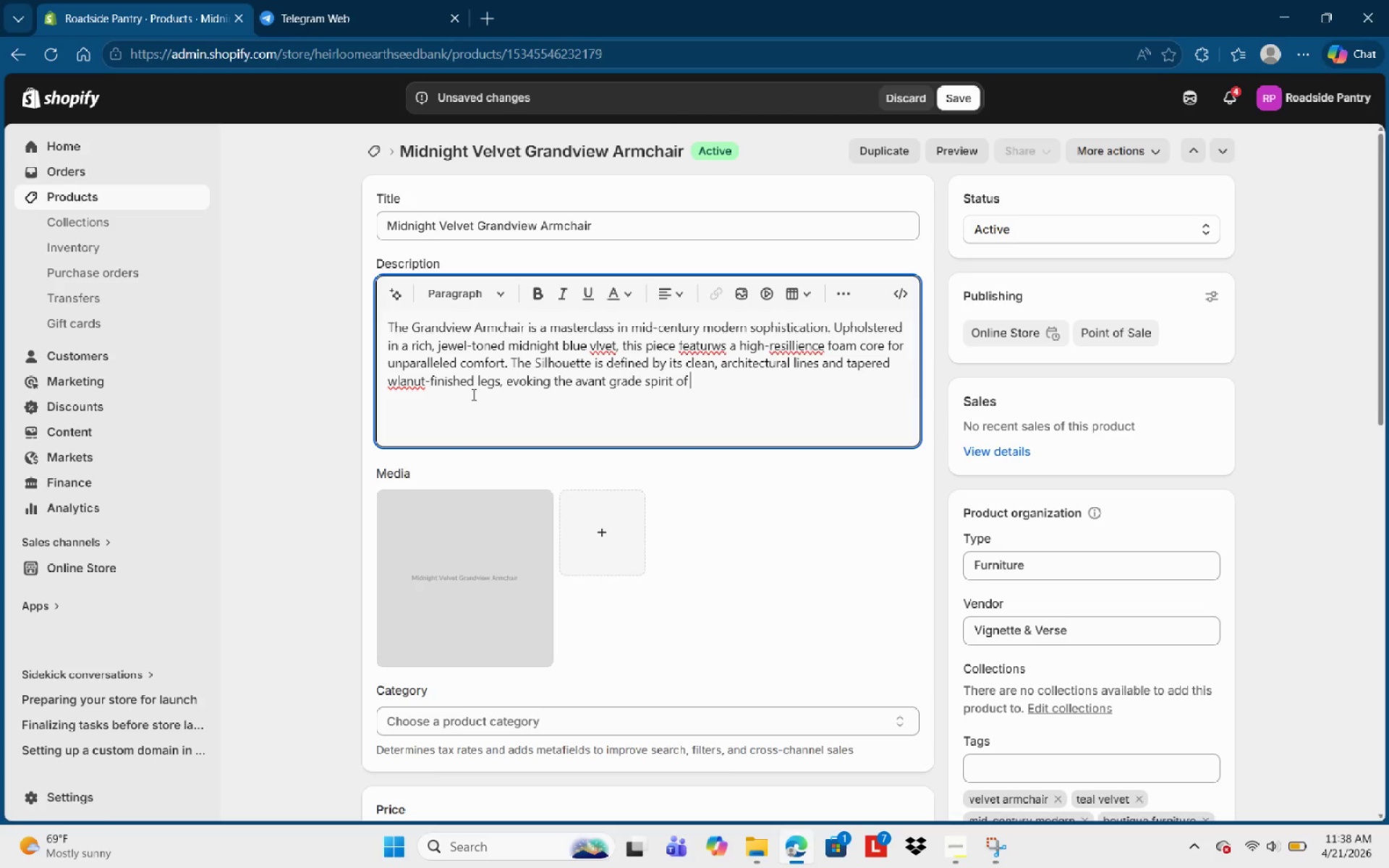 
type(1920)
key(Backspace)
key(Backspace)
type(50's itt)
key(Backspace)
type(alian furnitur )
 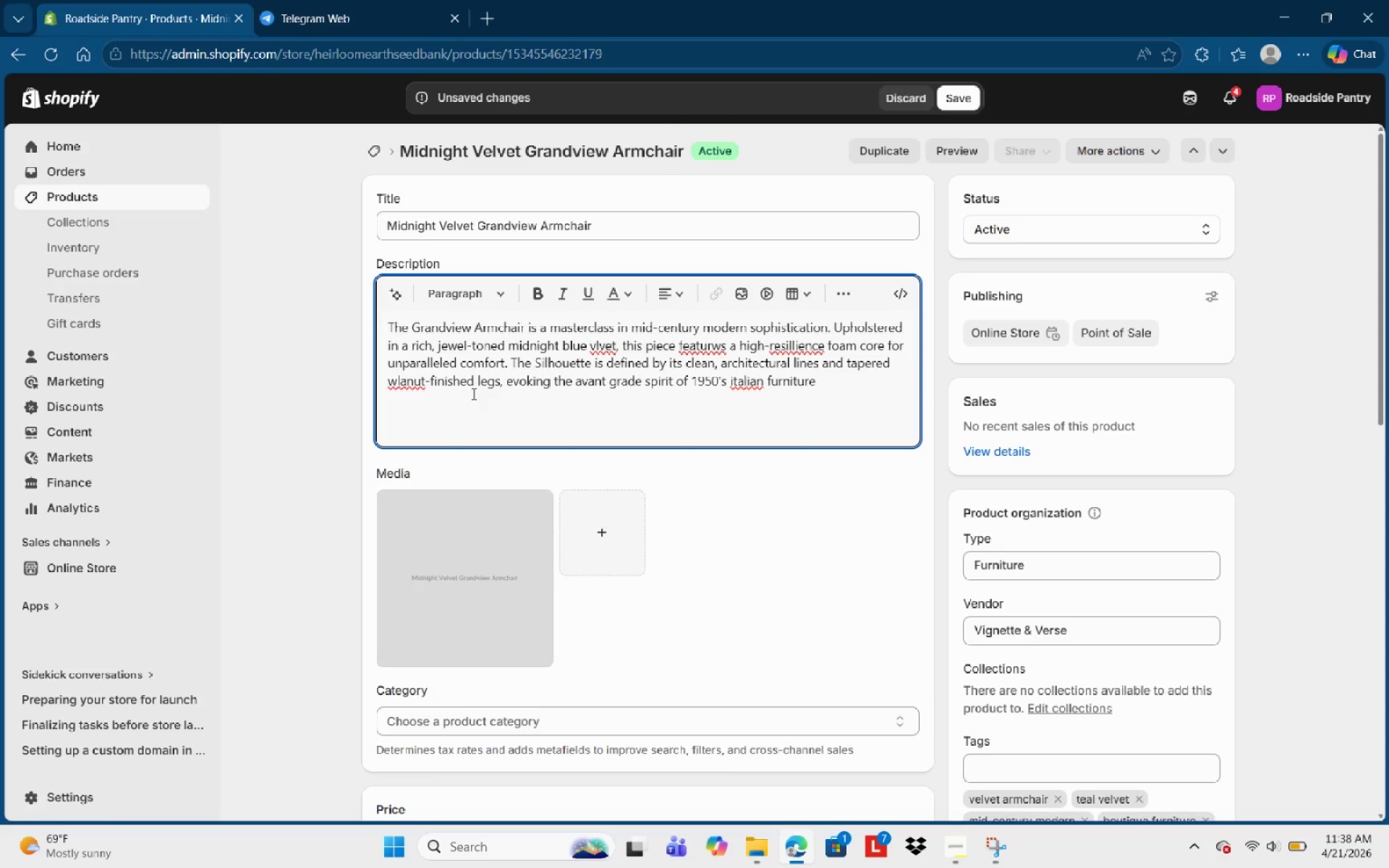 
hold_key(key=E, duration=0.31)
 